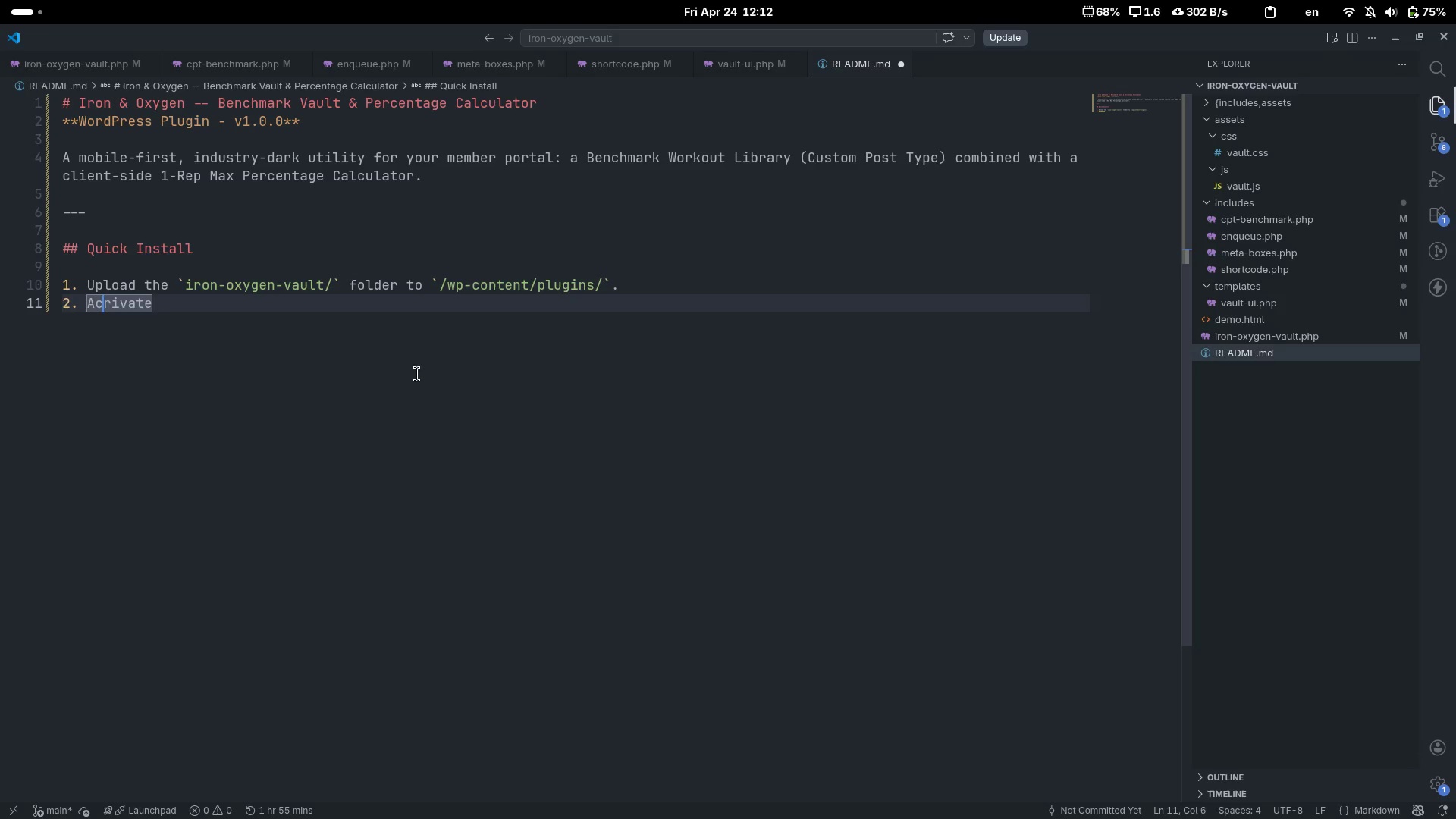 
key(ArrowRight)
 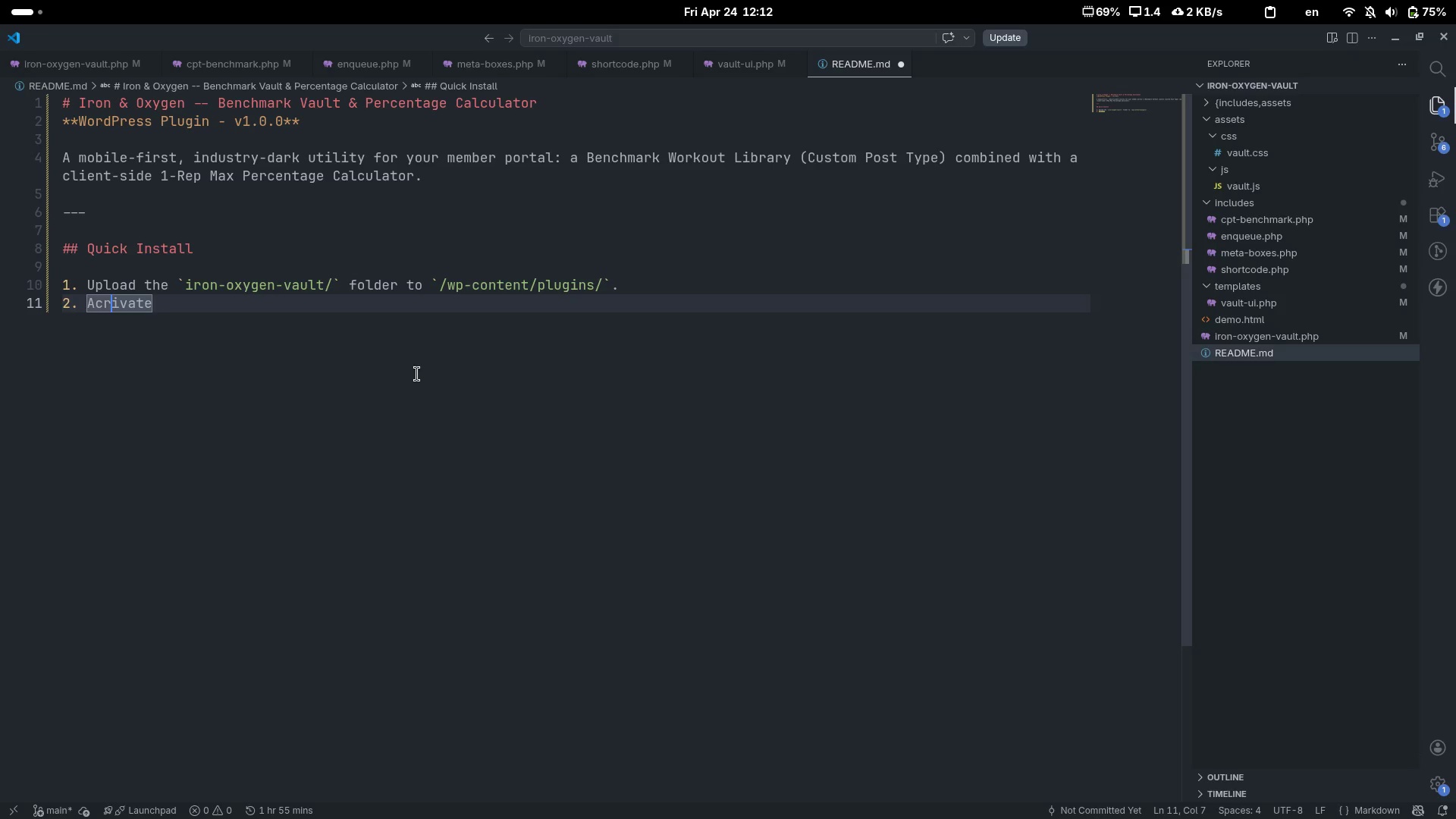 
key(Backspace)
 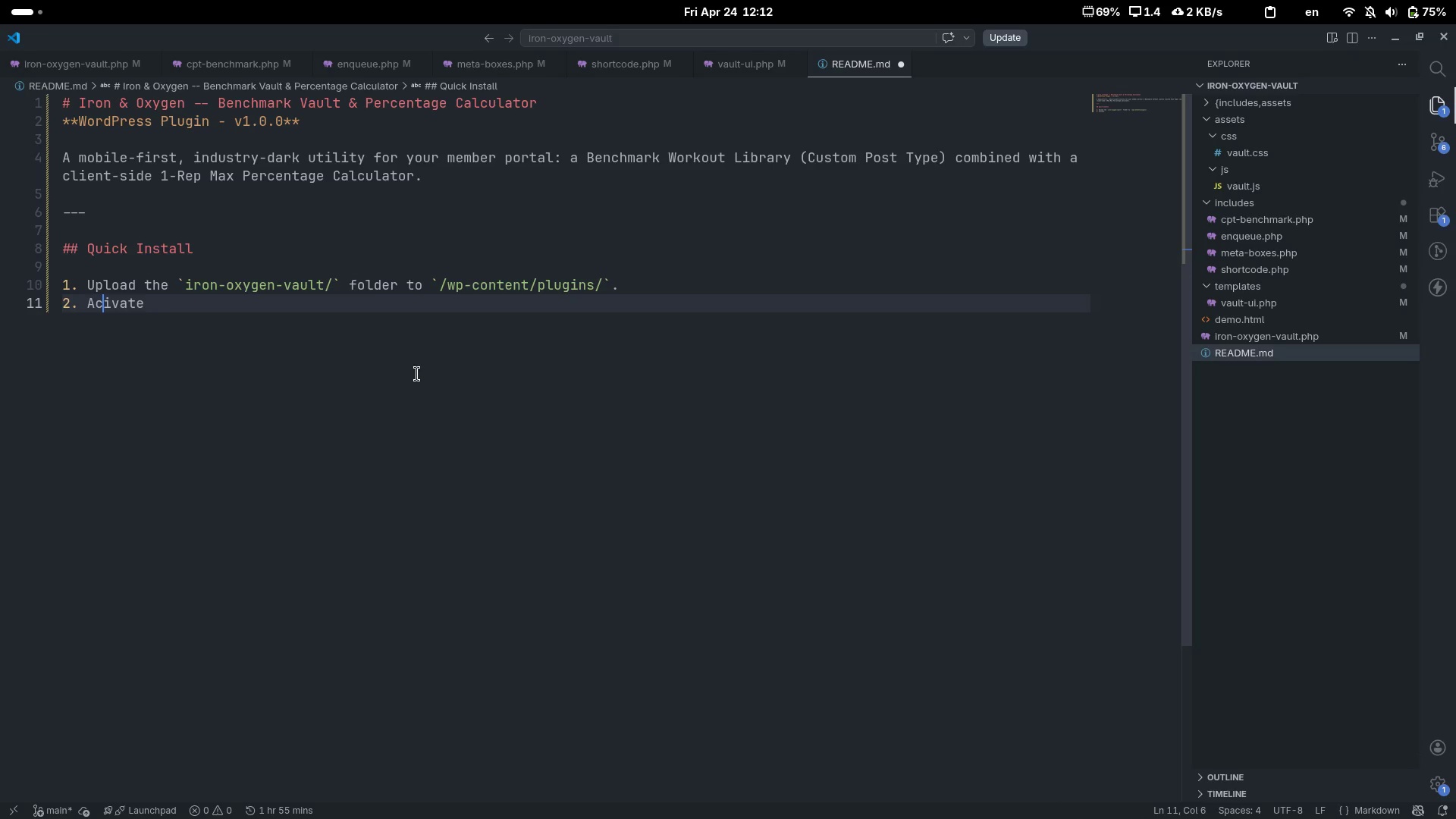 
key(T)
 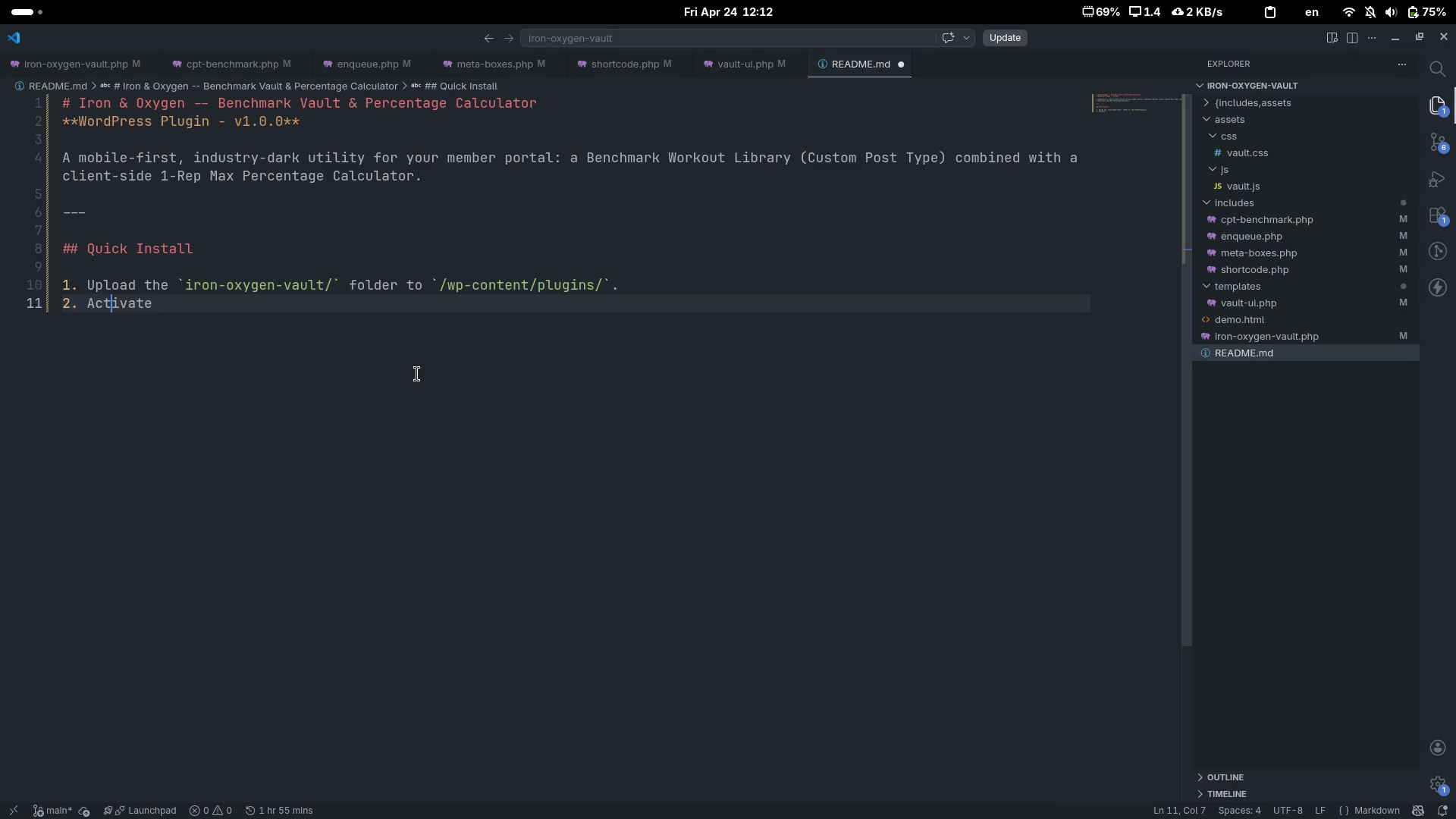 
key(Control+ControlLeft)
 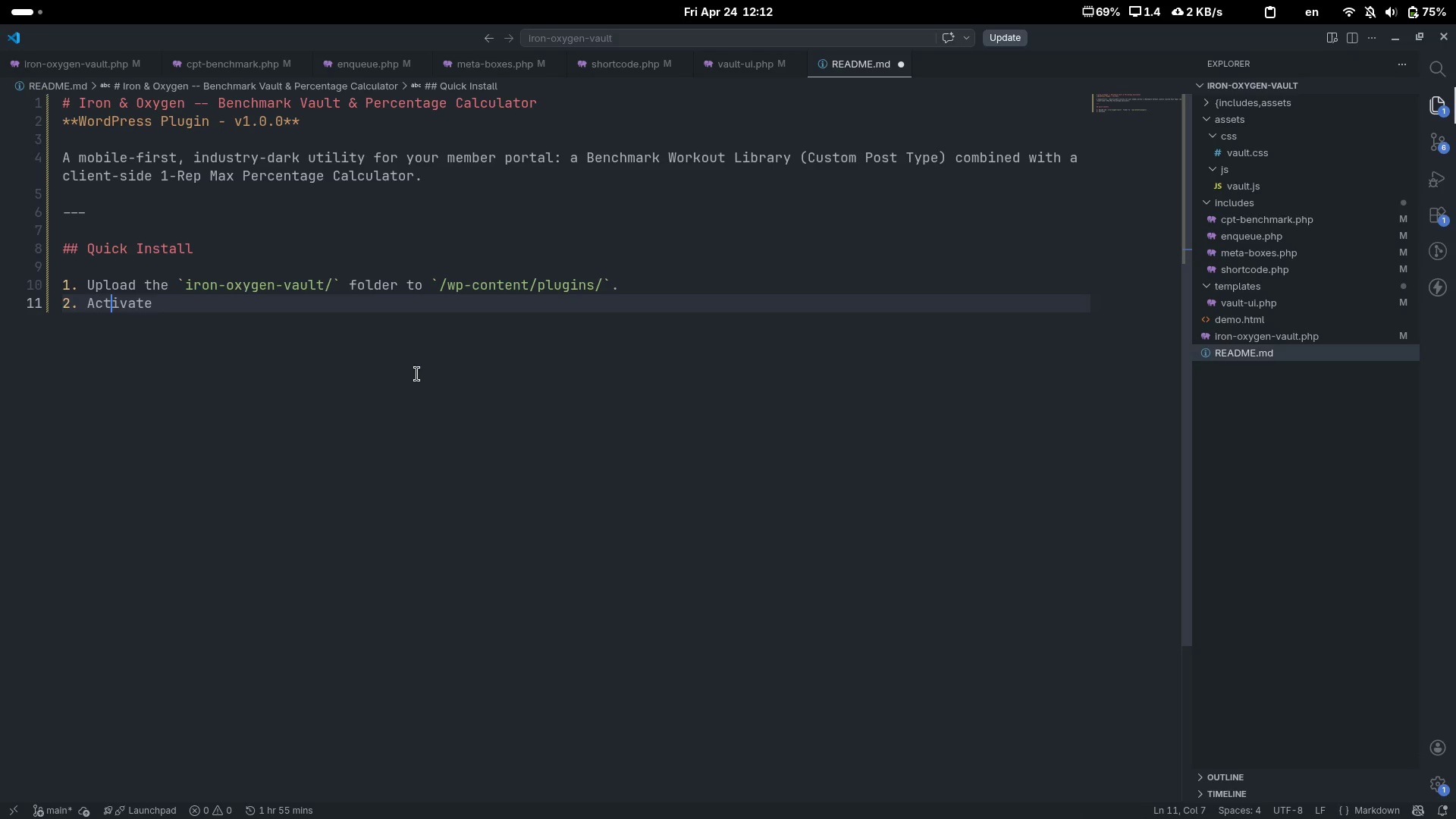 
key(Control+ArrowRight)
 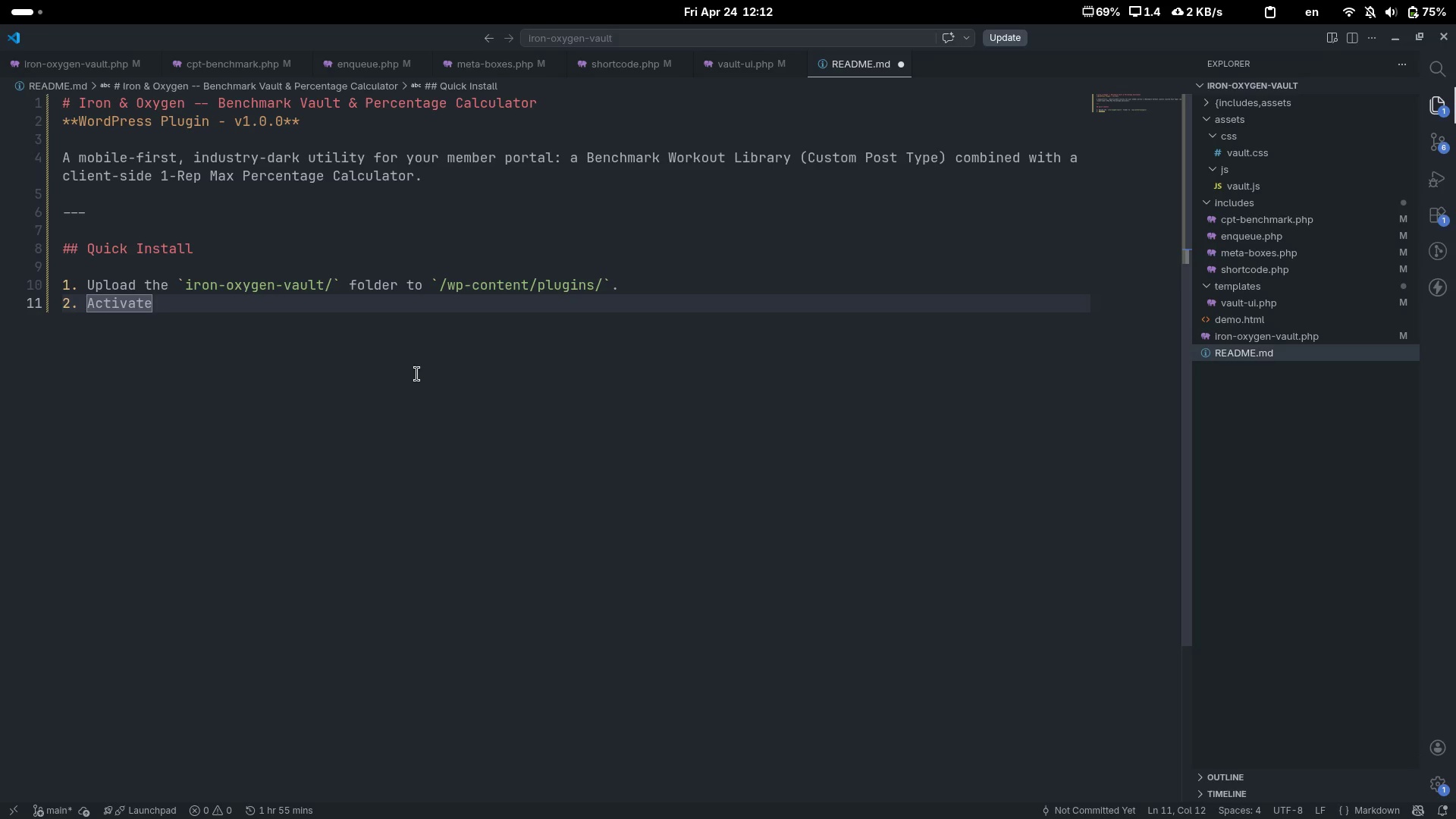 
type( via ****)
 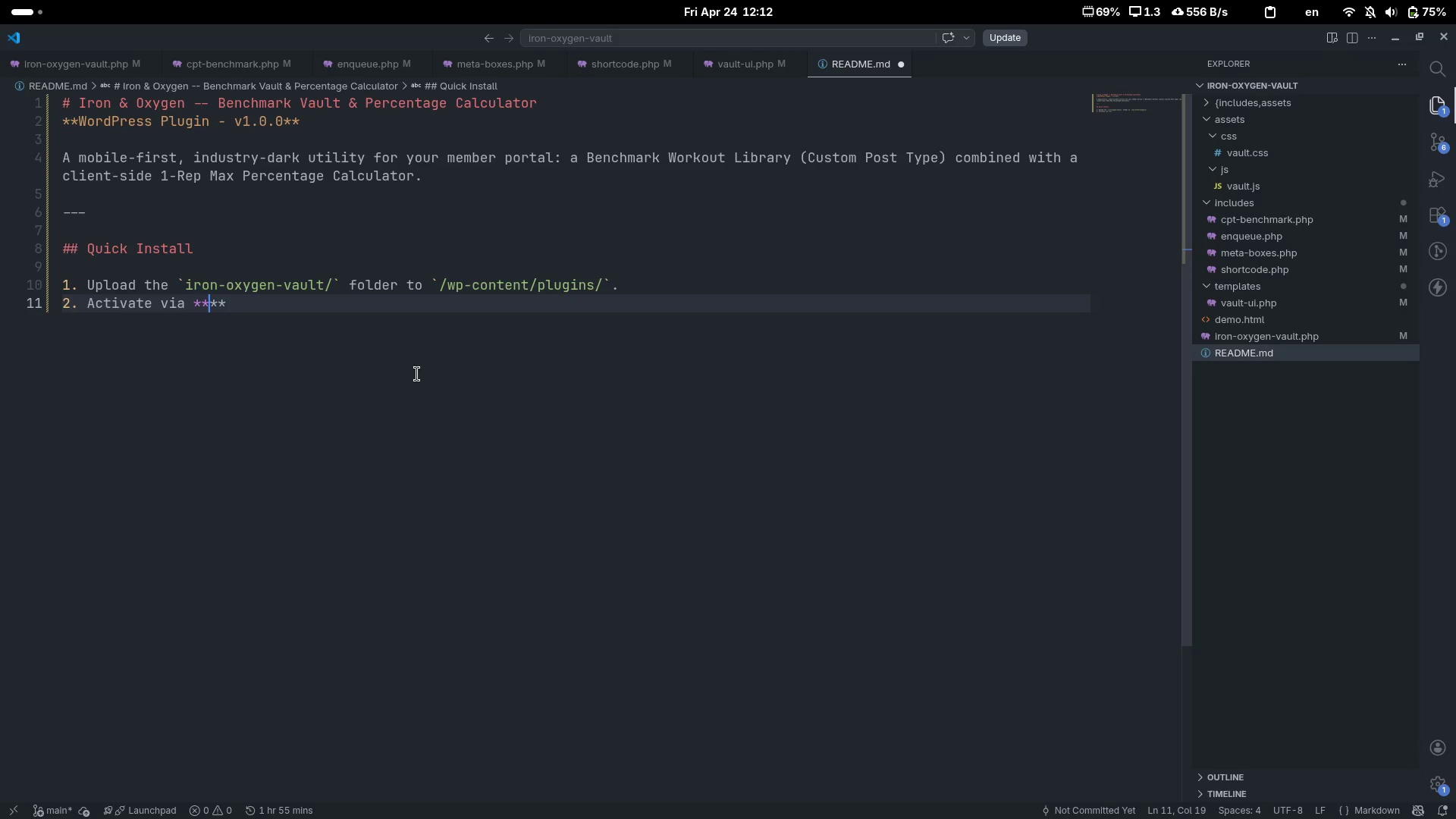 
 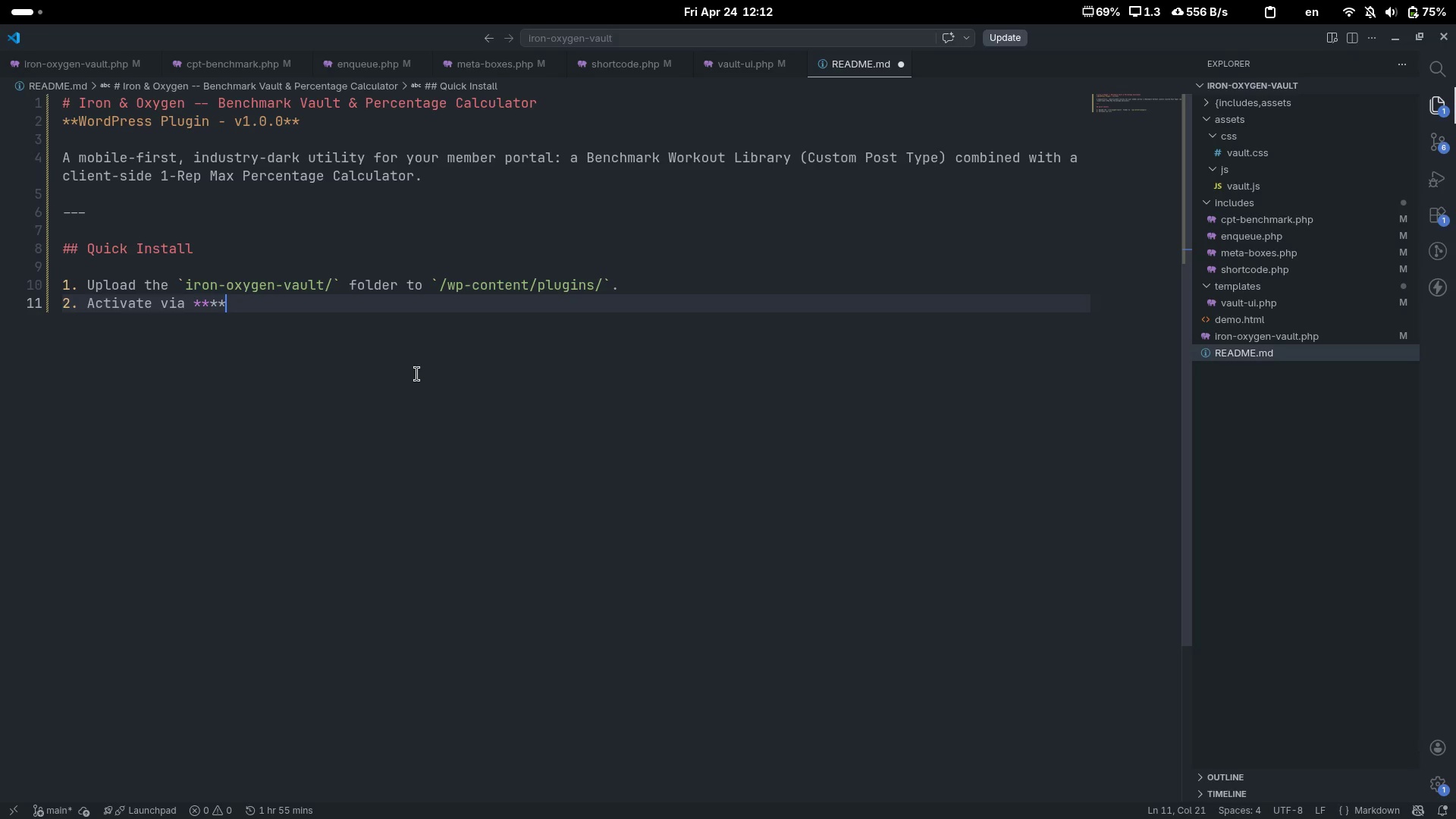 
key(ArrowLeft)
 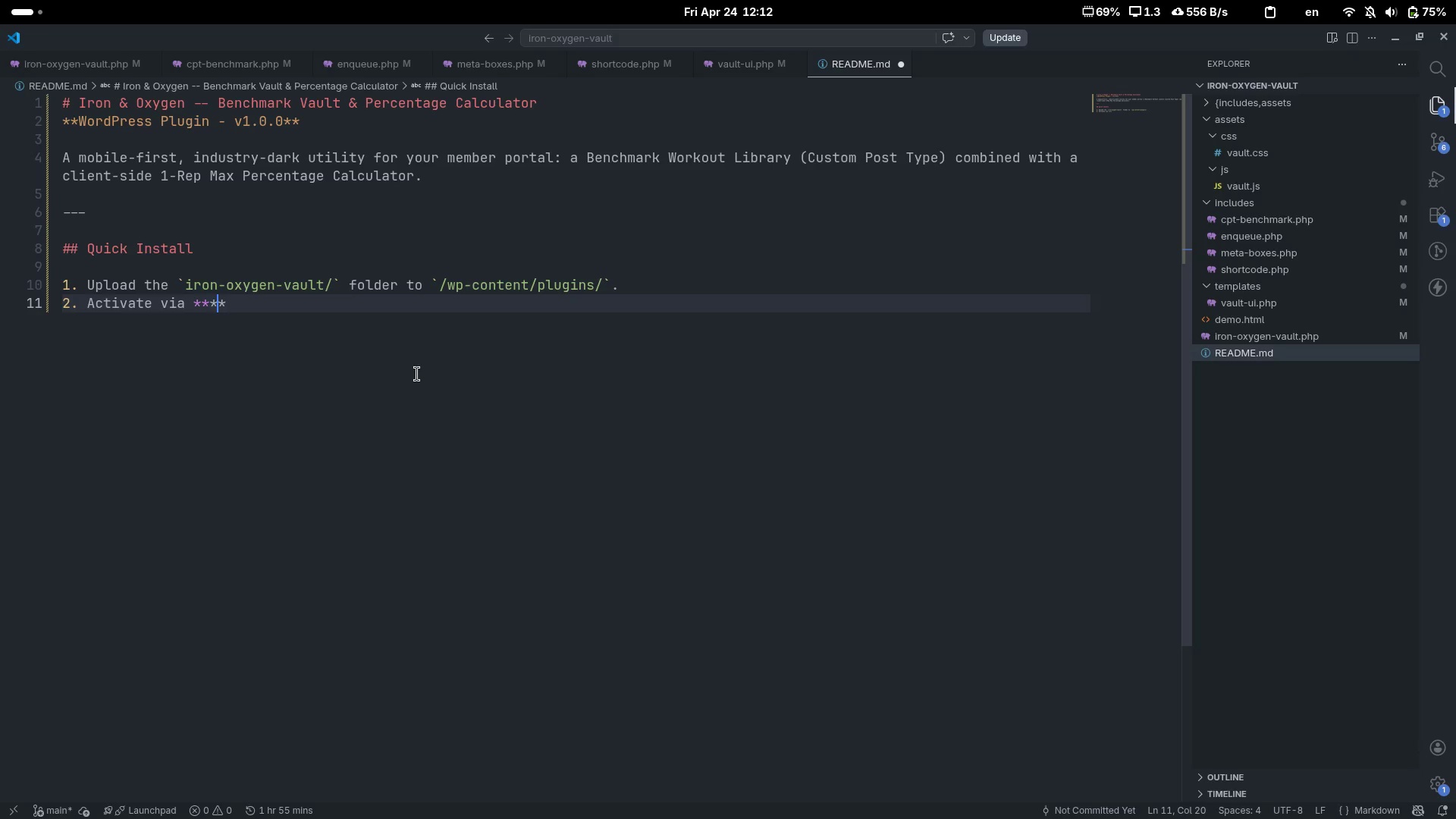 
key(ArrowLeft)
 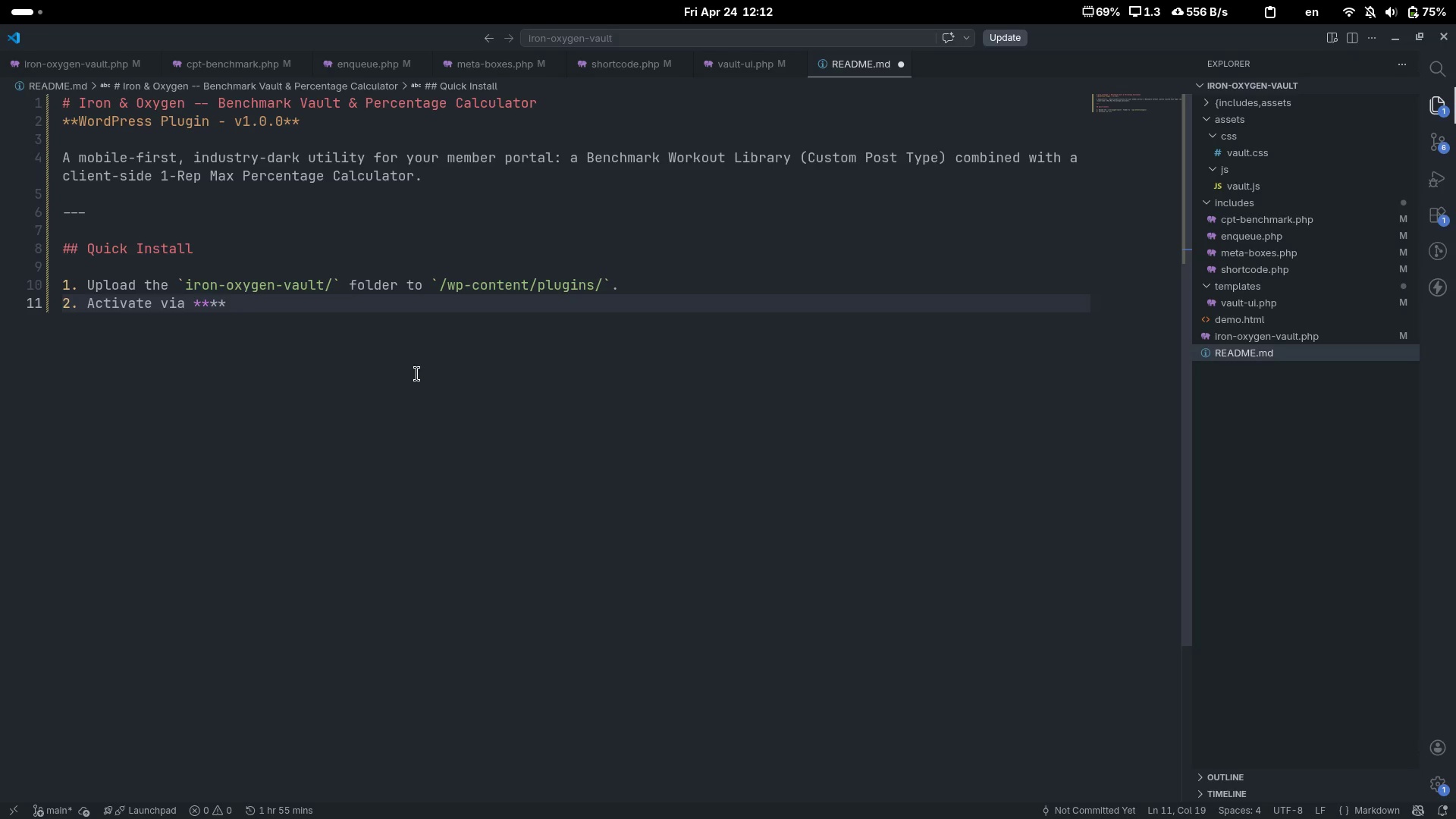 
type(Wordpress)
 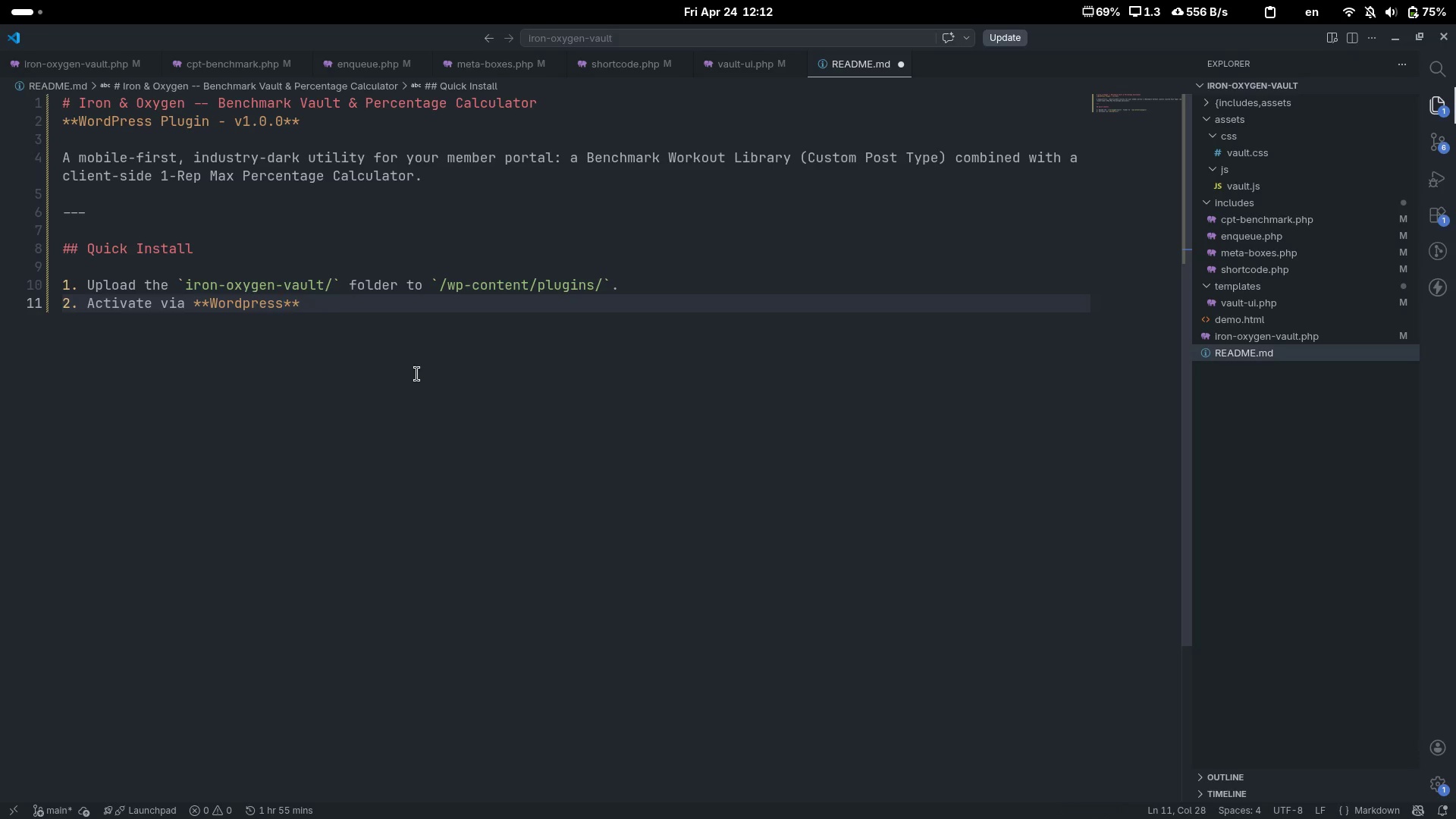 
key(ArrowLeft)
 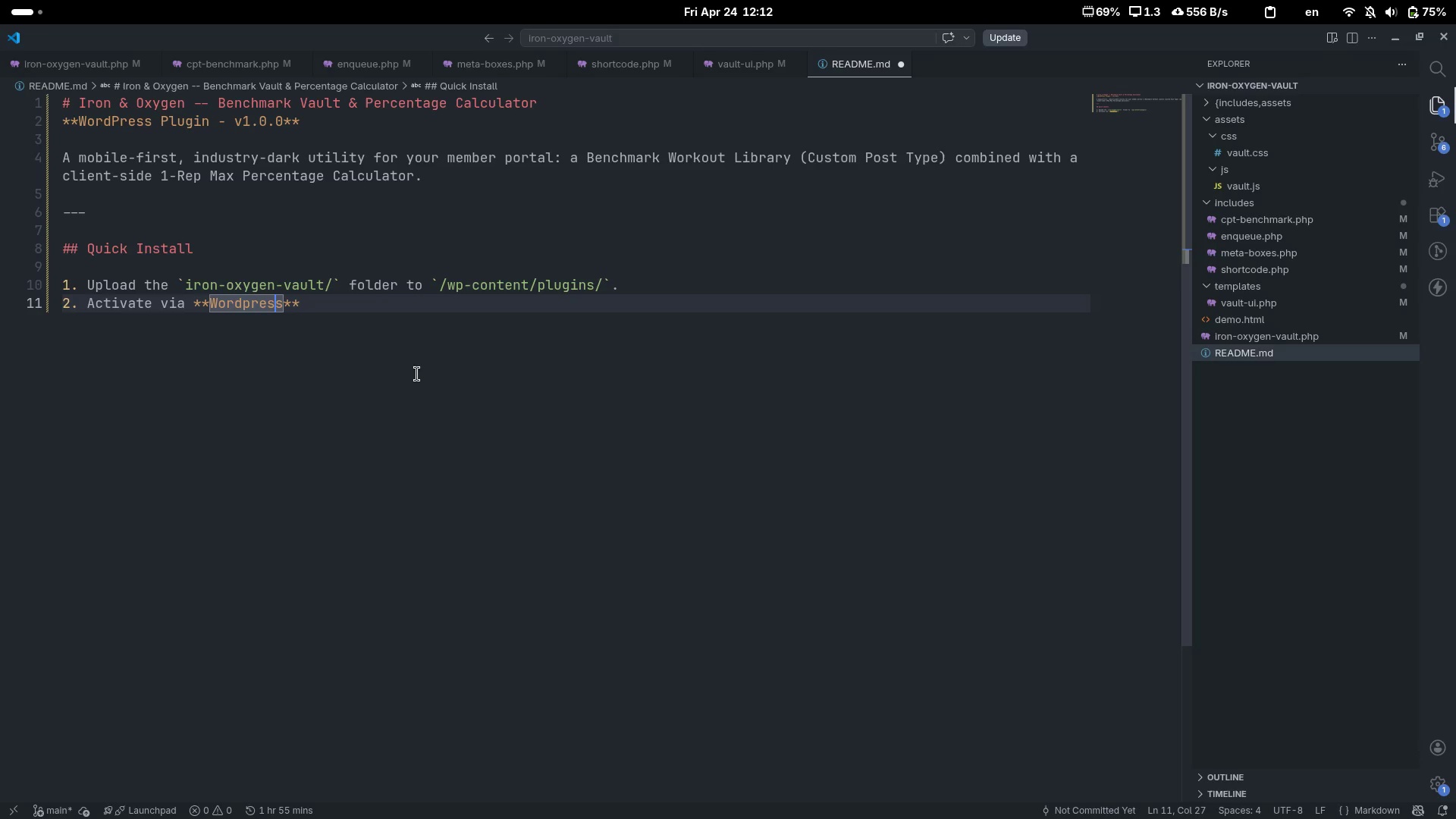 
key(ArrowLeft)
 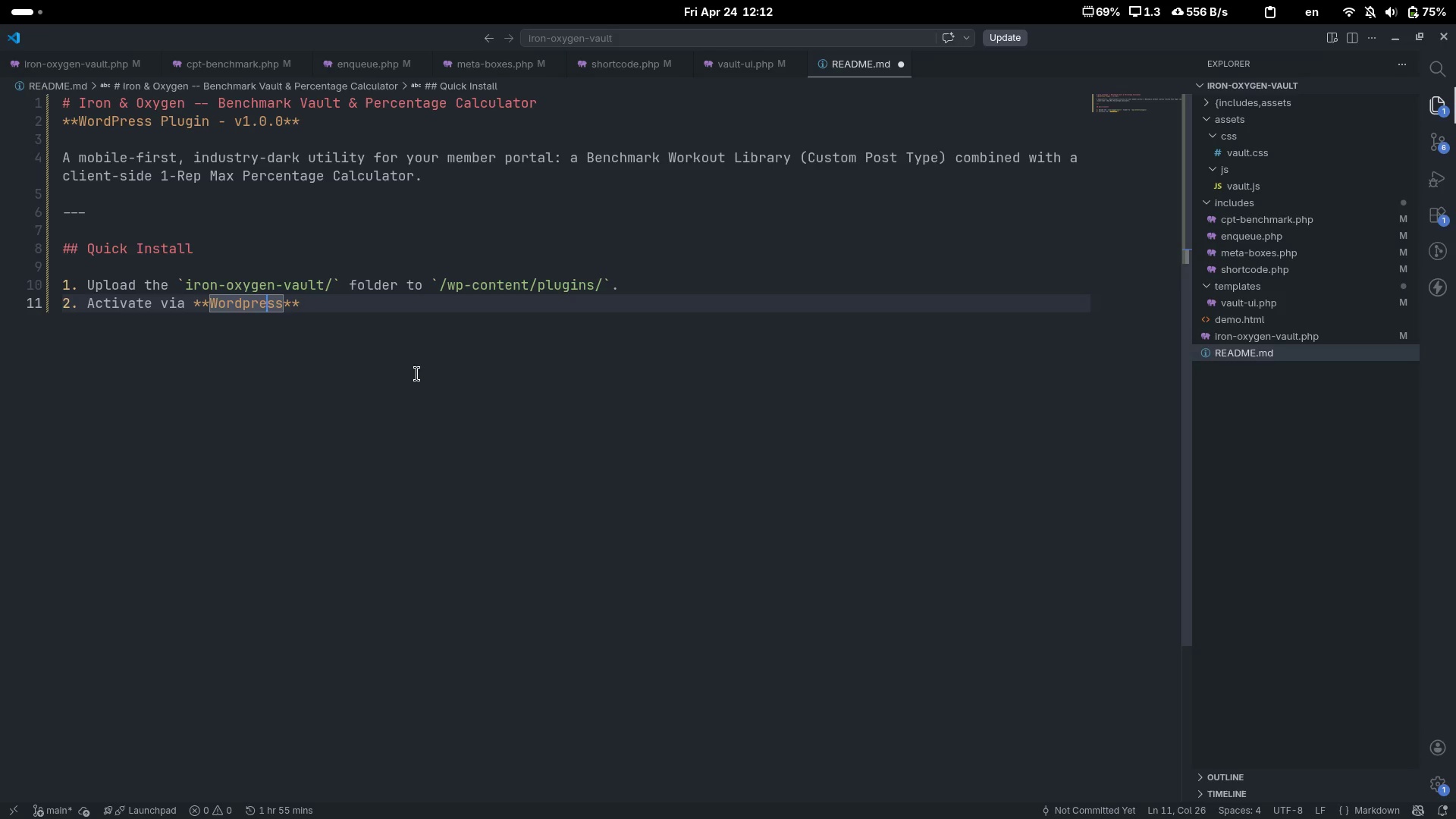 
key(ArrowLeft)
 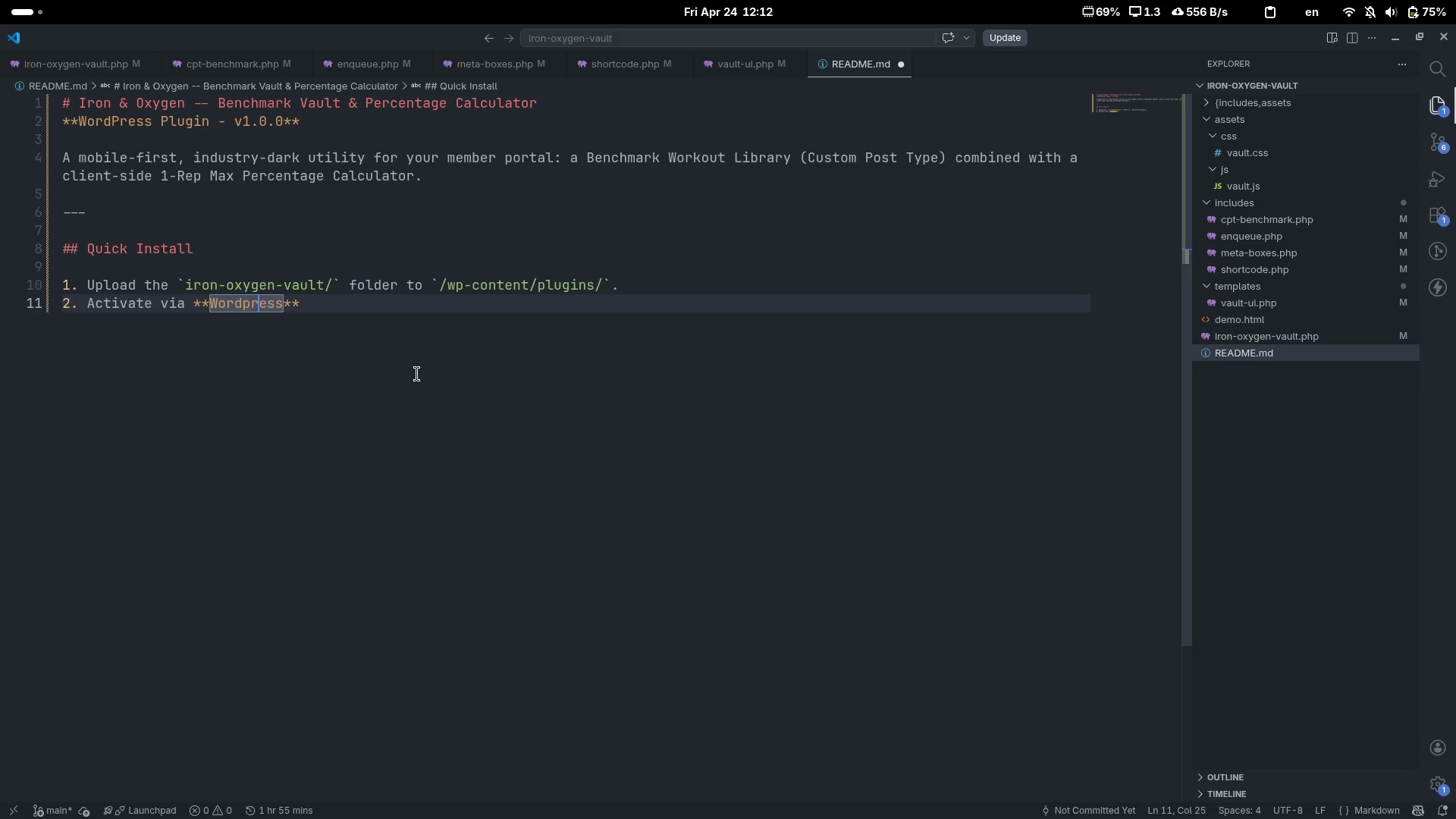 
key(ArrowLeft)
 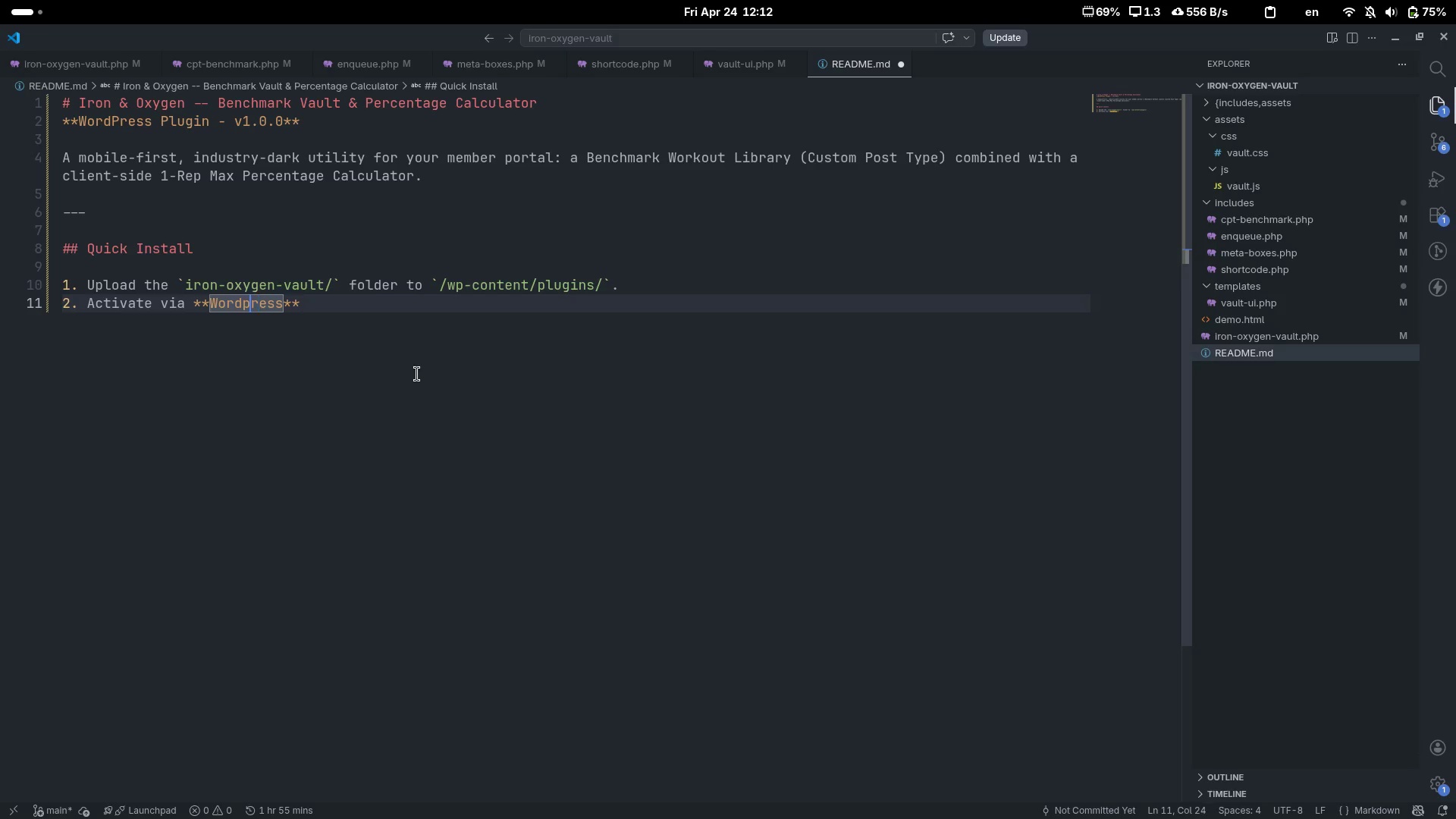 
key(Backspace)
 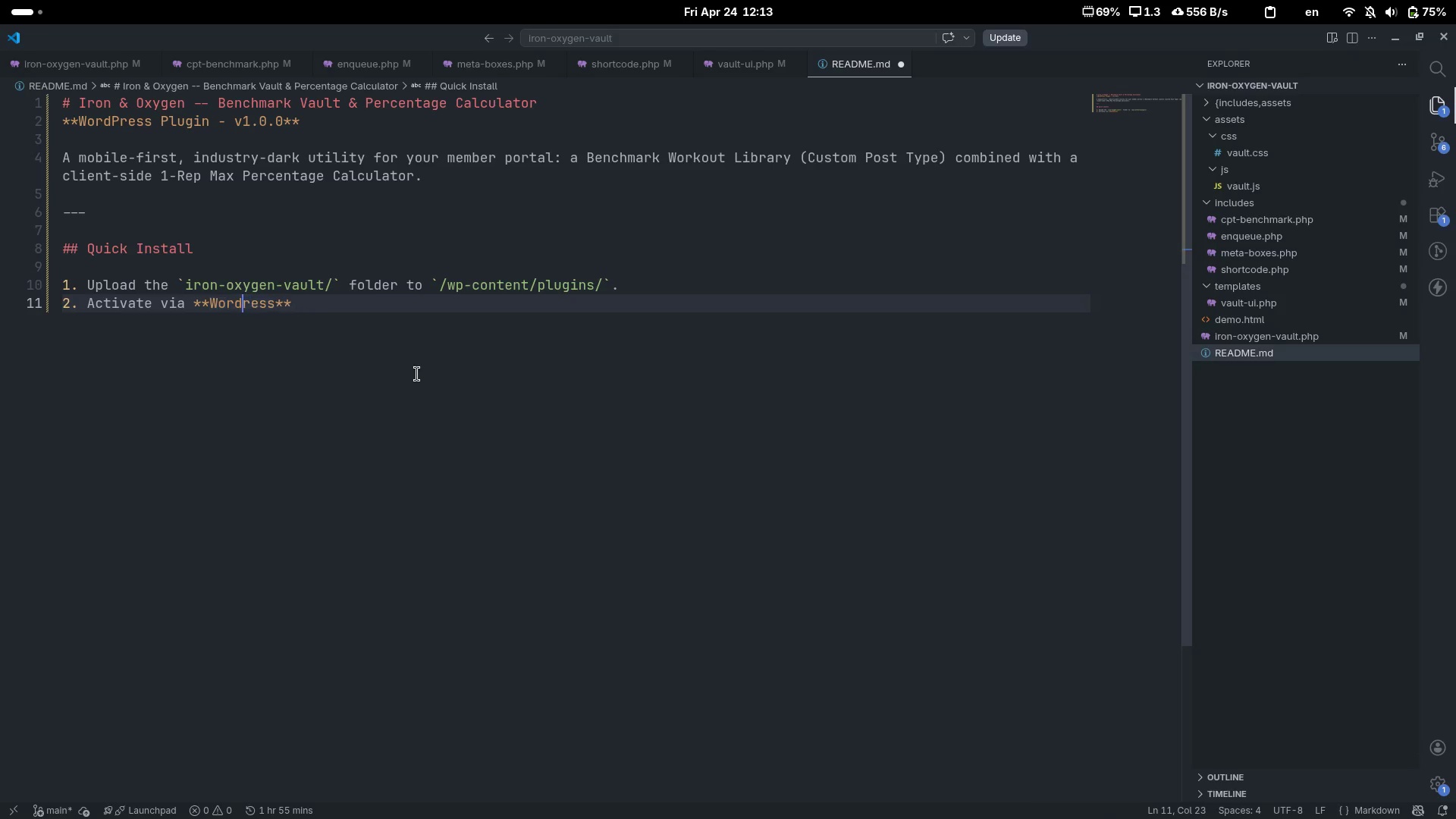 
key(Shift+ShiftLeft)
 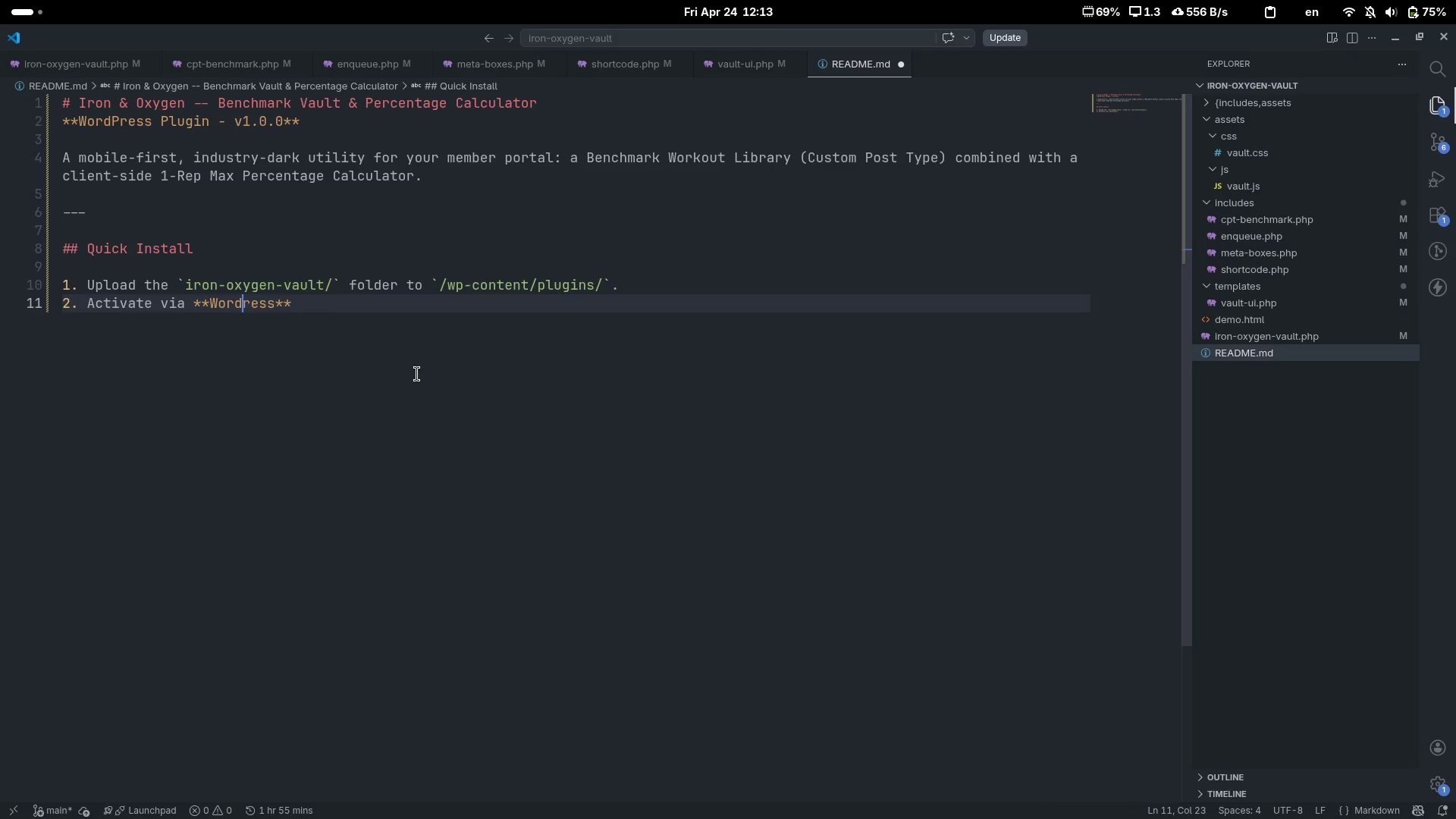 
key(Shift+P)
 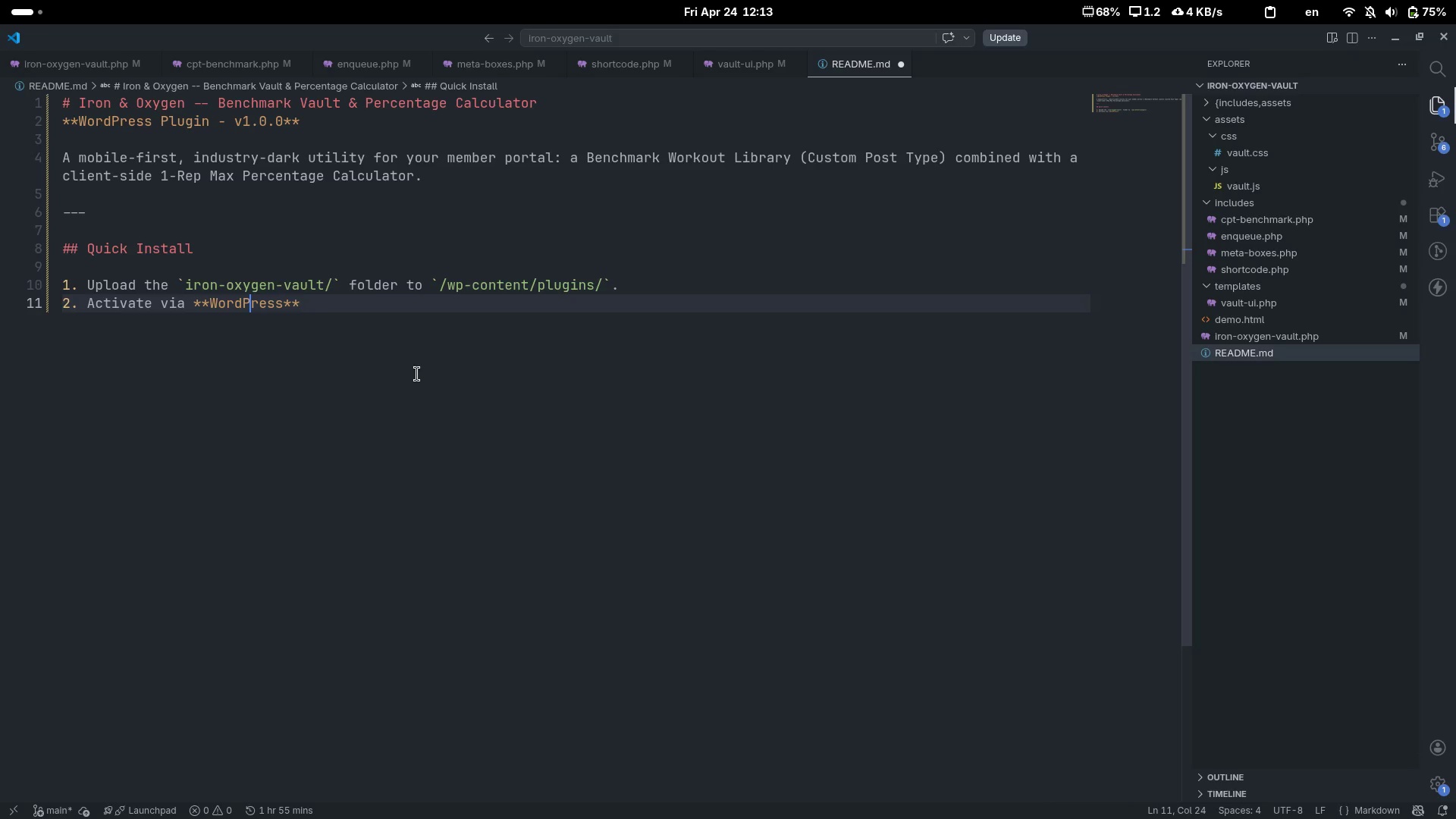 
key(Control+ControlLeft)
 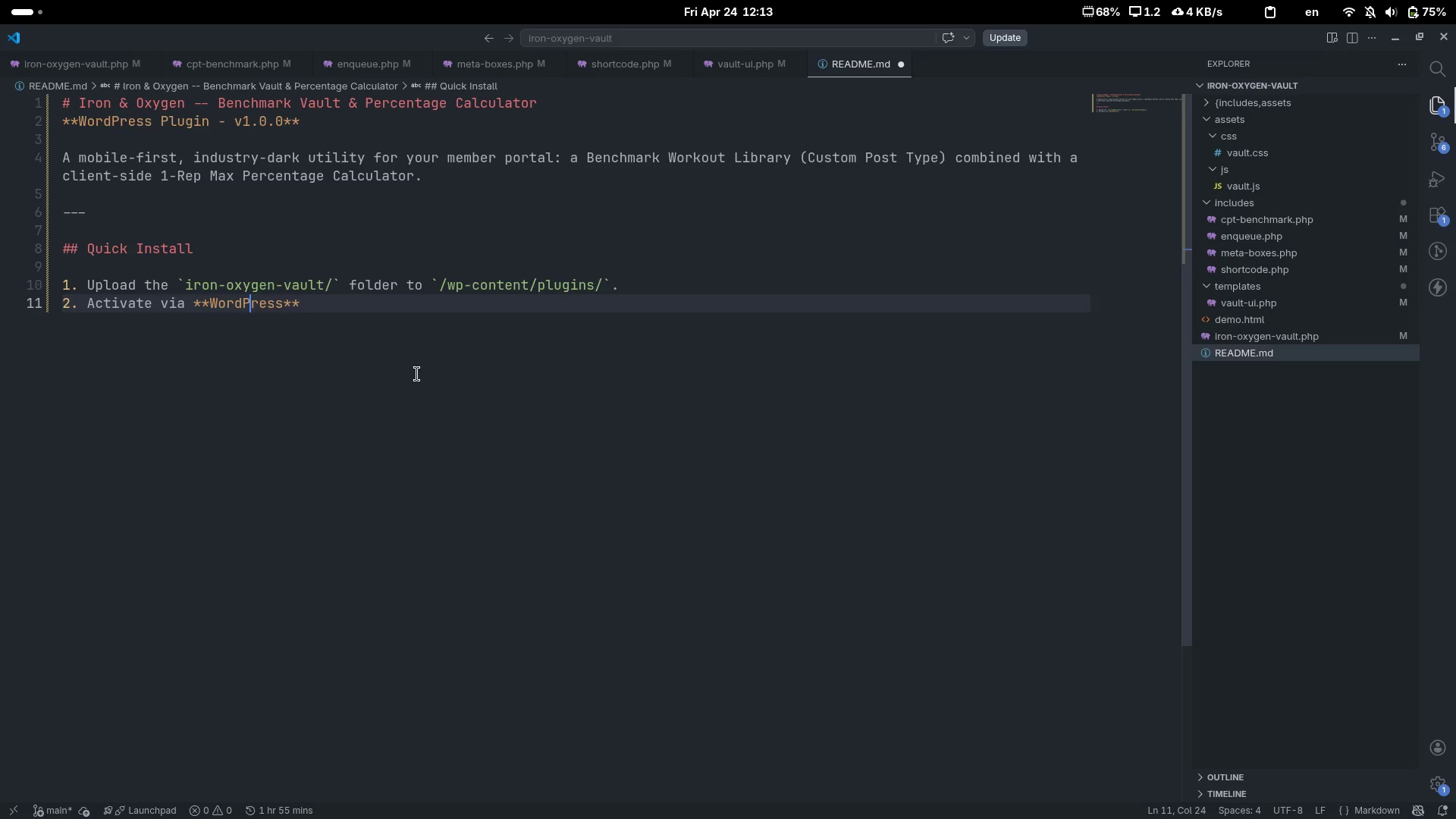 
key(Control+ArrowRight)
 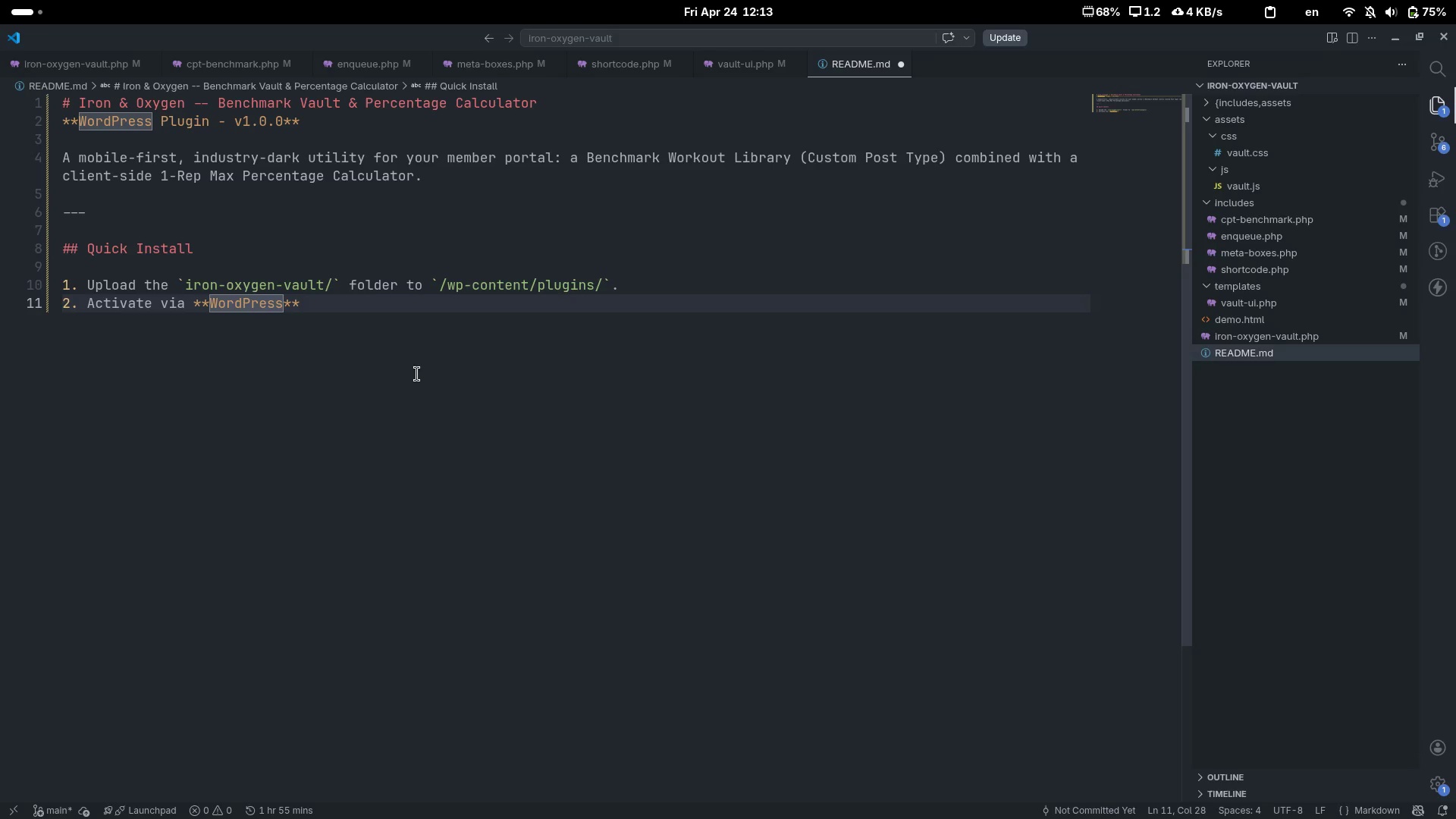 
type( Admin -> Plugins)
 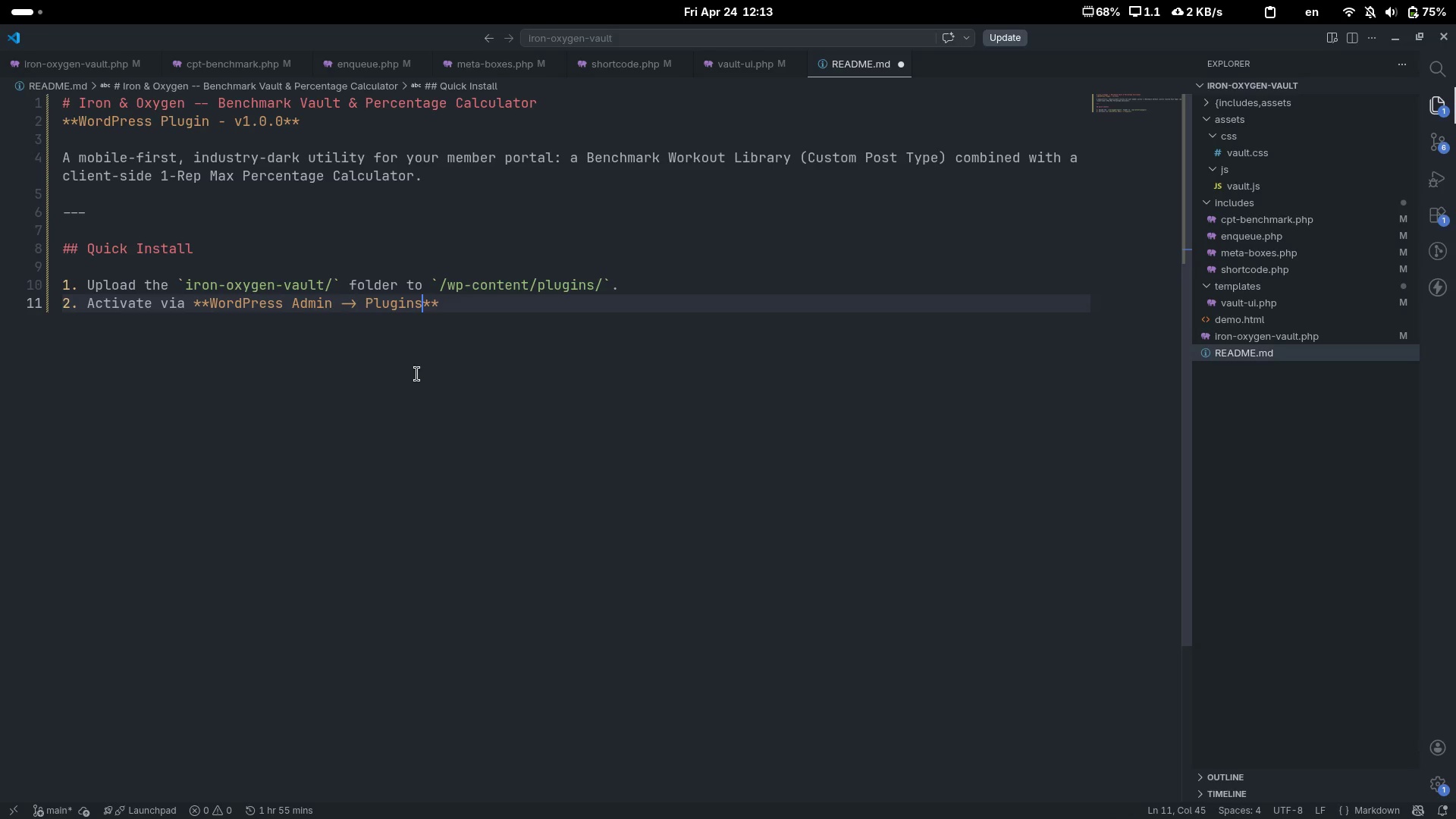 
key(Control+ControlLeft)
 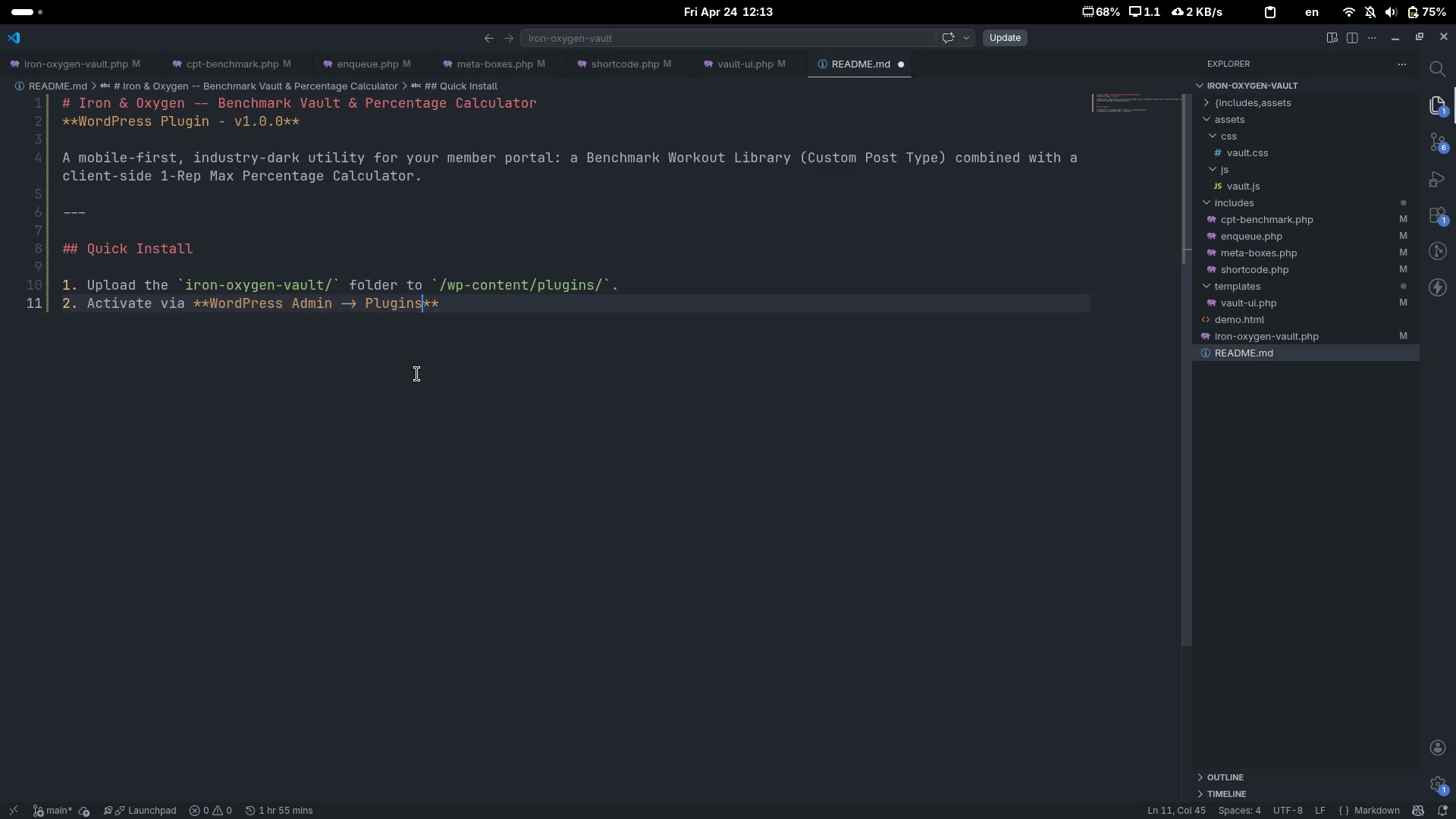 
key(Control+ArrowRight)
 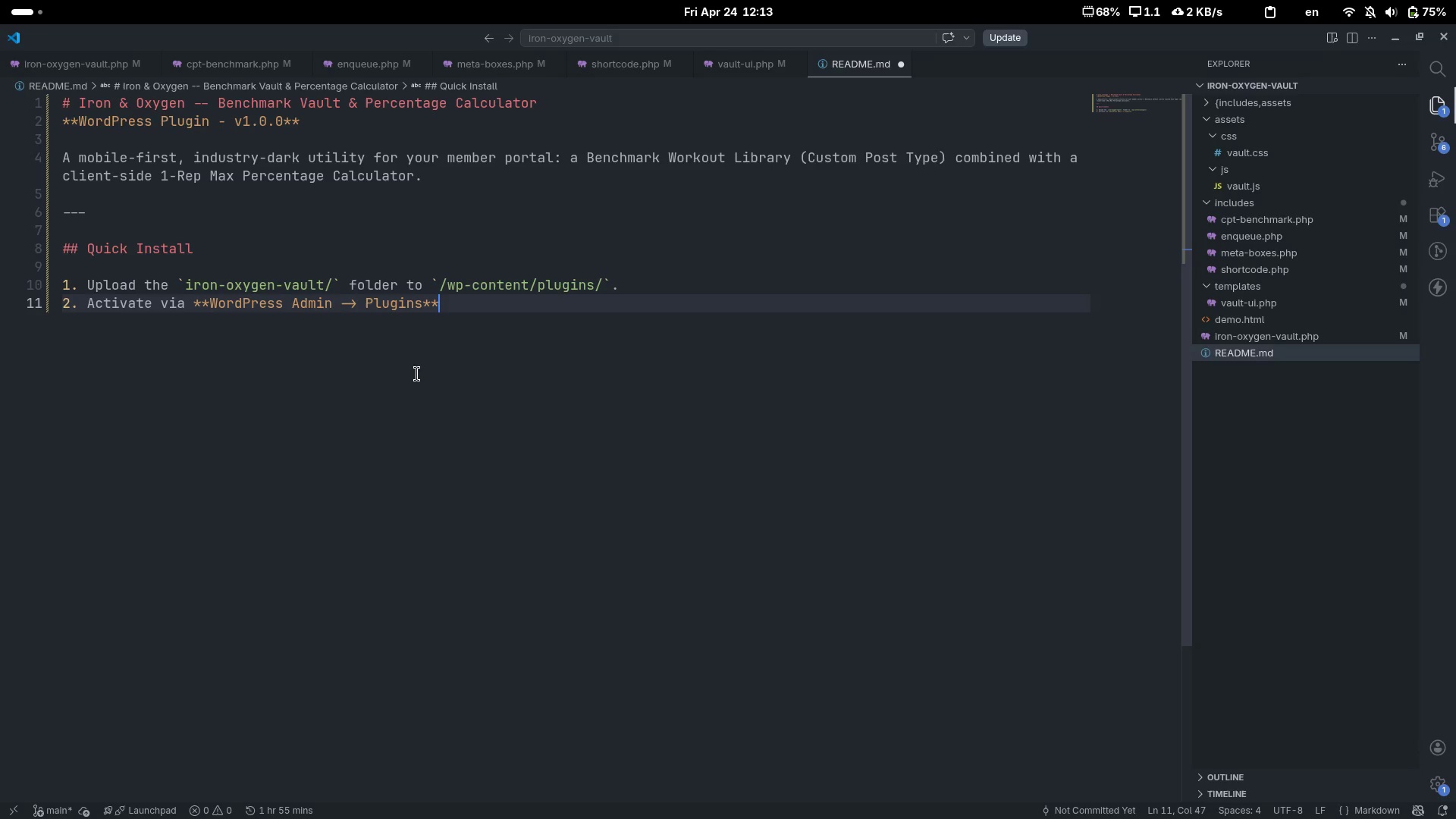 
key(Period)
 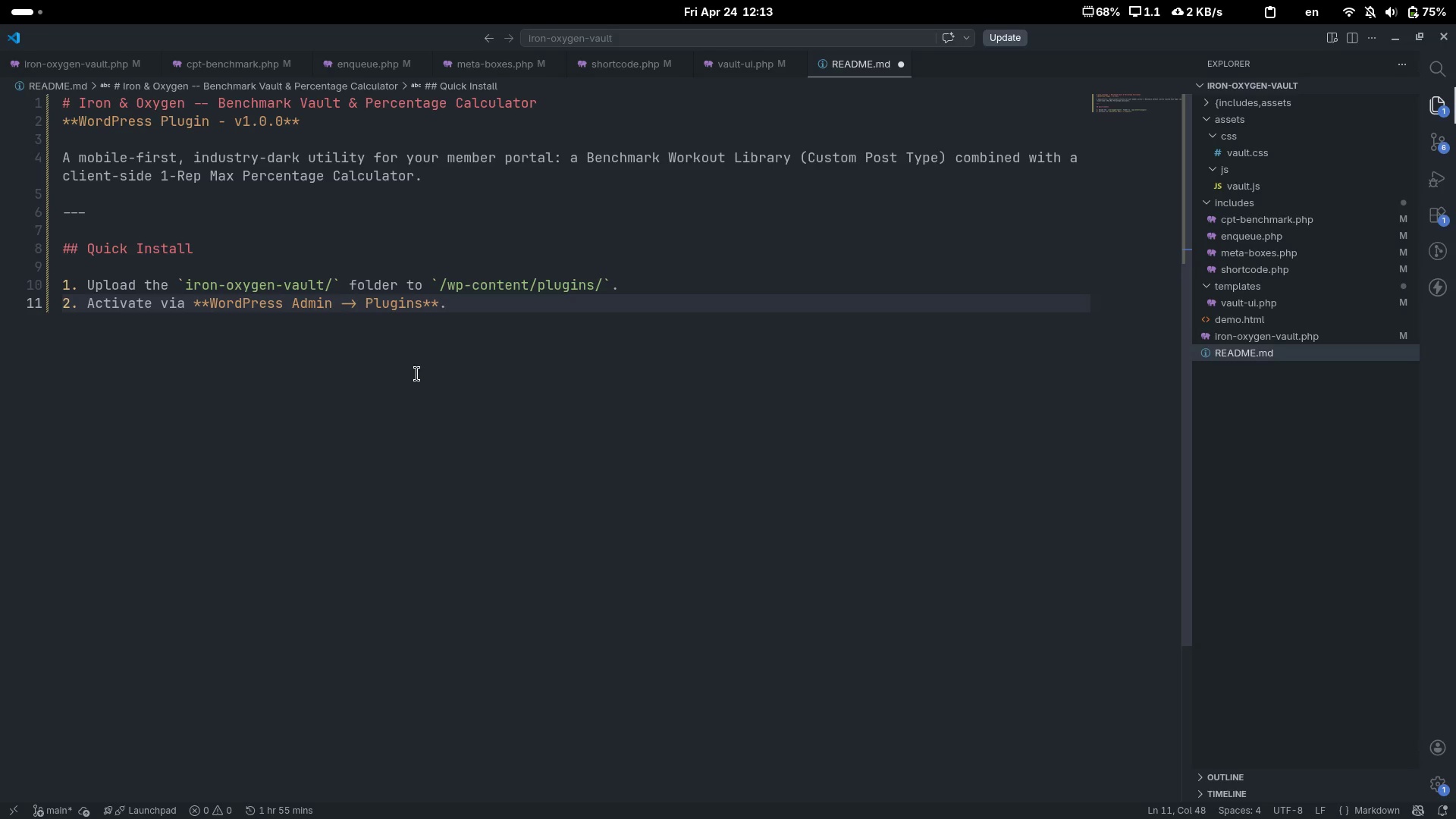 
key(Enter)
 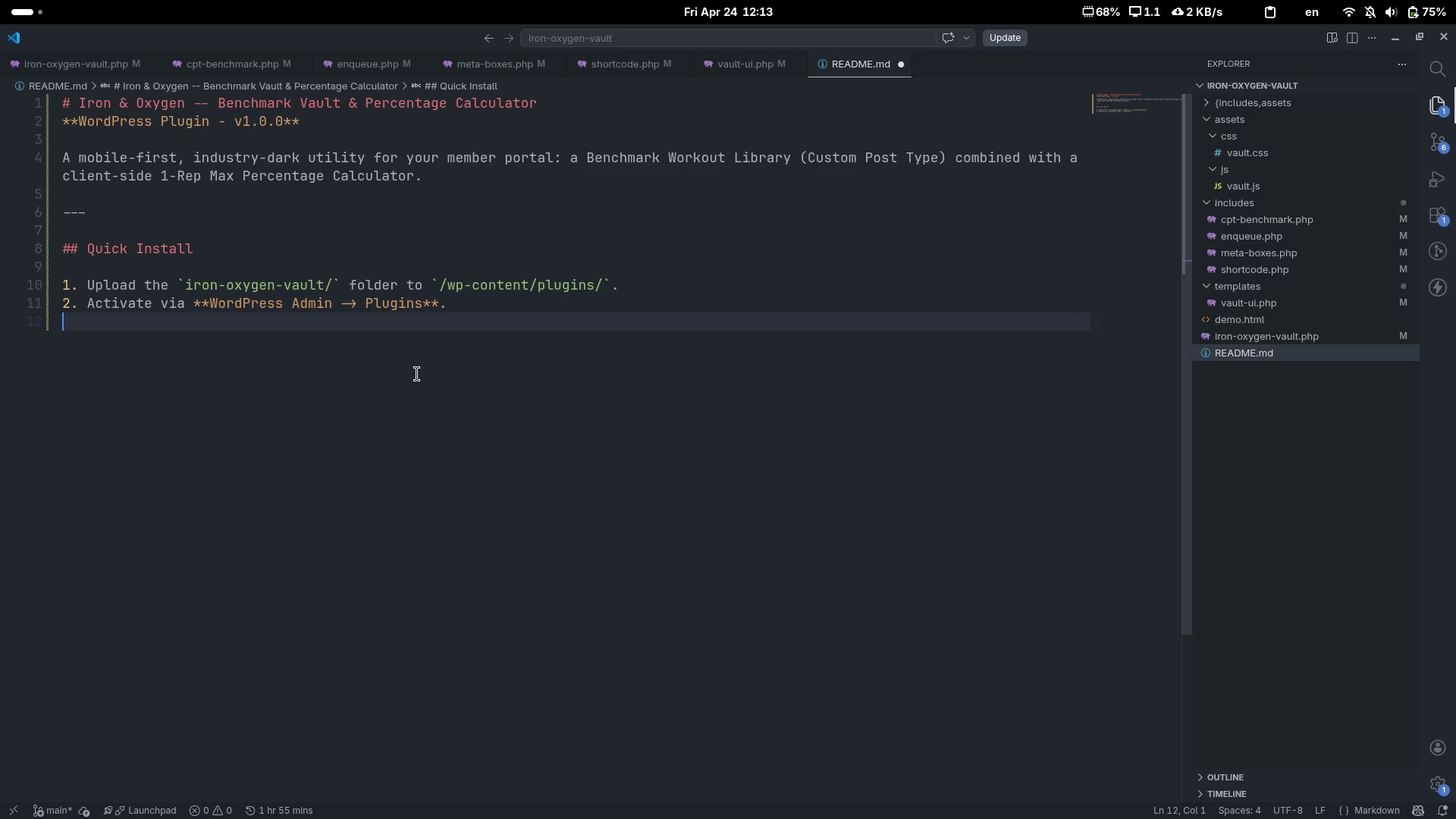 
type(3. Add he)
key(Backspace)
key(Backspace)
type(the shortcode ``)
 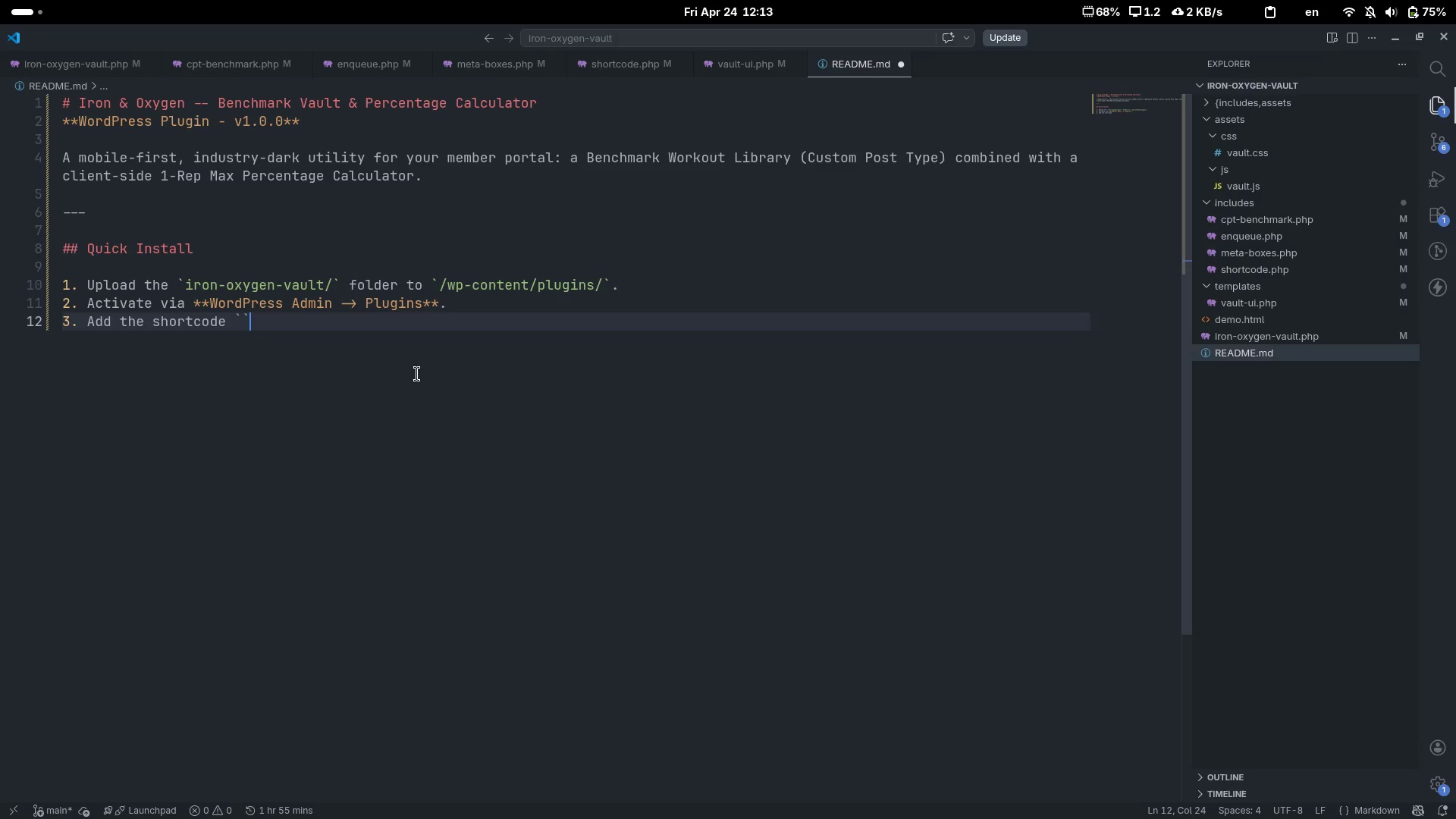 
key(ArrowLeft)
 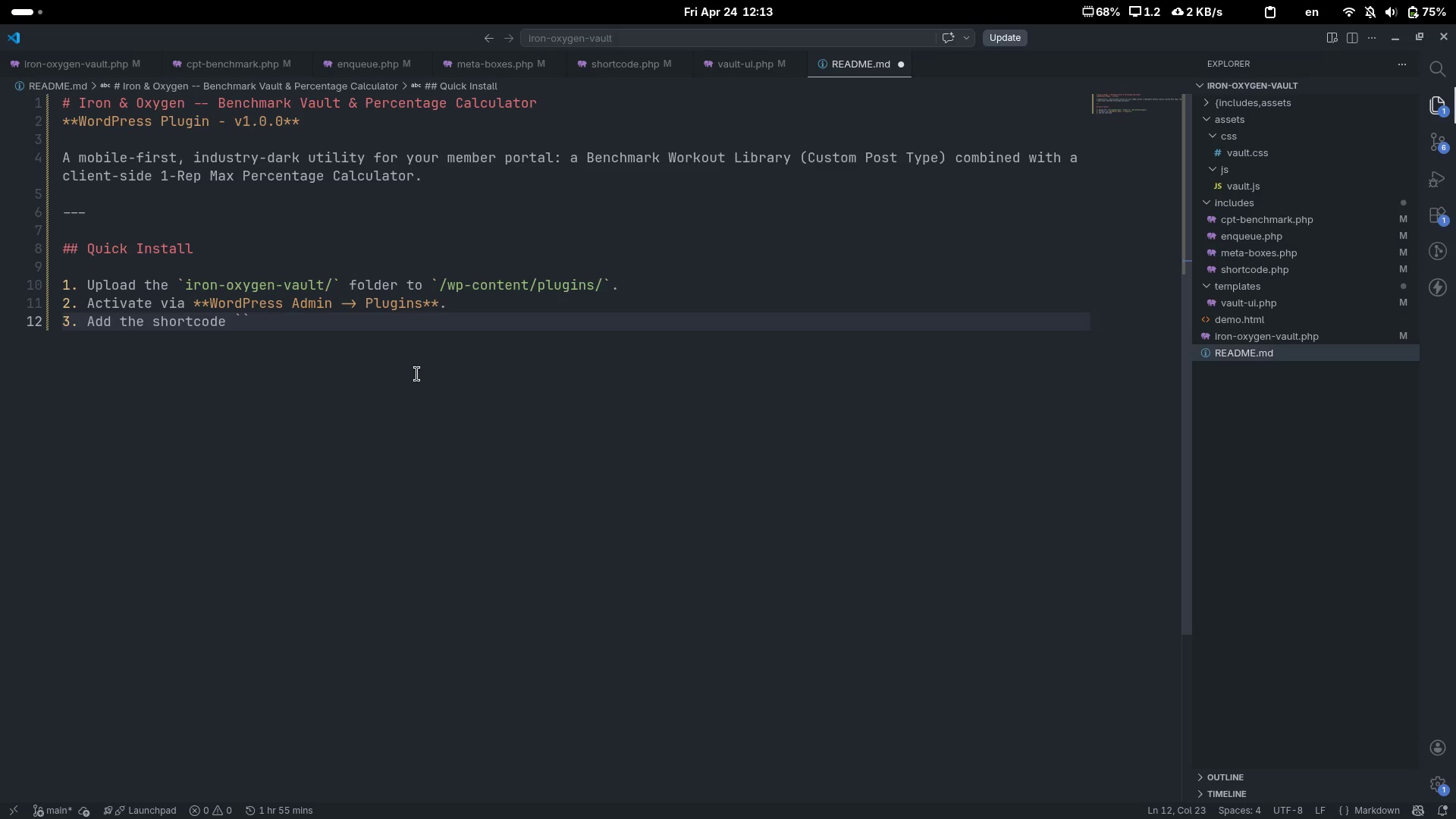 
key(BracketRight)
 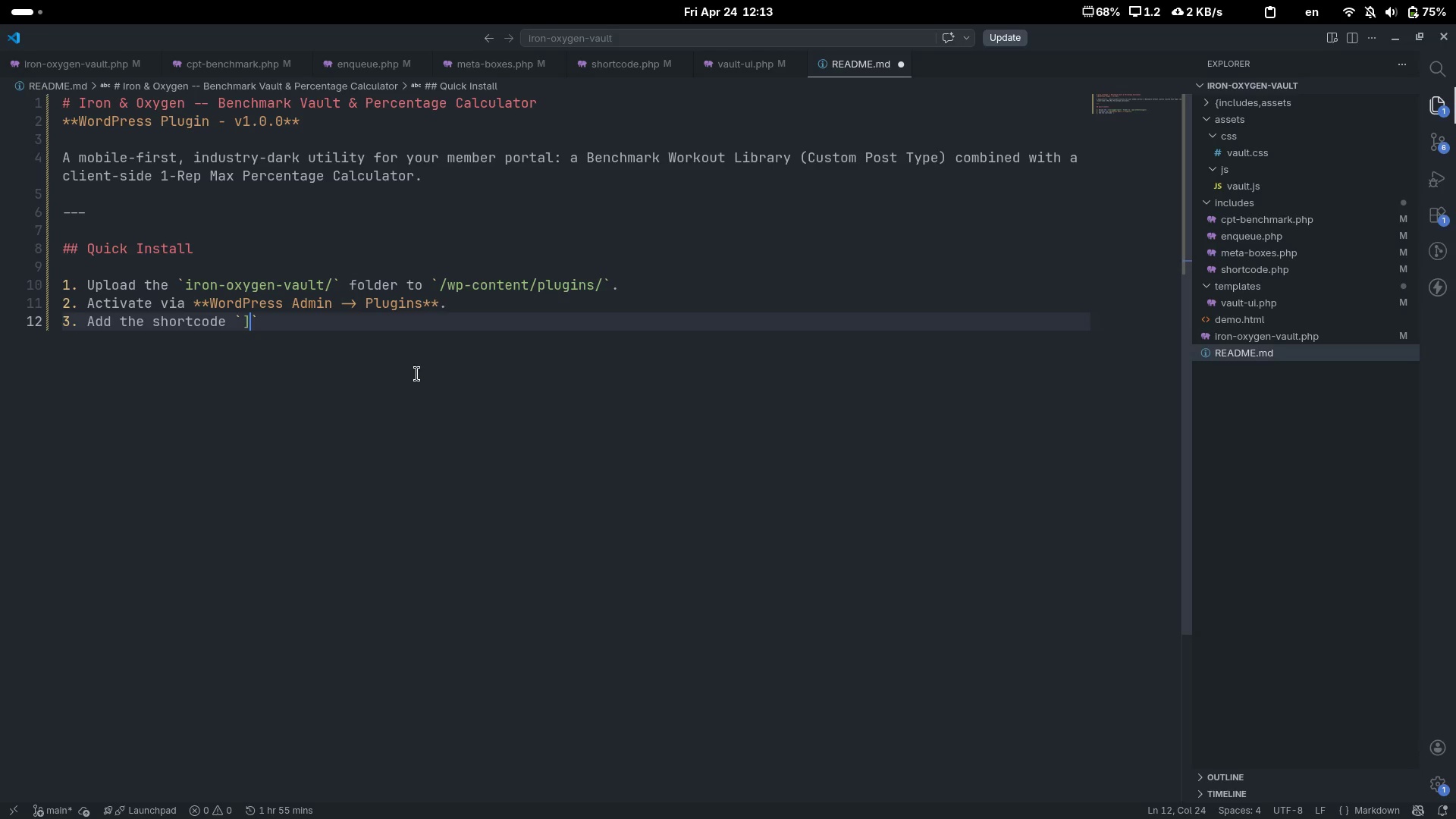 
key(Backspace)
 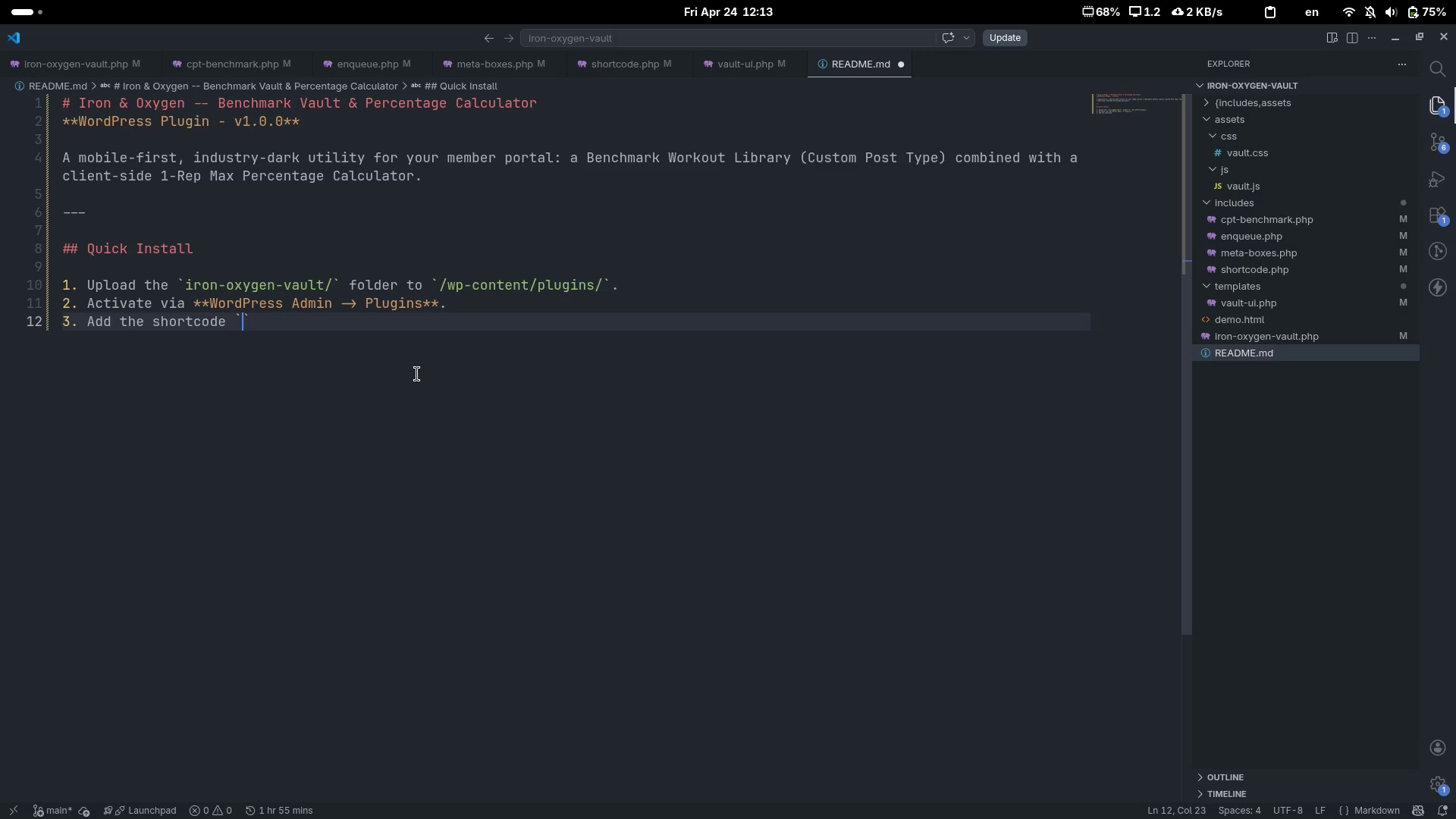 
key(BracketLeft)
 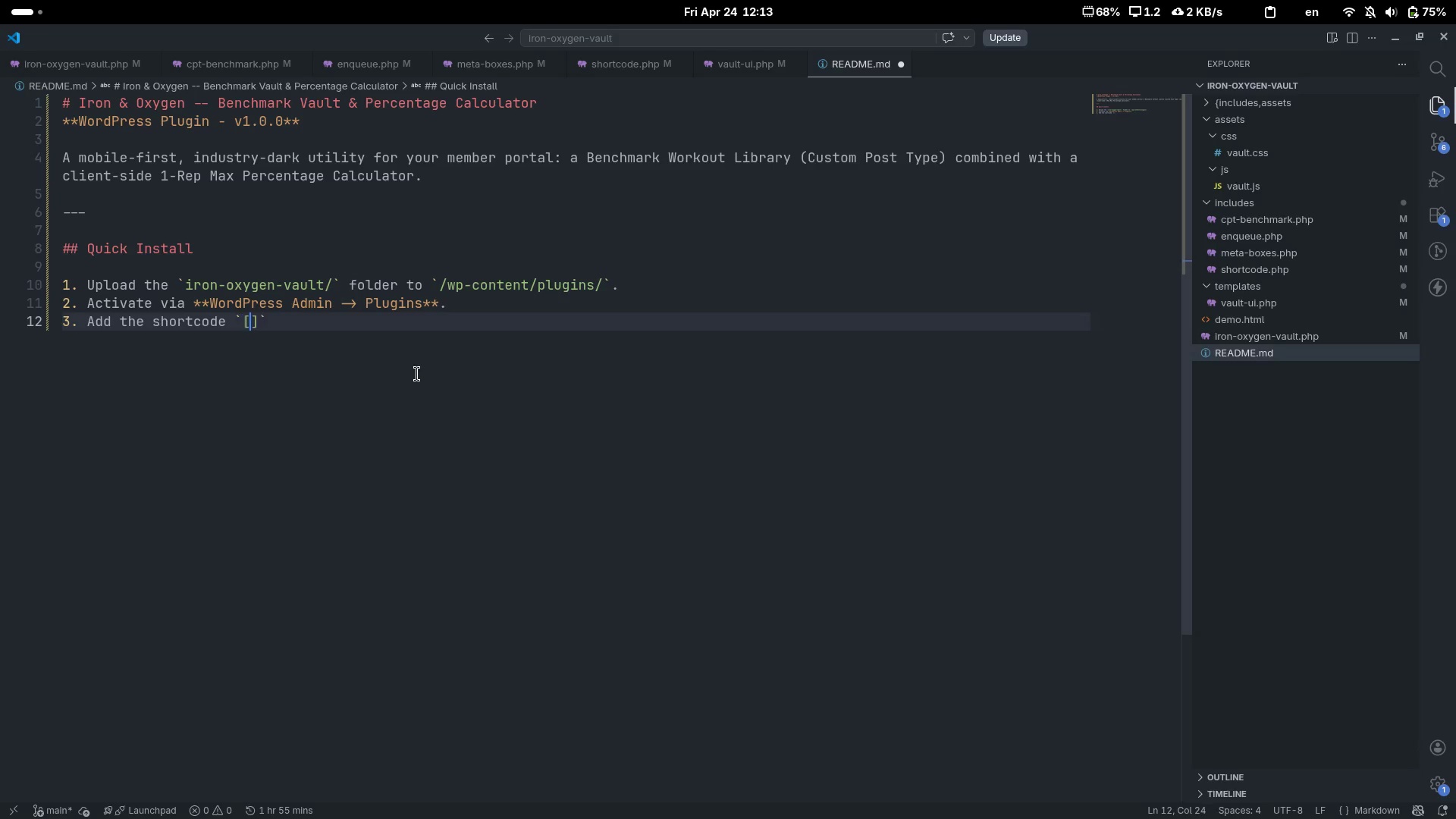 
key(BracketRight)
 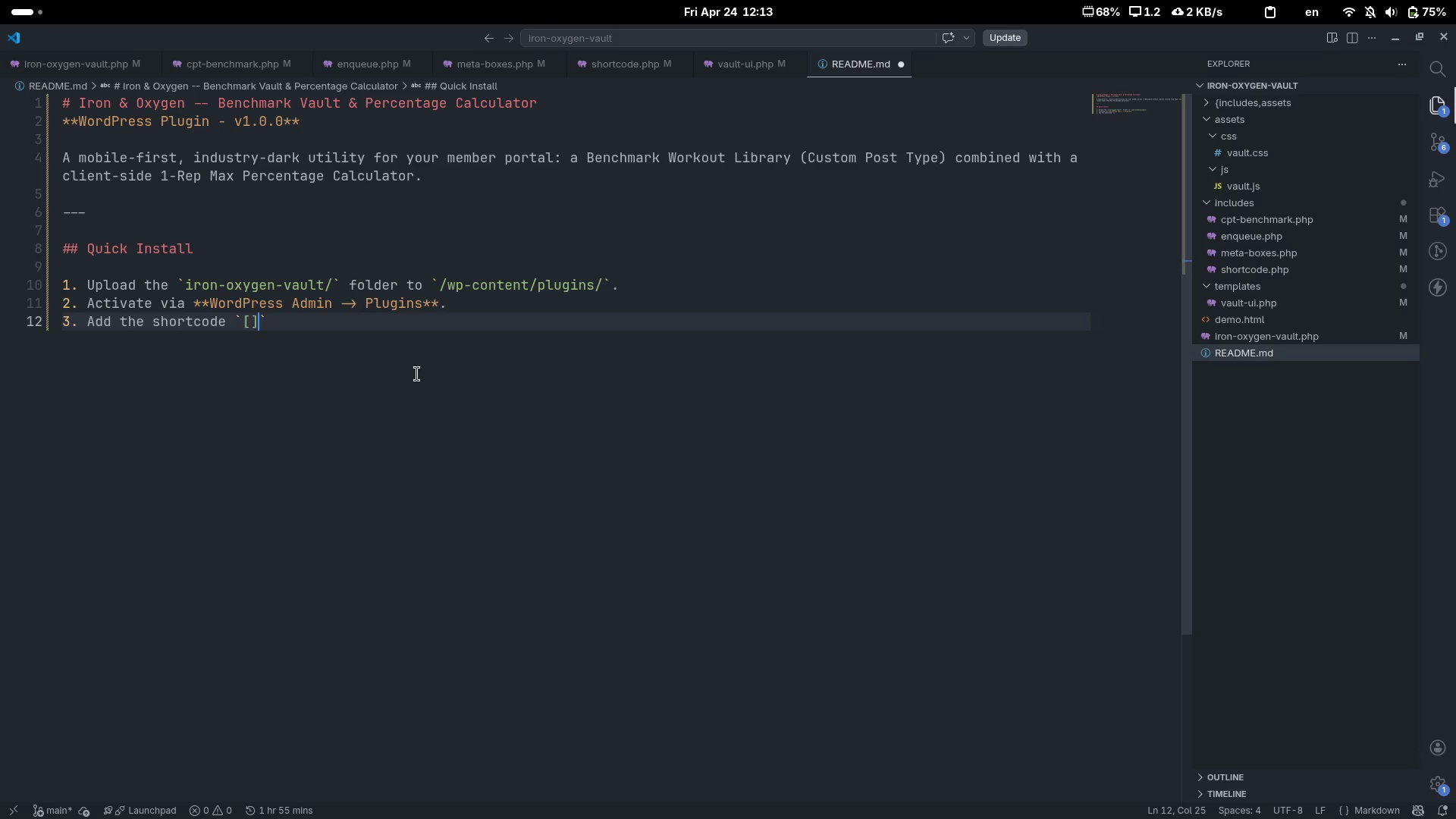 
key(ArrowLeft)
 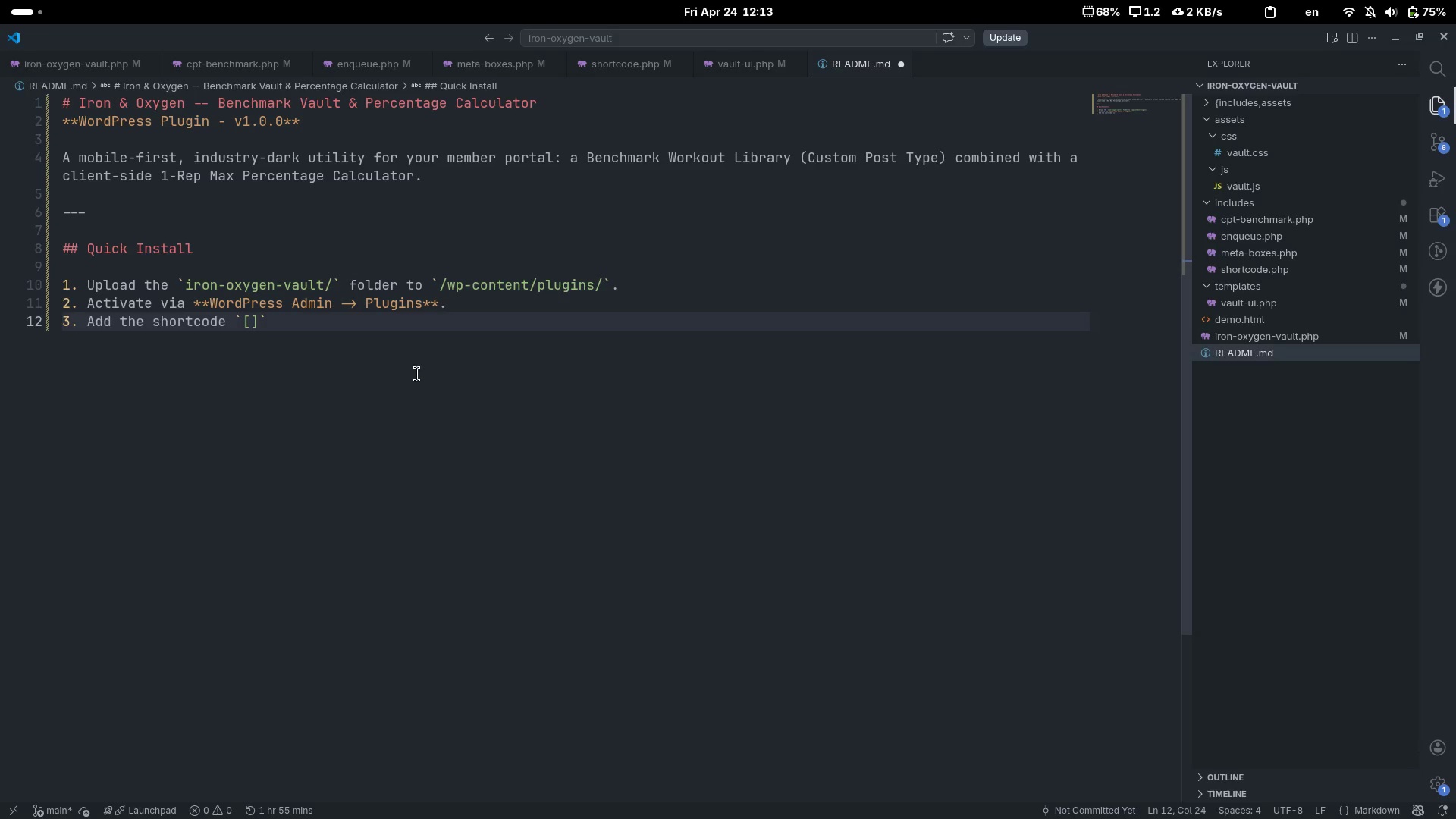 
type(io_a)
key(Backspace)
type(vault)
 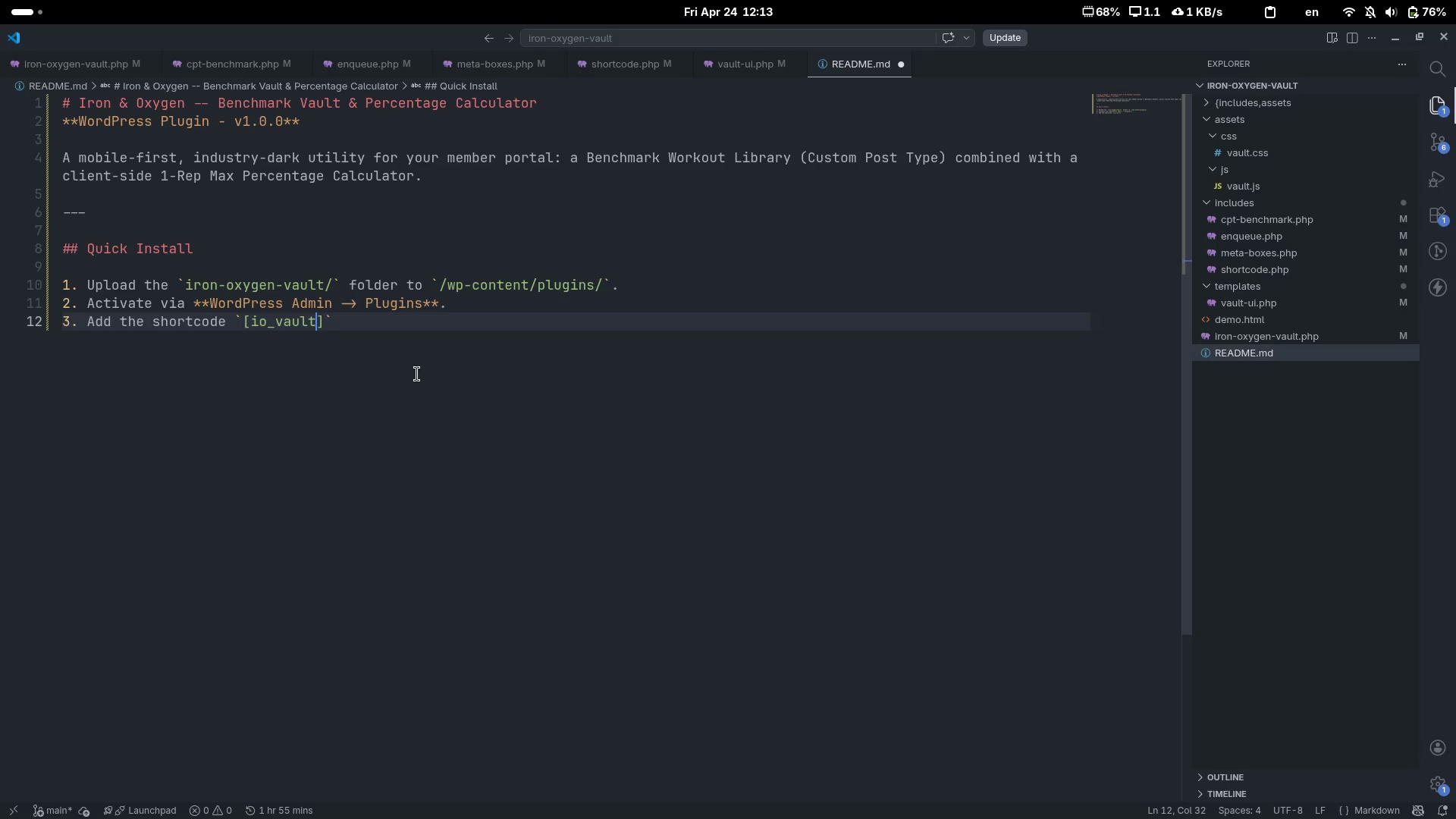 
key(ArrowRight)
 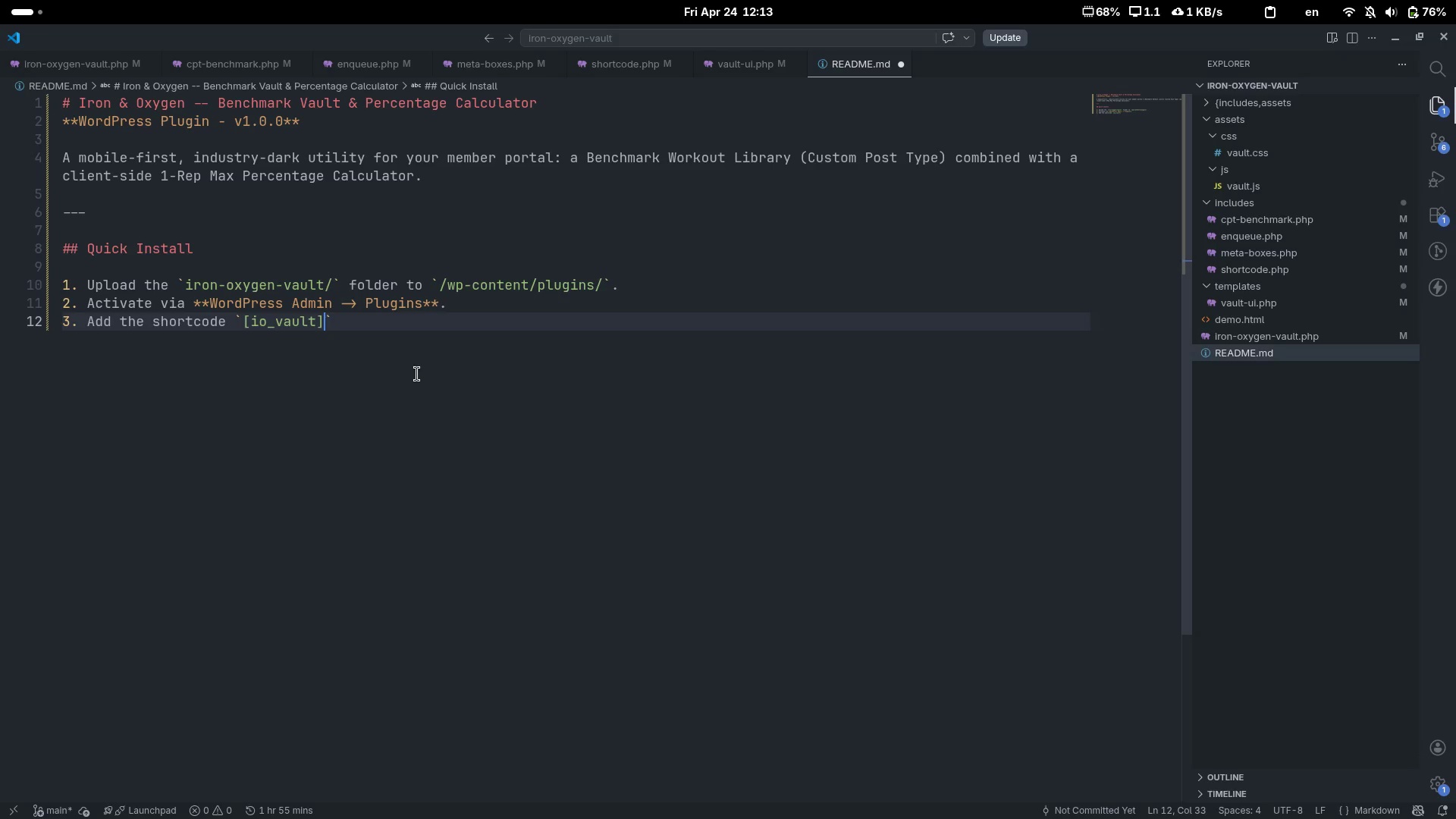 
key(ArrowRight)
 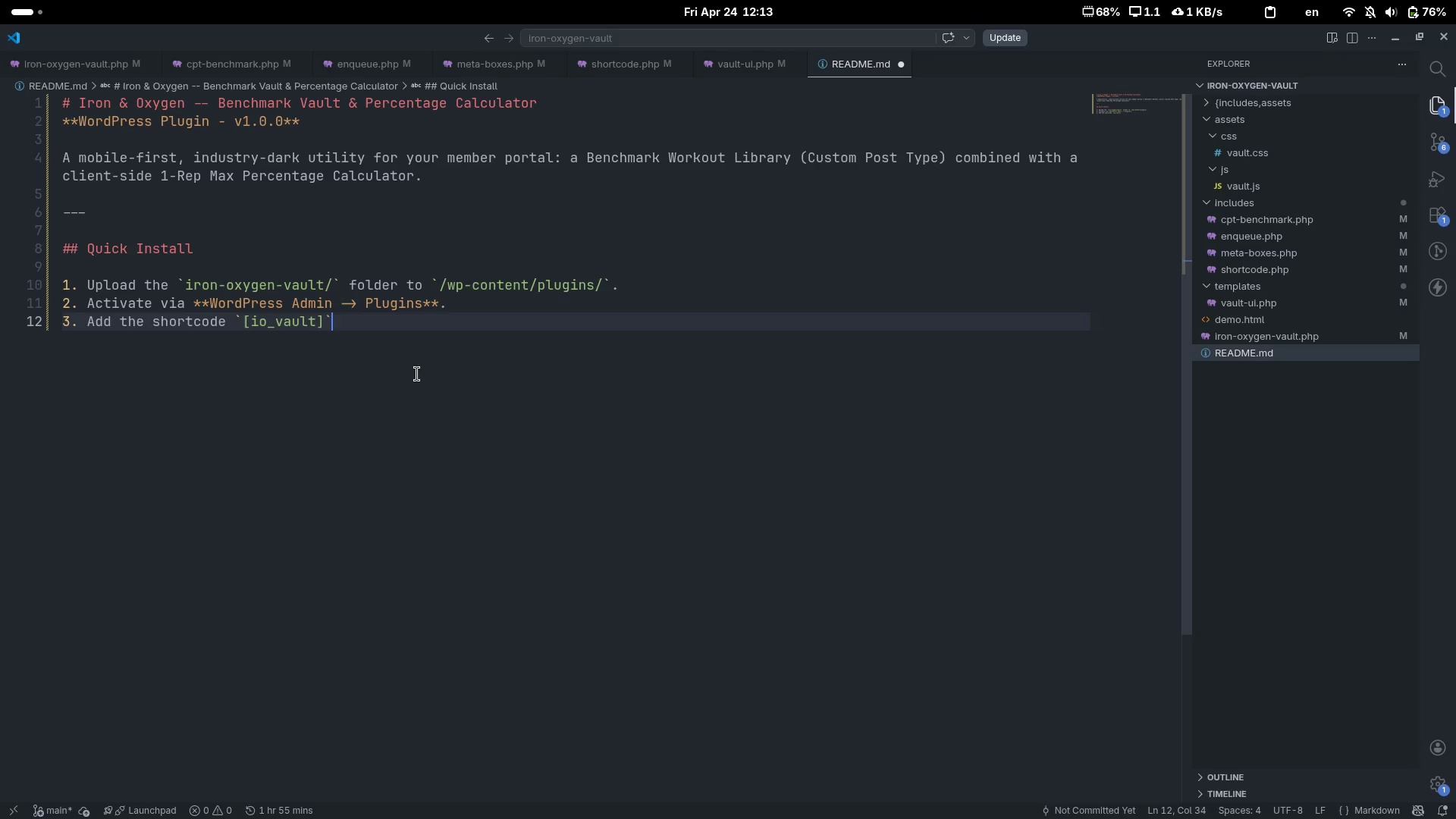 
type( to any page.)
 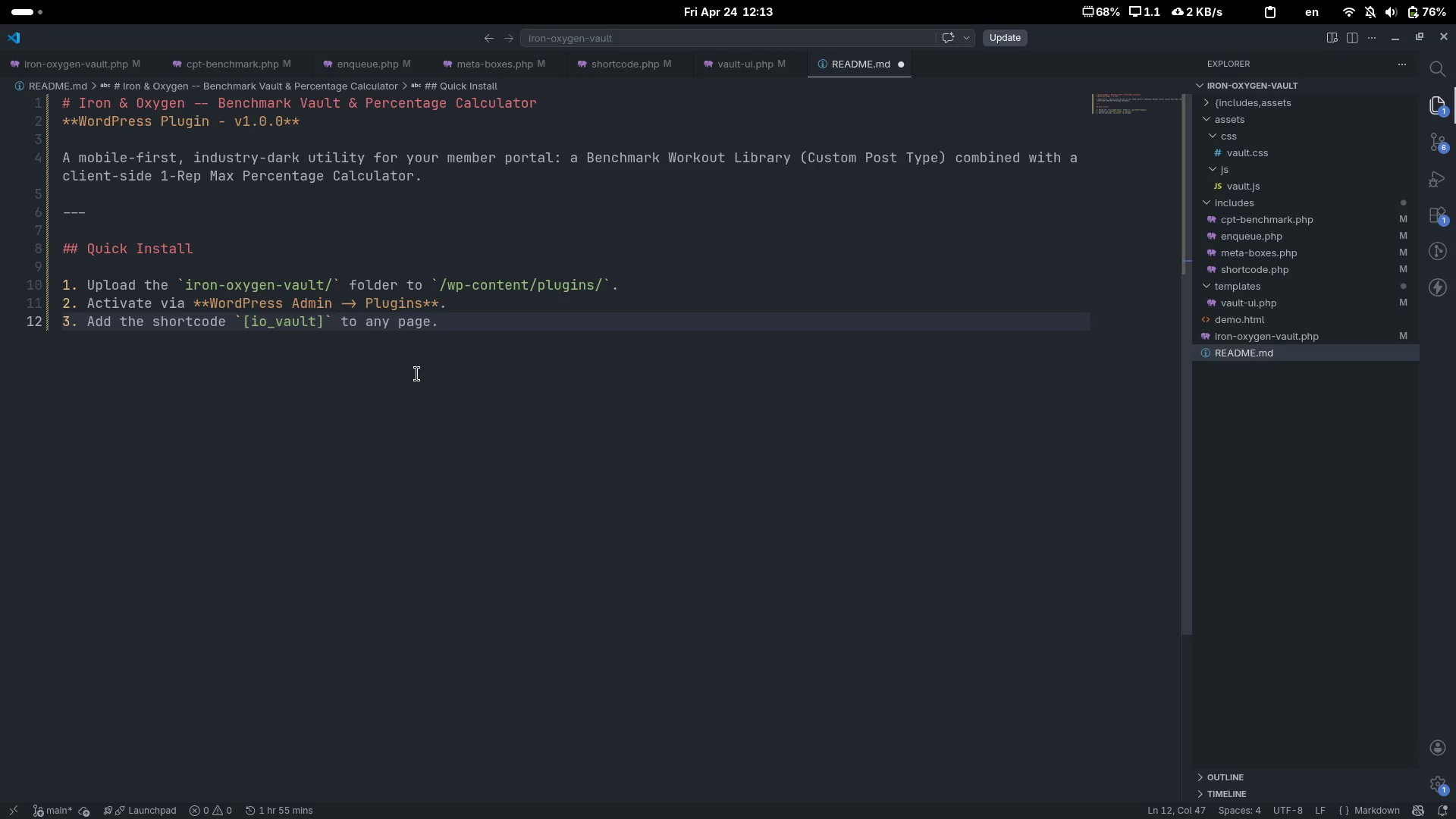 
key(Enter)
 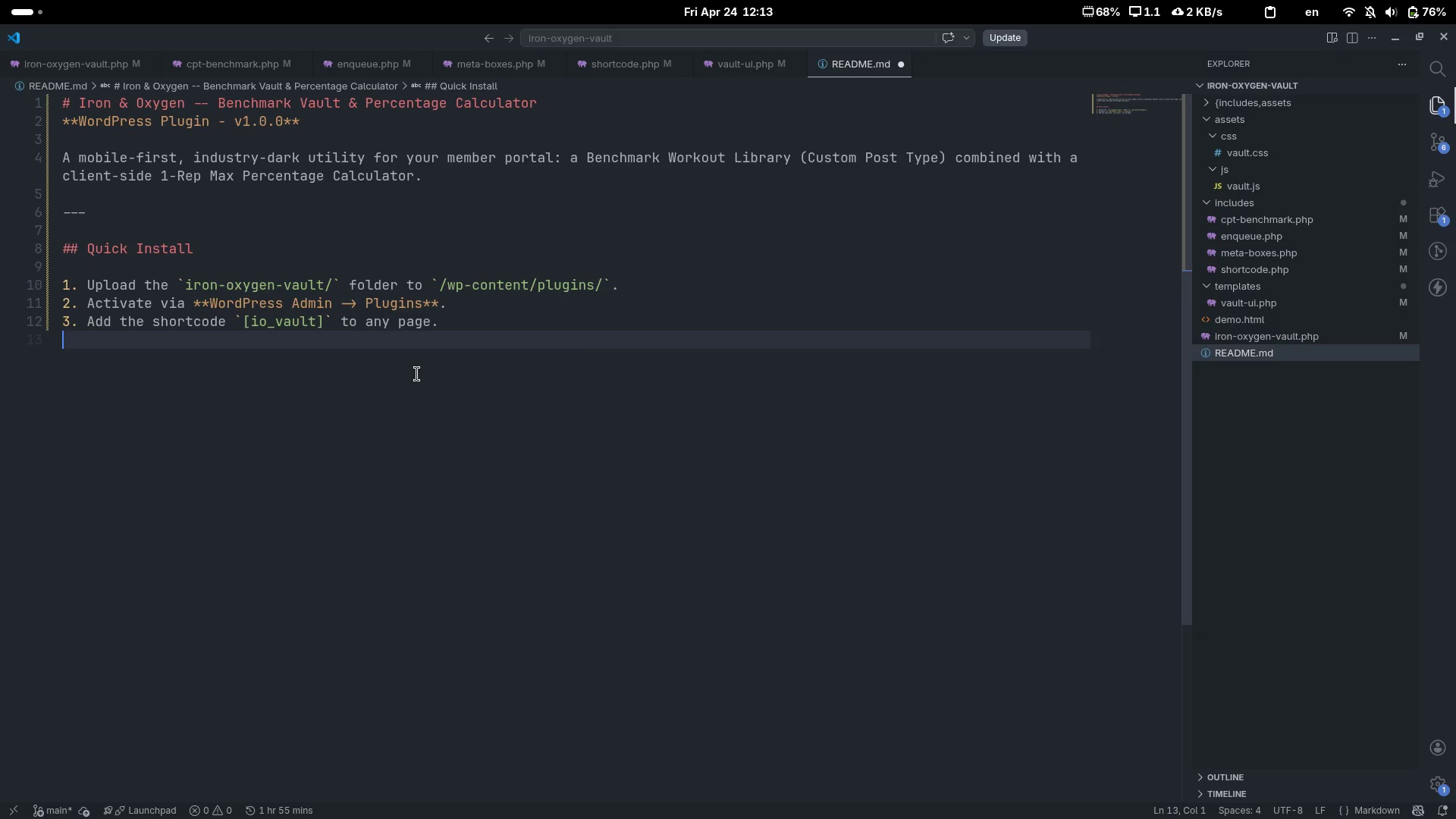 
key(Enter)
 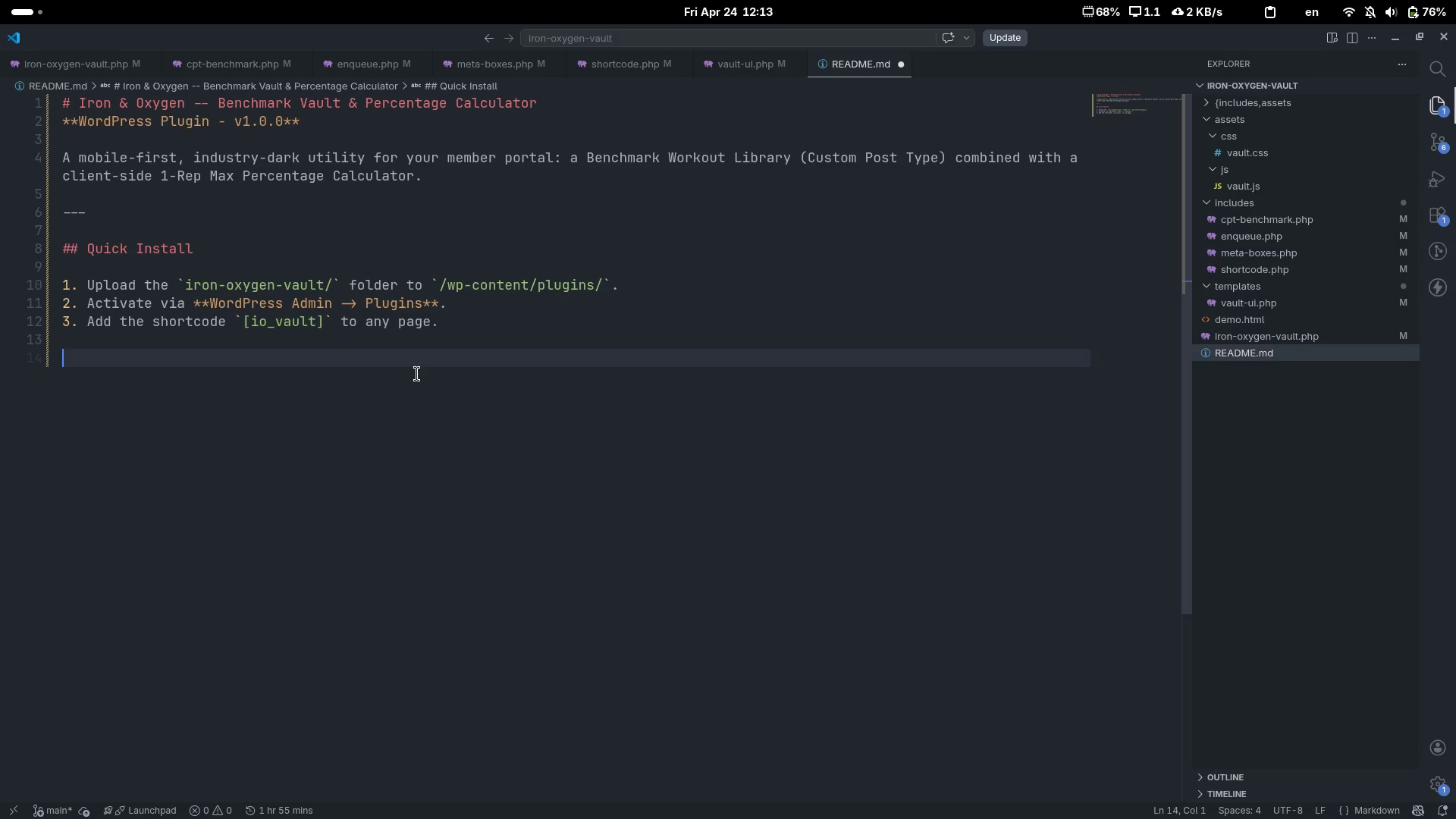 
key(Minus)
 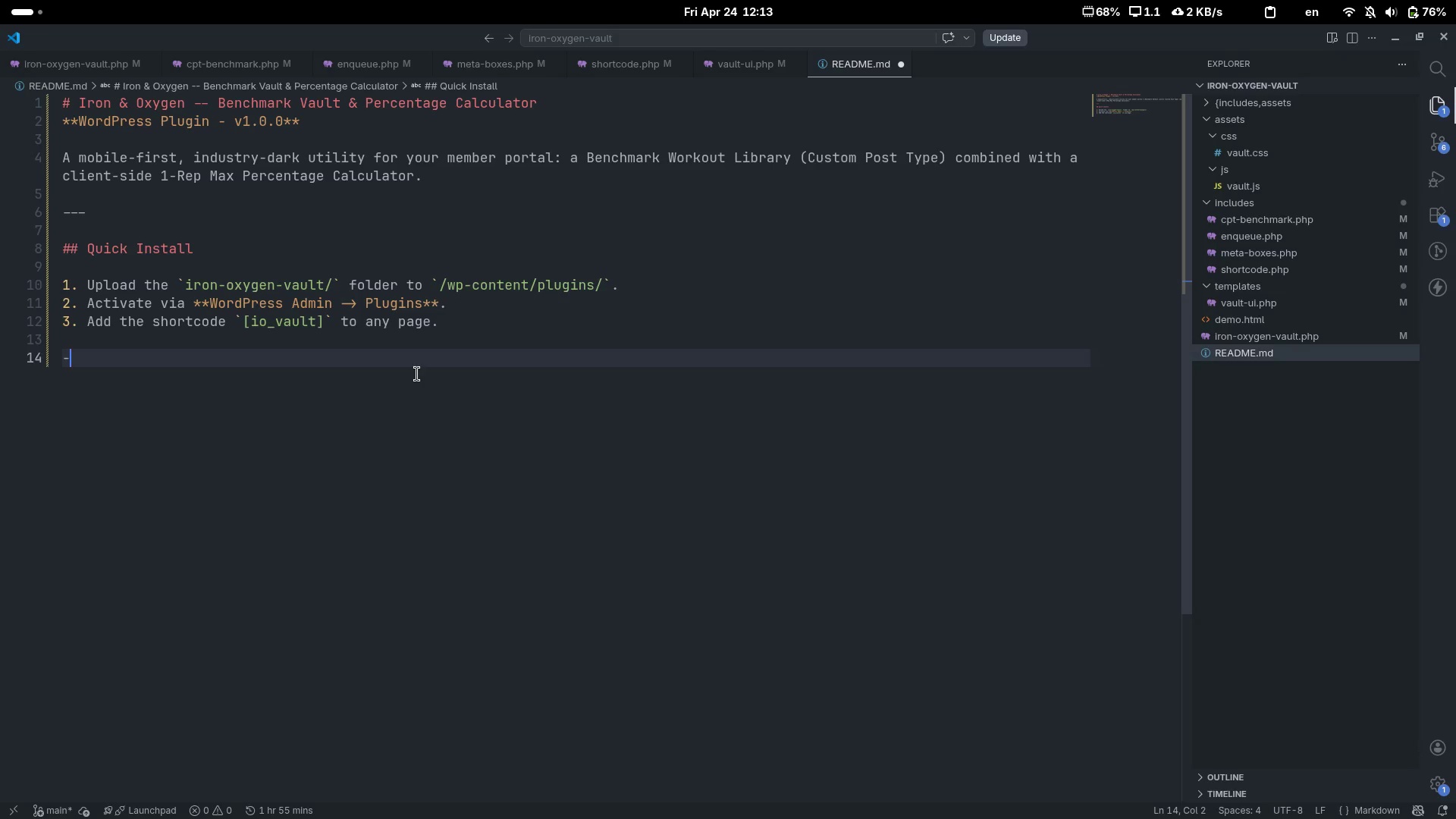 
key(Minus)
 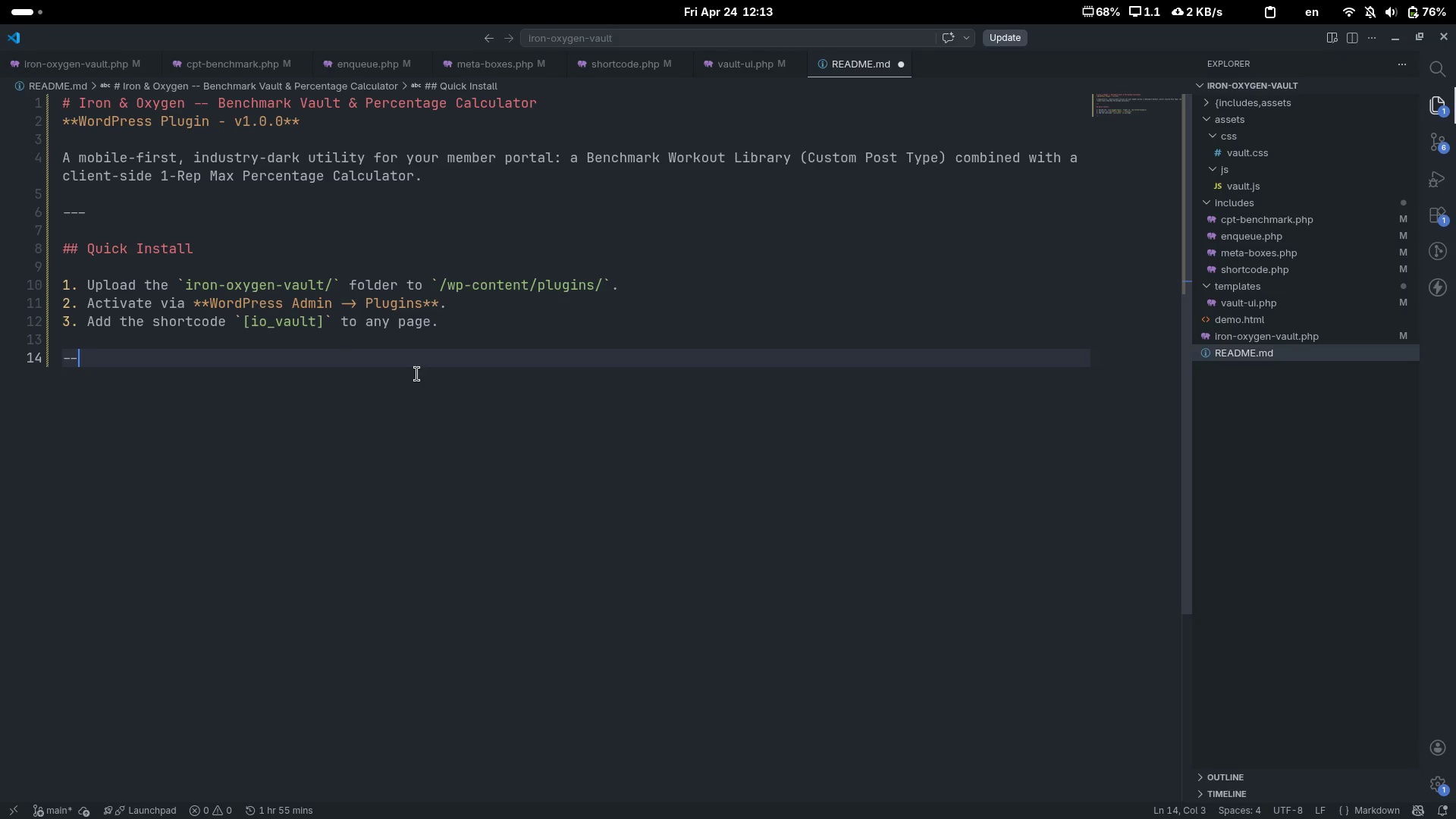 
key(Minus)
 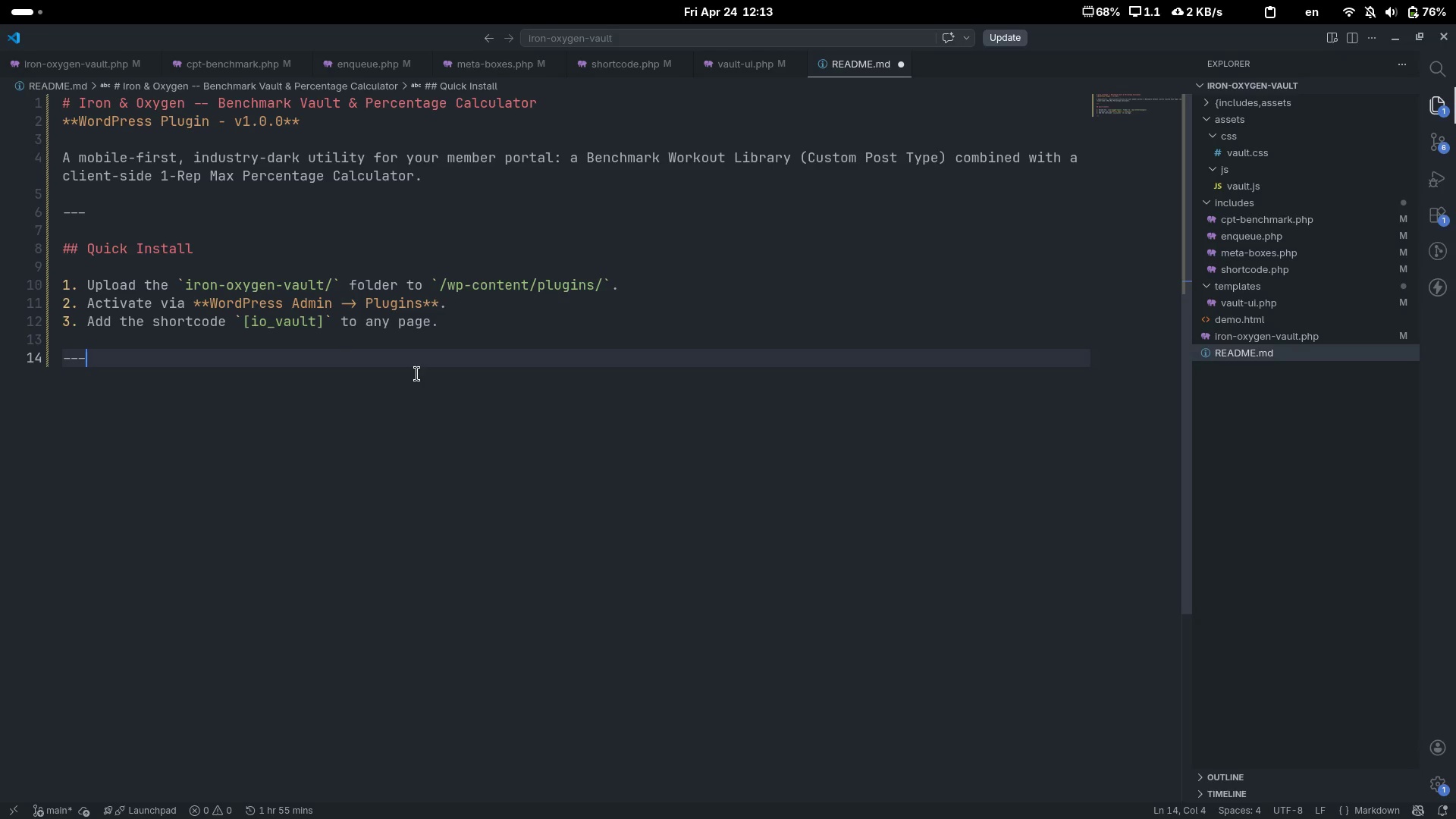 
key(Enter)
 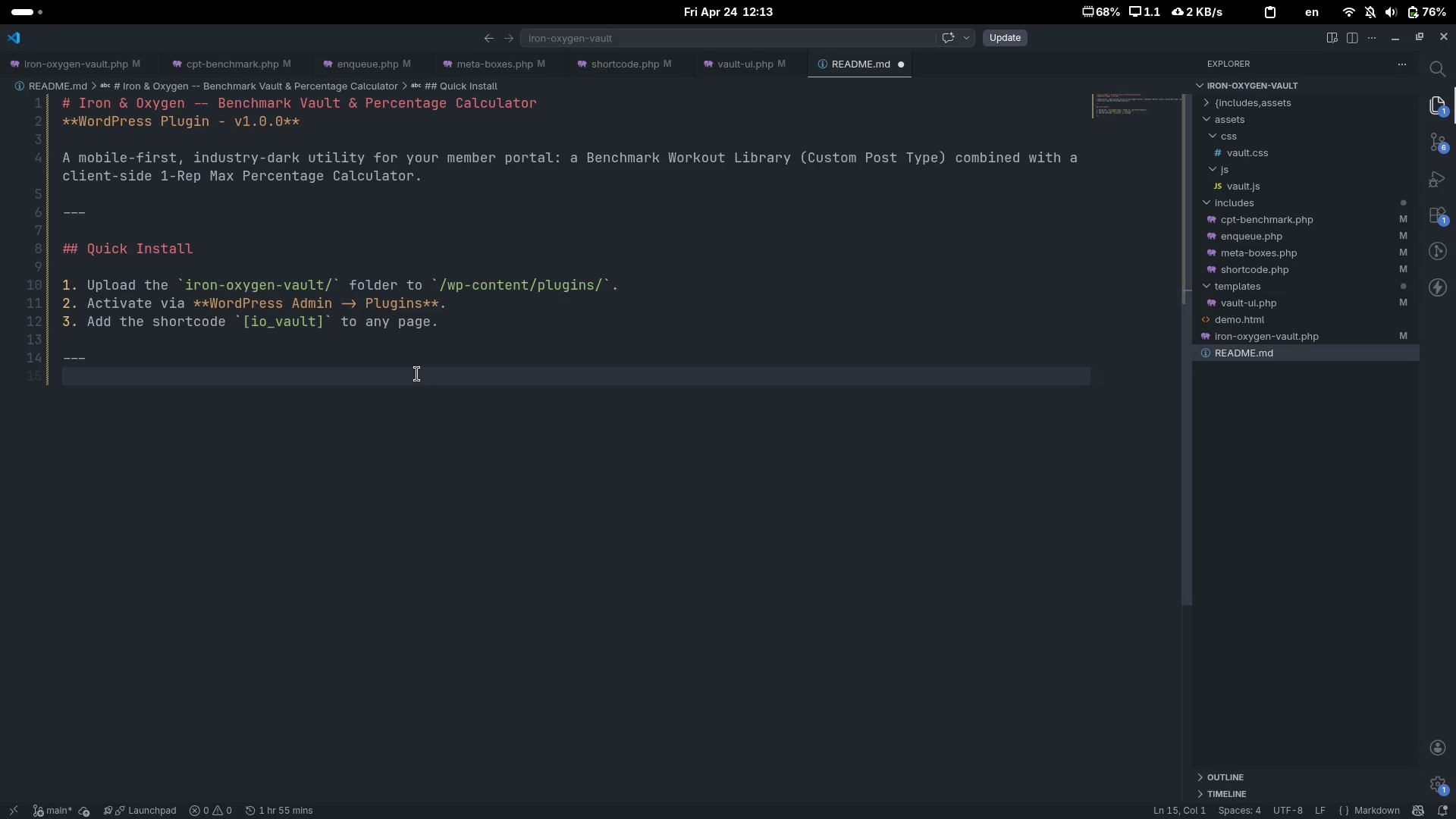 
key(Enter)
 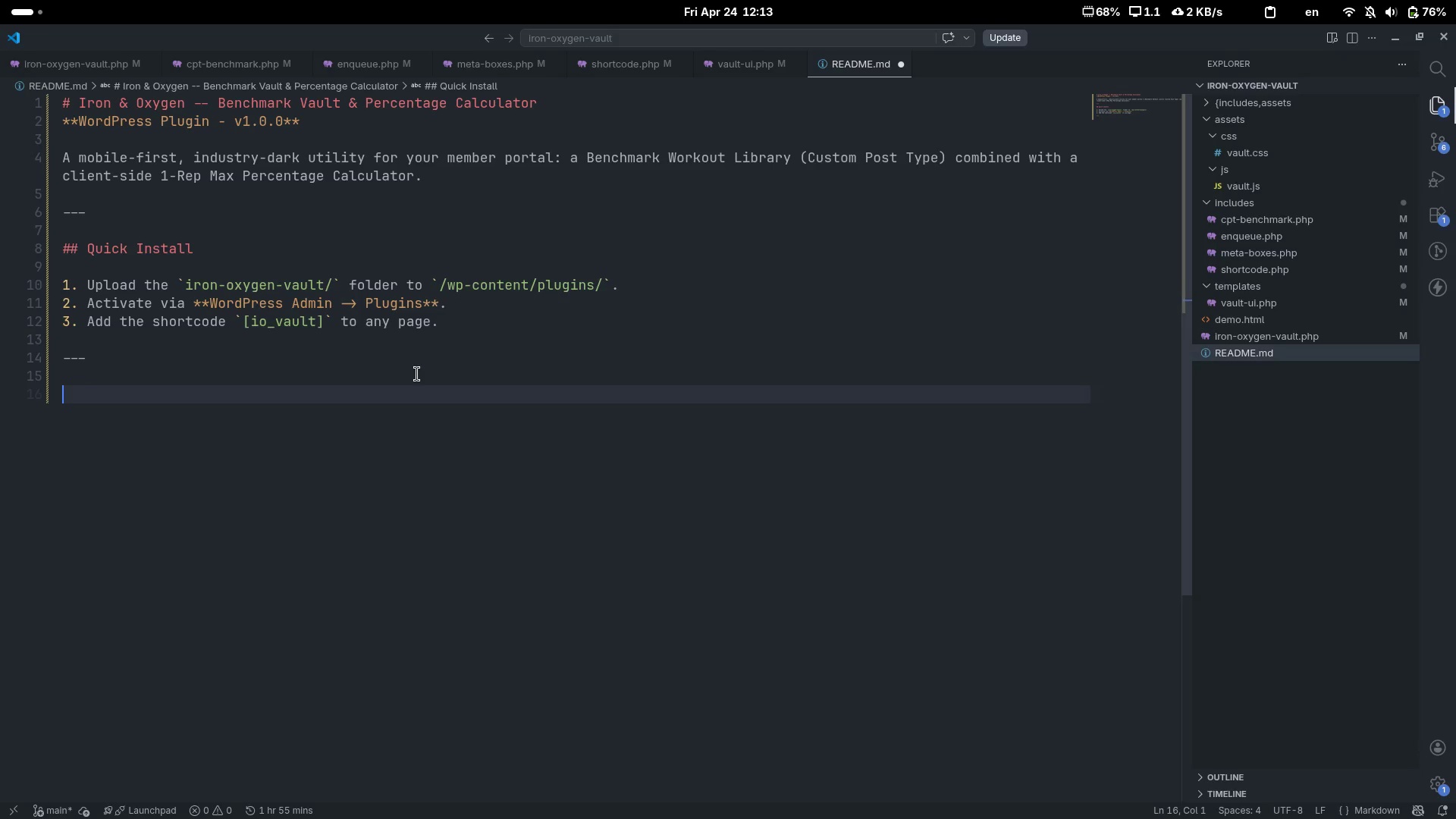 
type(## Shortcode Reference)
 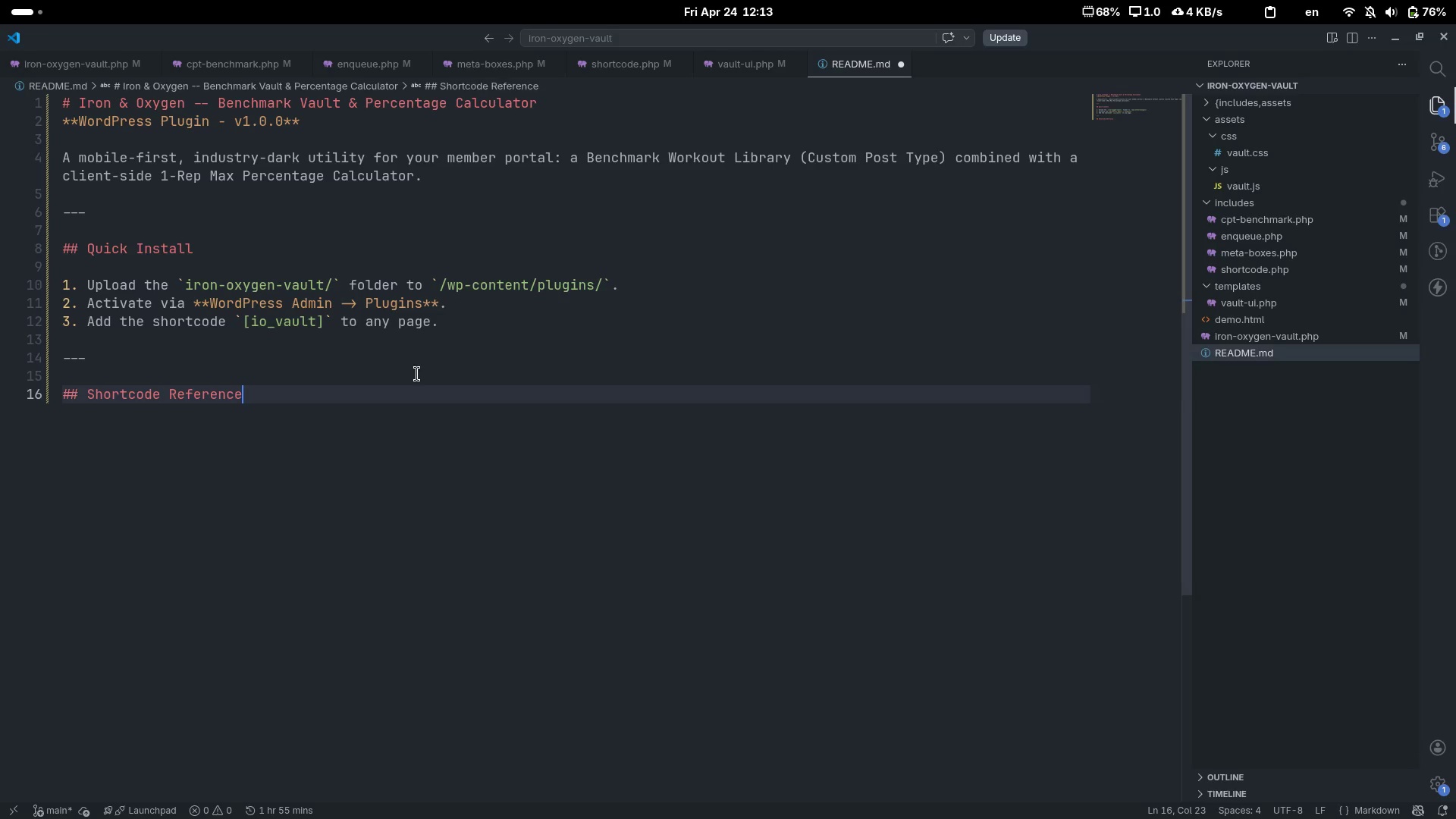 
key(Enter)
 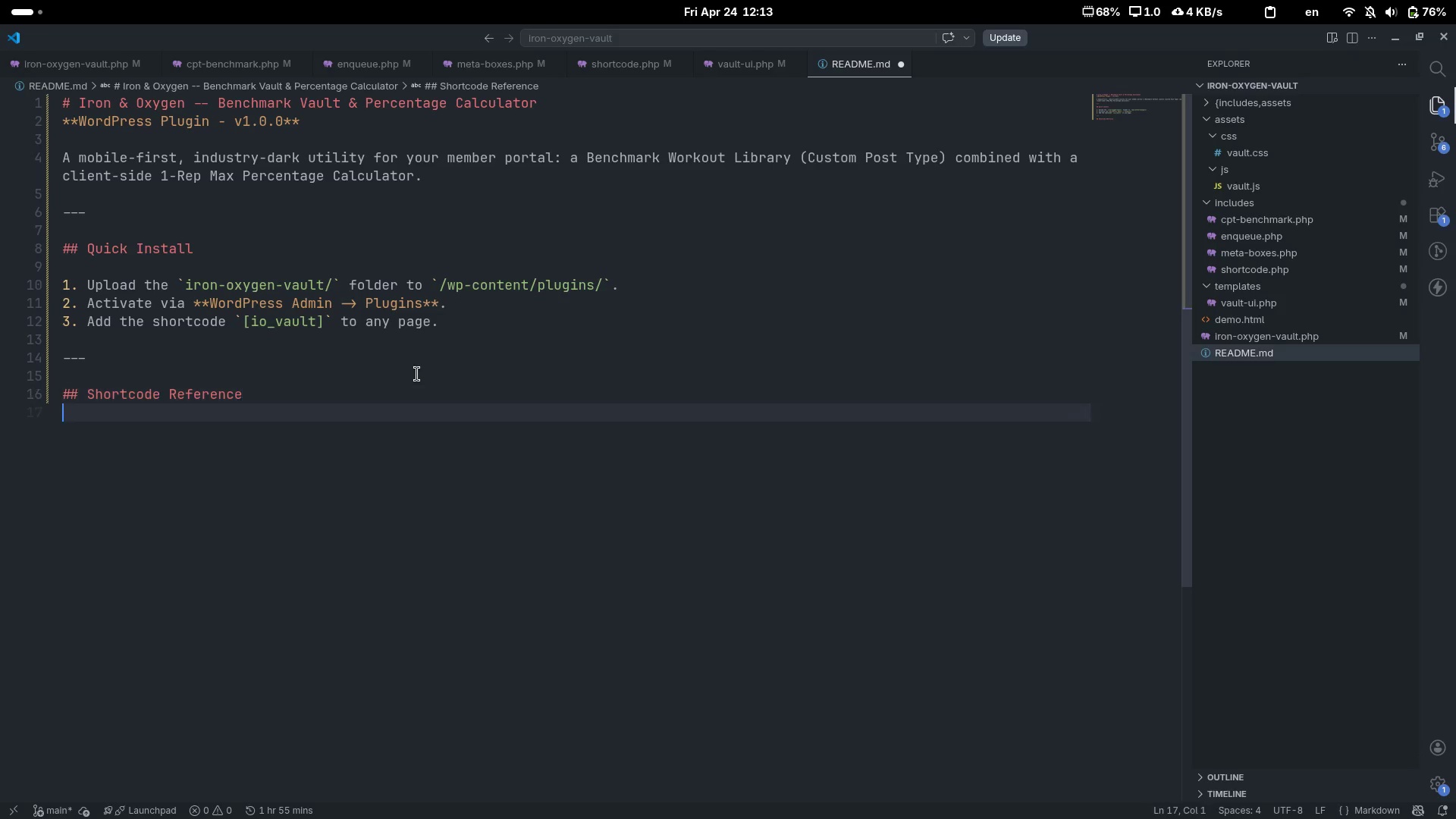 
key(Enter)
 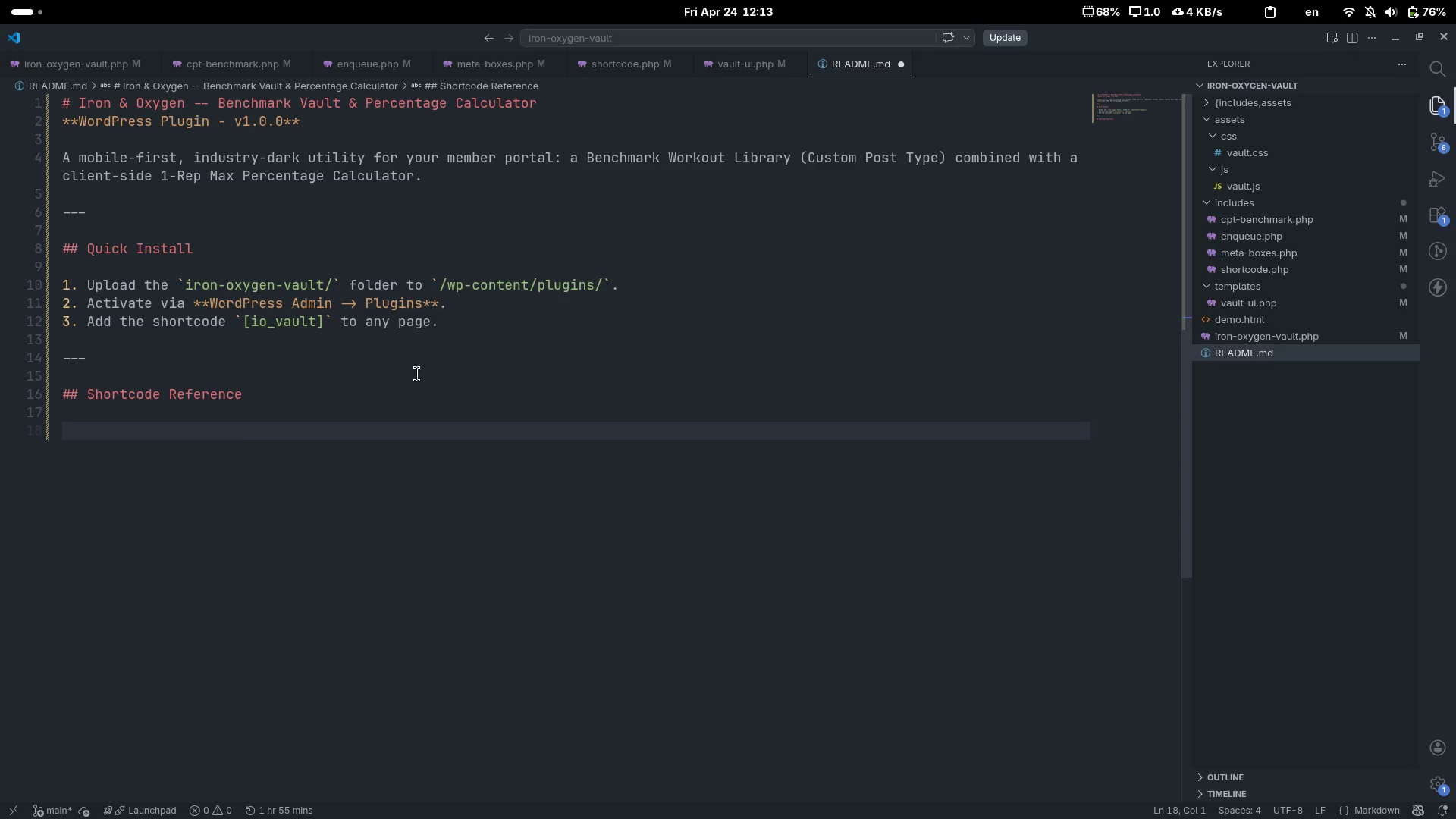 
key(Shift+Backslash)
 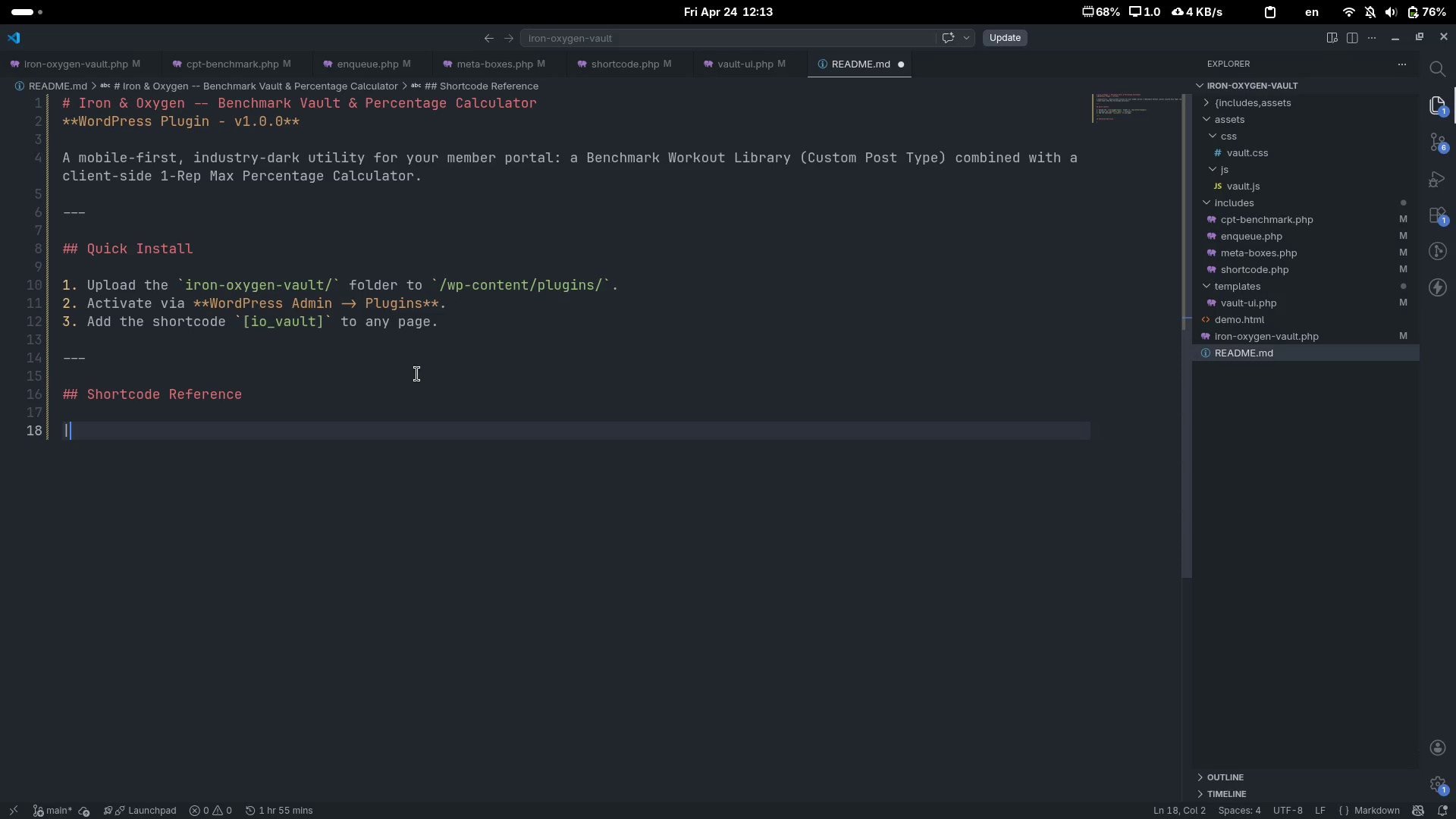 
key(Shift+Backslash)
 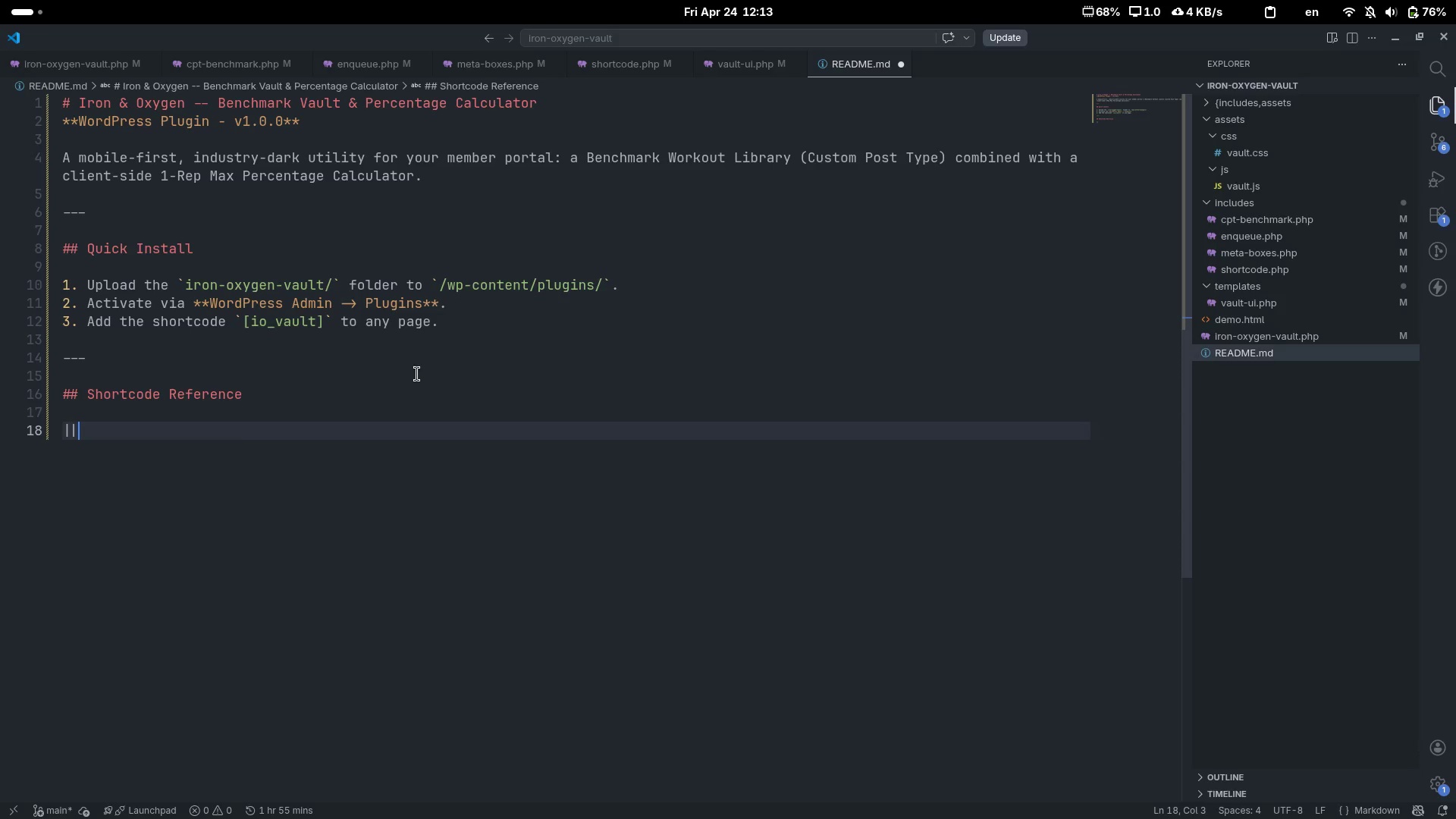 
key(Shift+Backslash)
 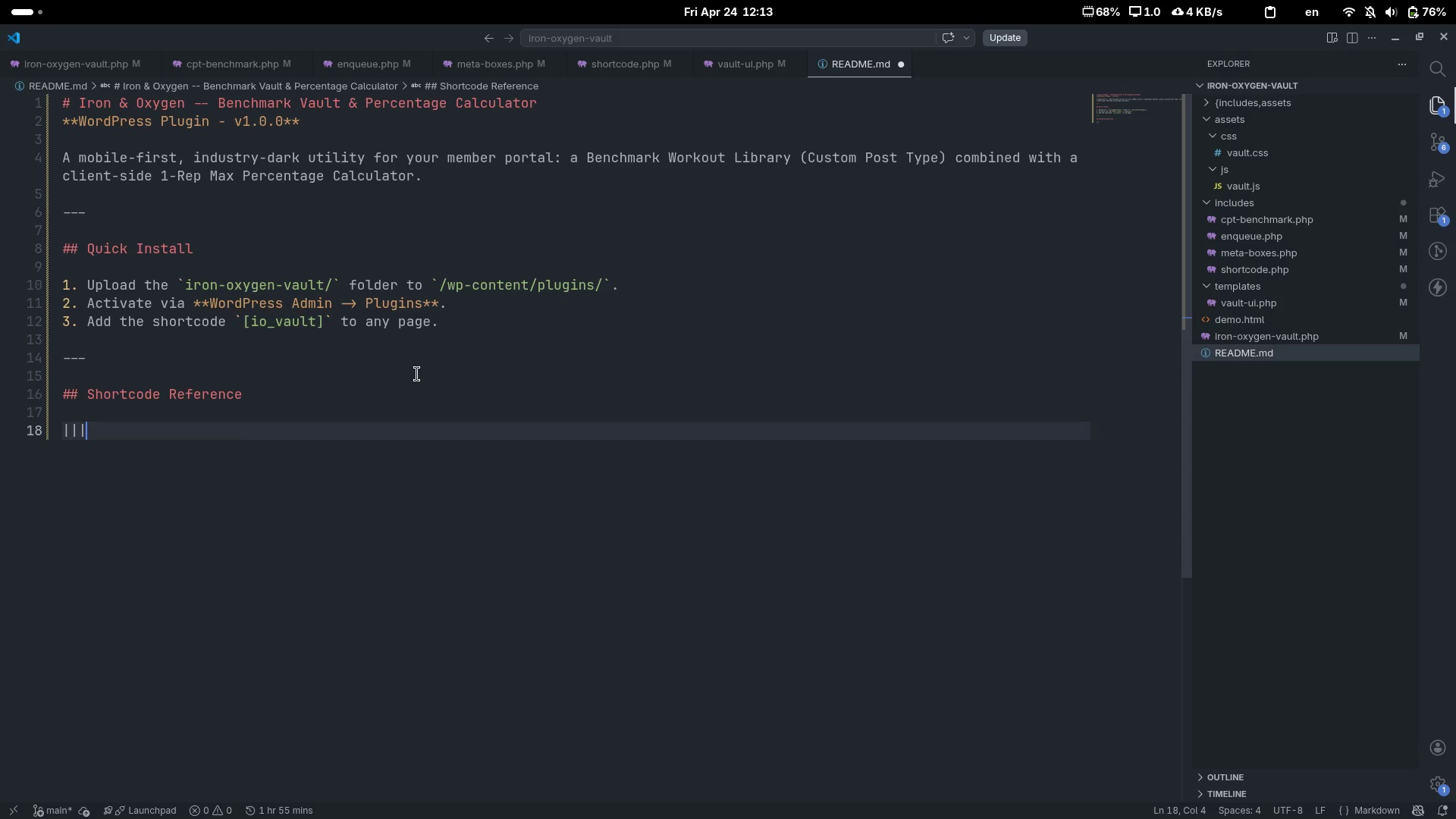 
key(ArrowLeft)
 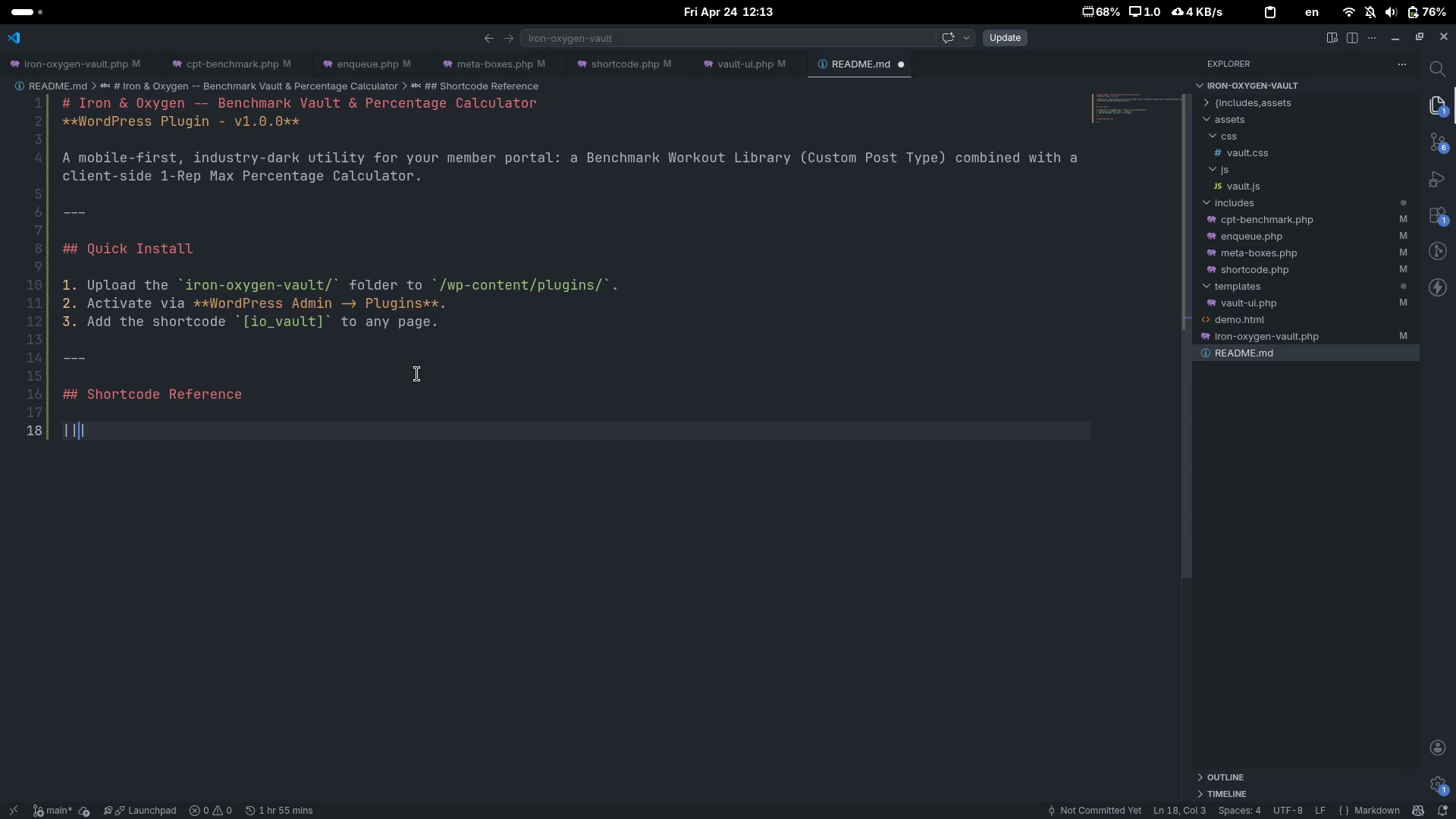 
key(ArrowLeft)
 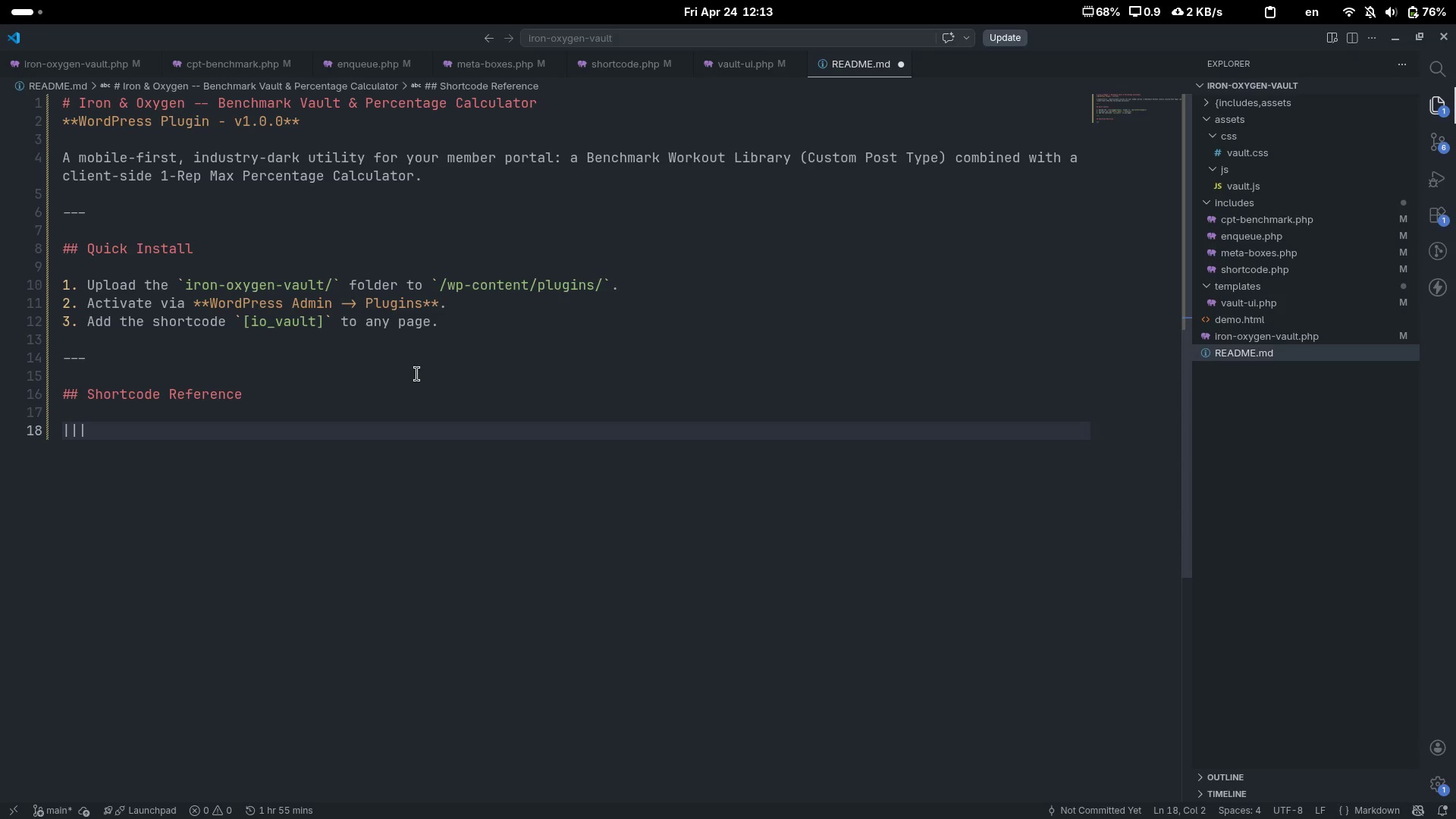 
type(s)
key(Backspace)
type(Shortcoe)
key(Backspace)
type(de)
 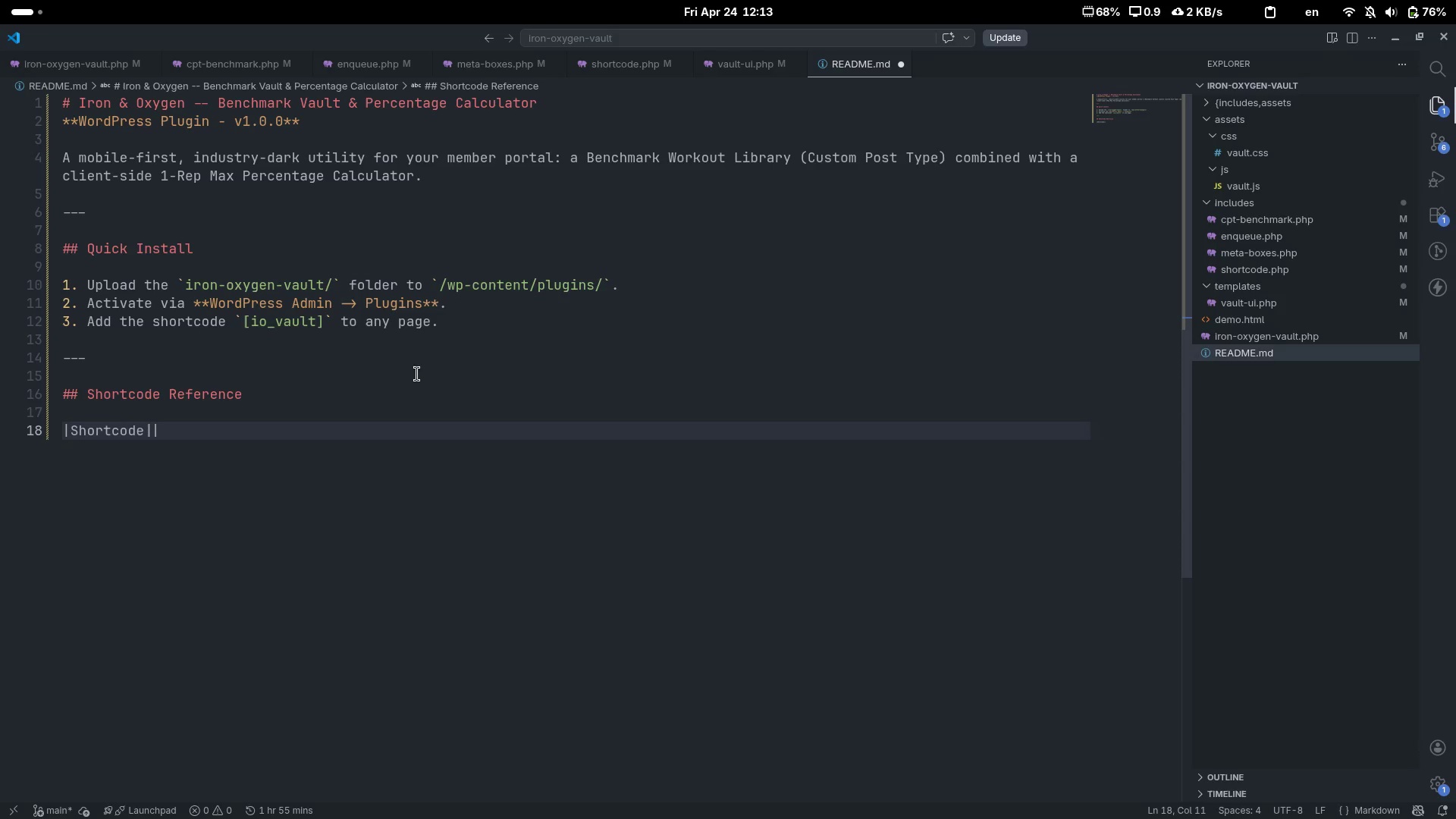 
key(ArrowRight)
 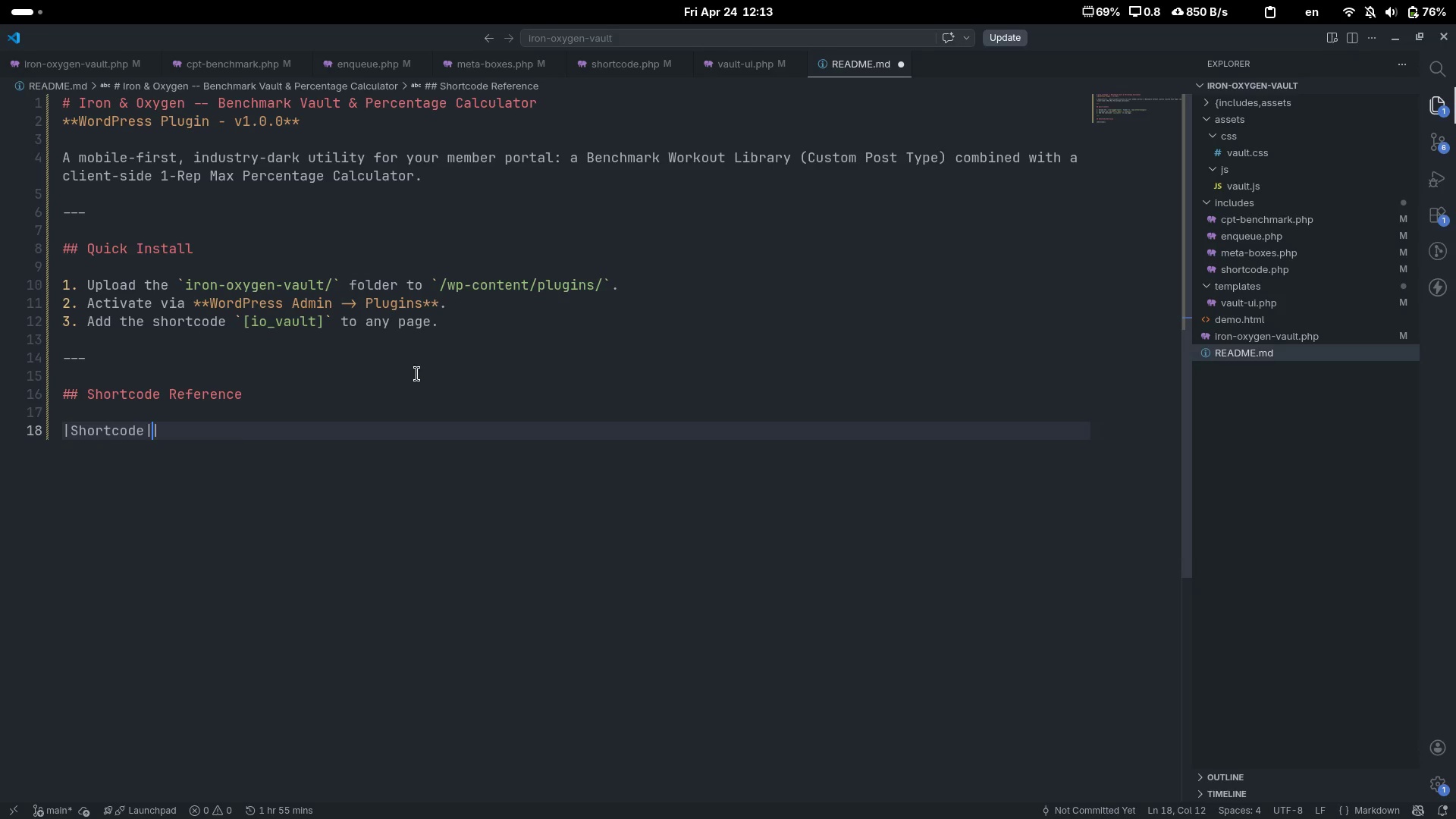 
type(Descri)
key(Backspace)
type(ption)
 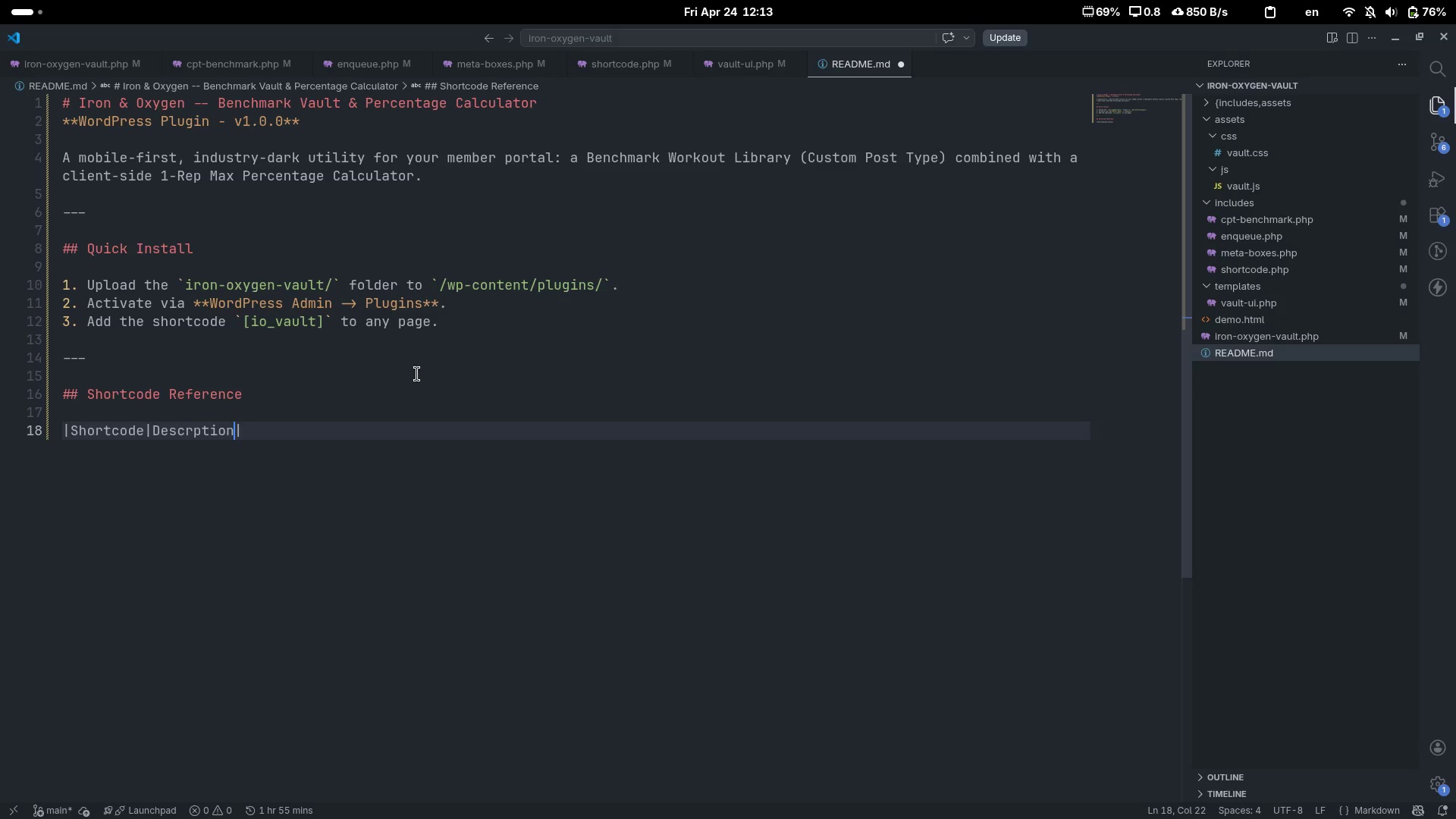 
key(ArrowLeft)
 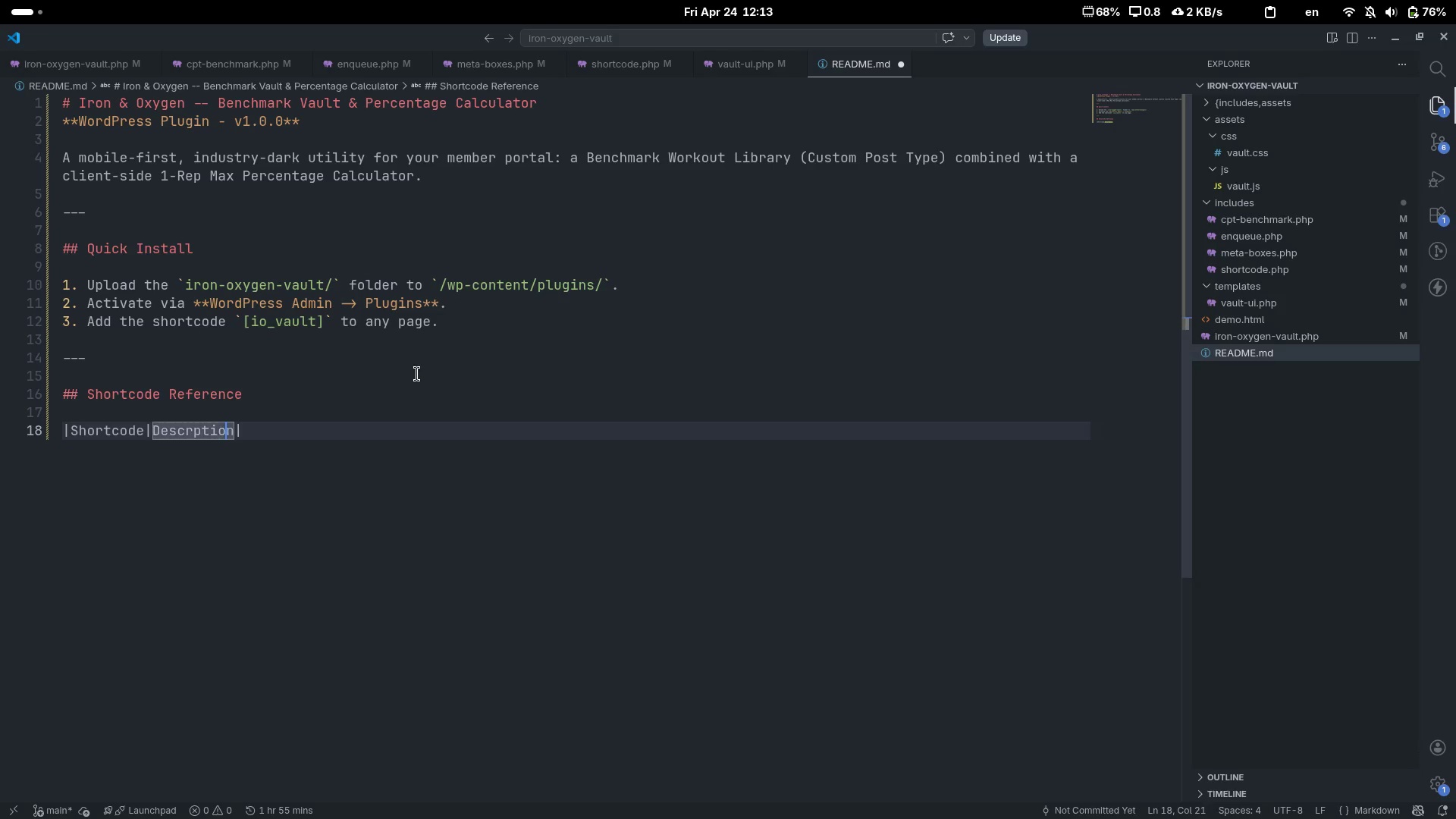 
key(ArrowLeft)
 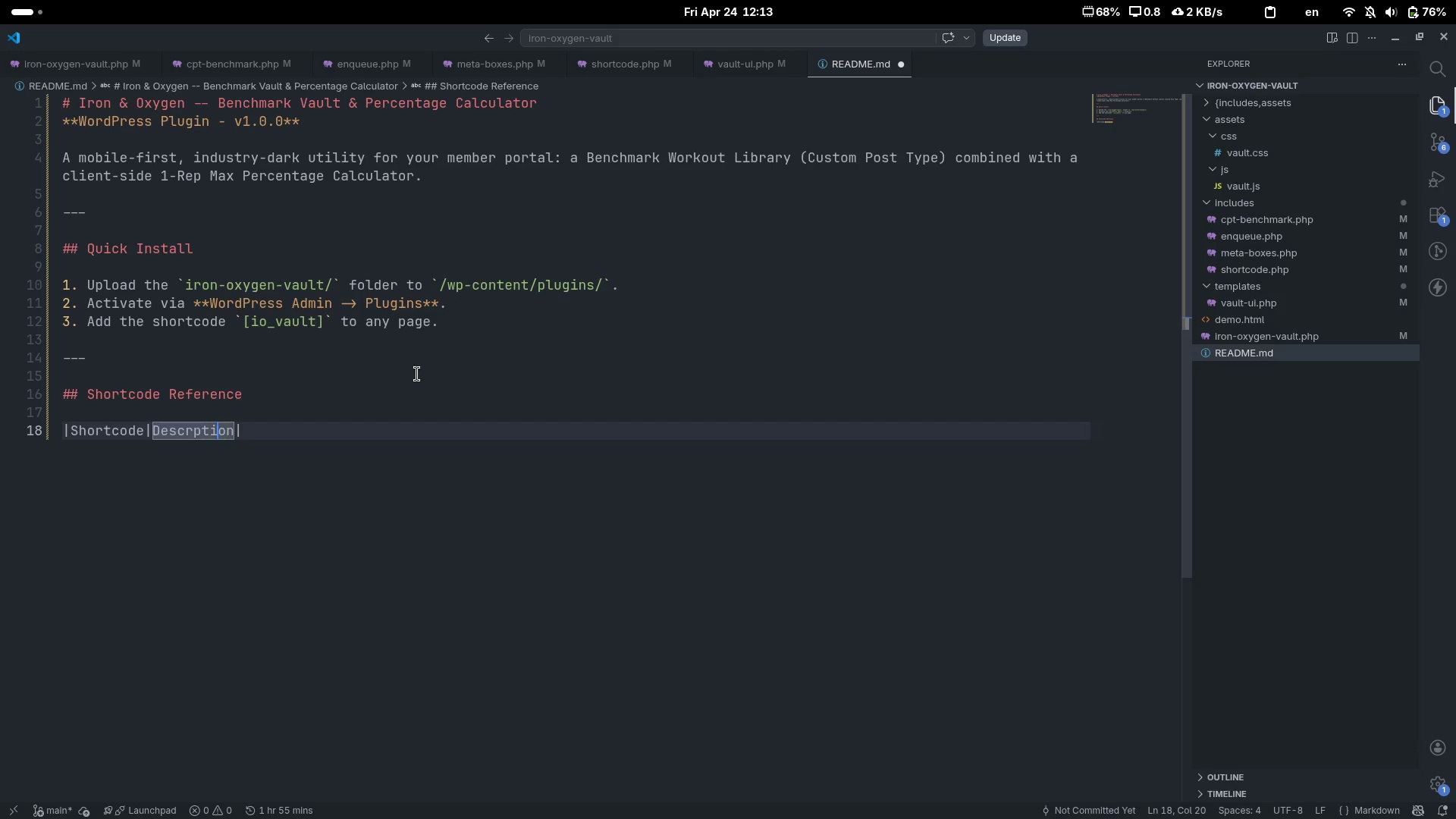 
key(ArrowLeft)
 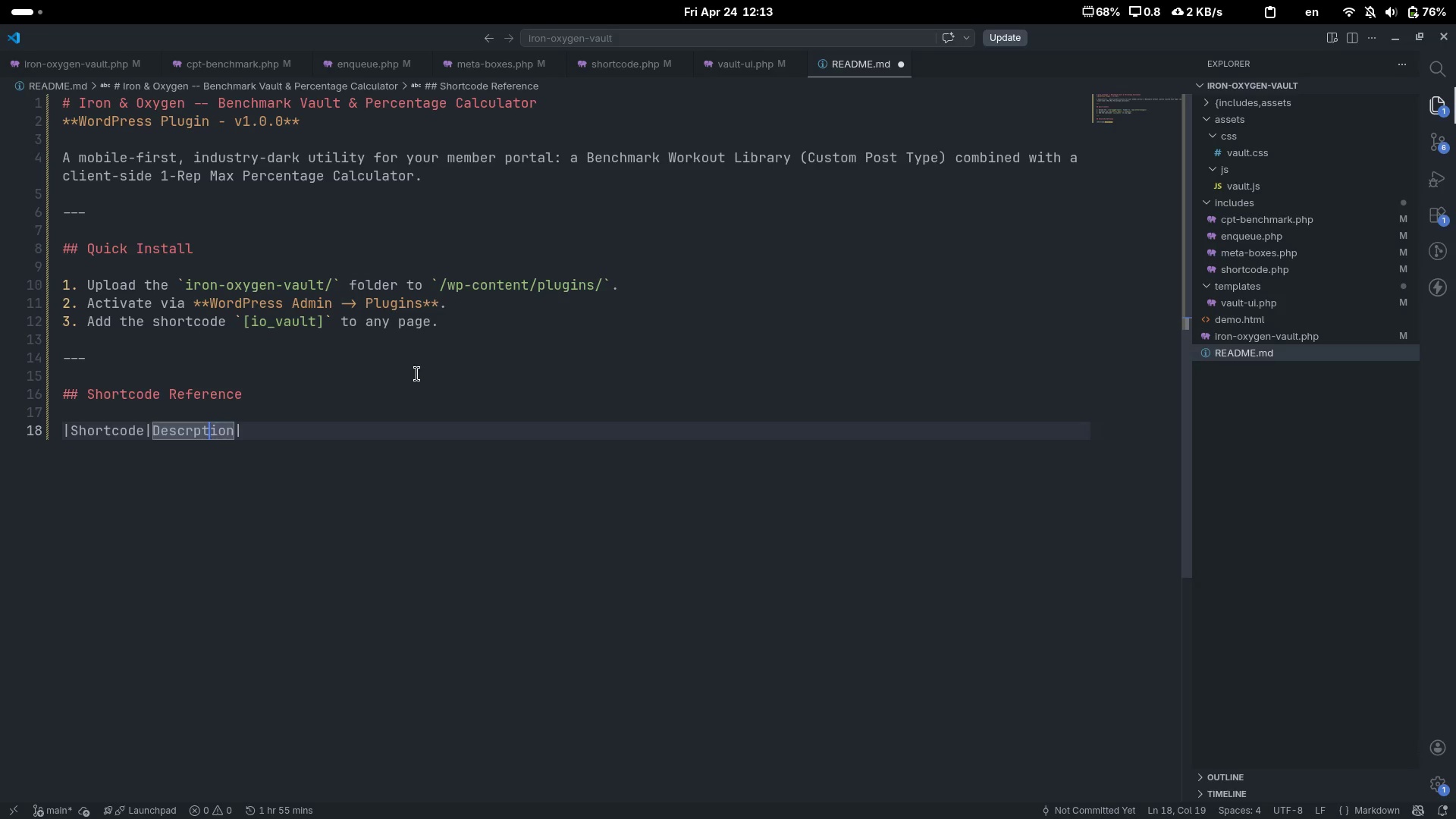 
key(ArrowLeft)
 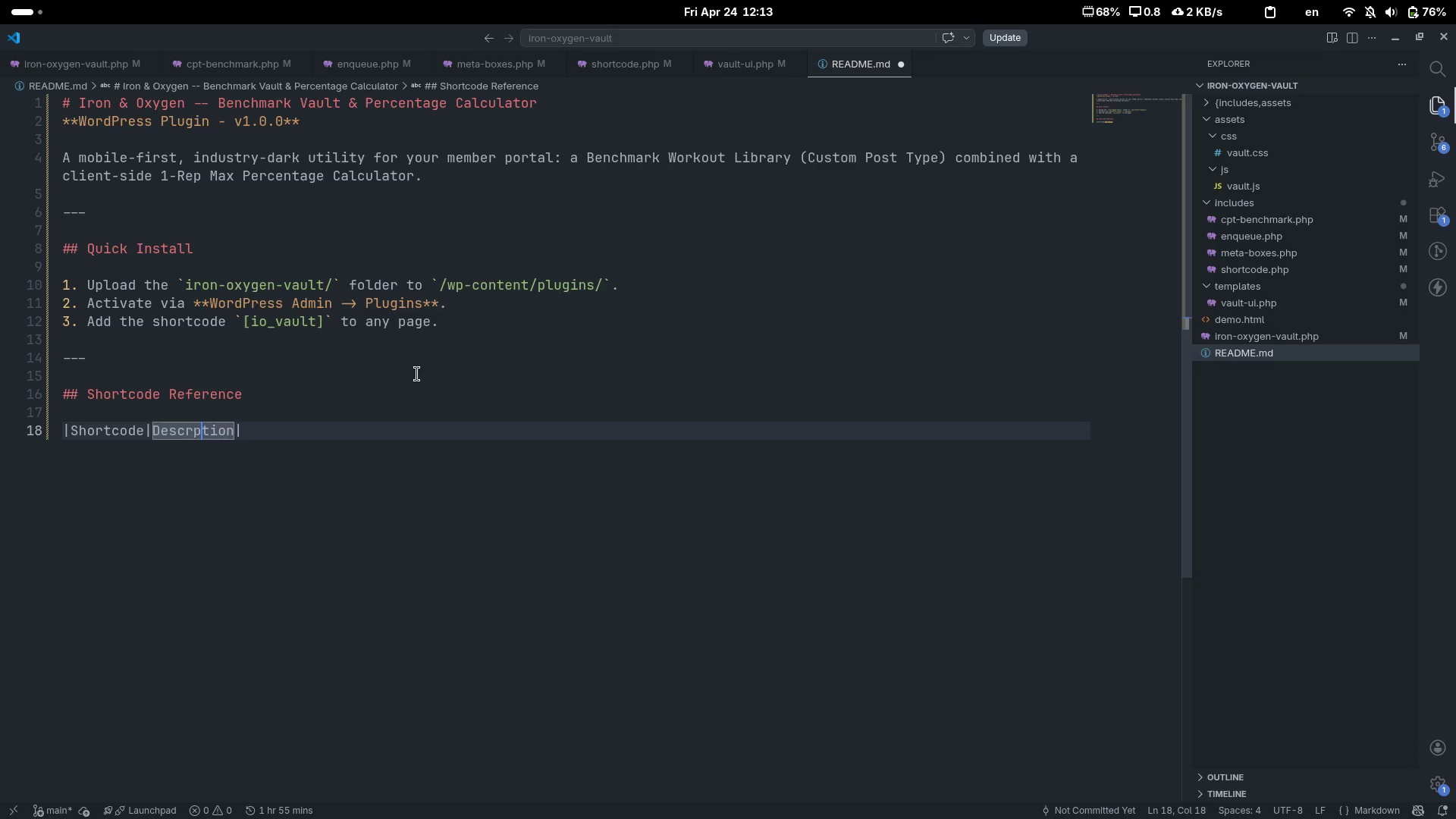 
key(ArrowLeft)
 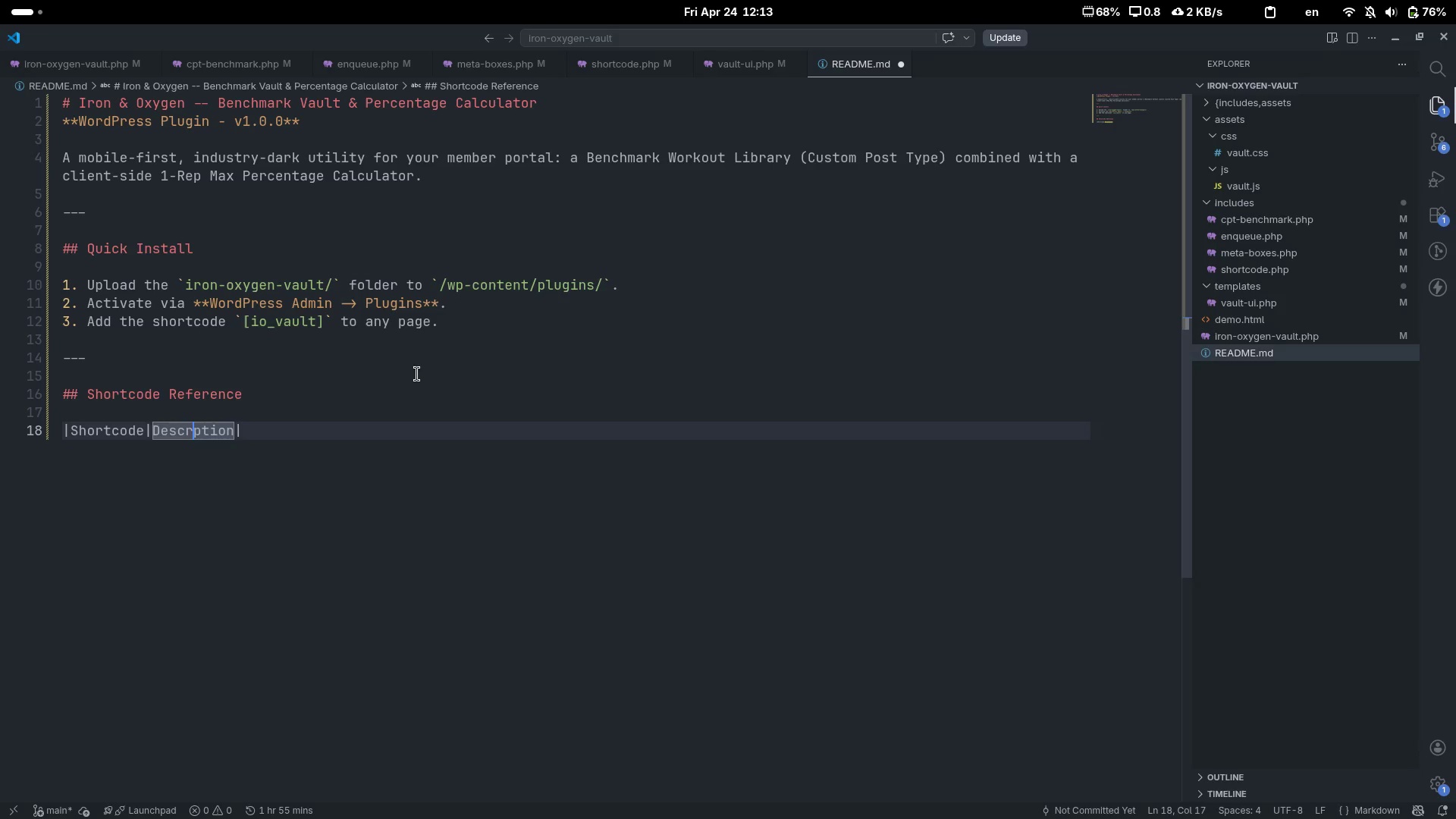 
key(E)
 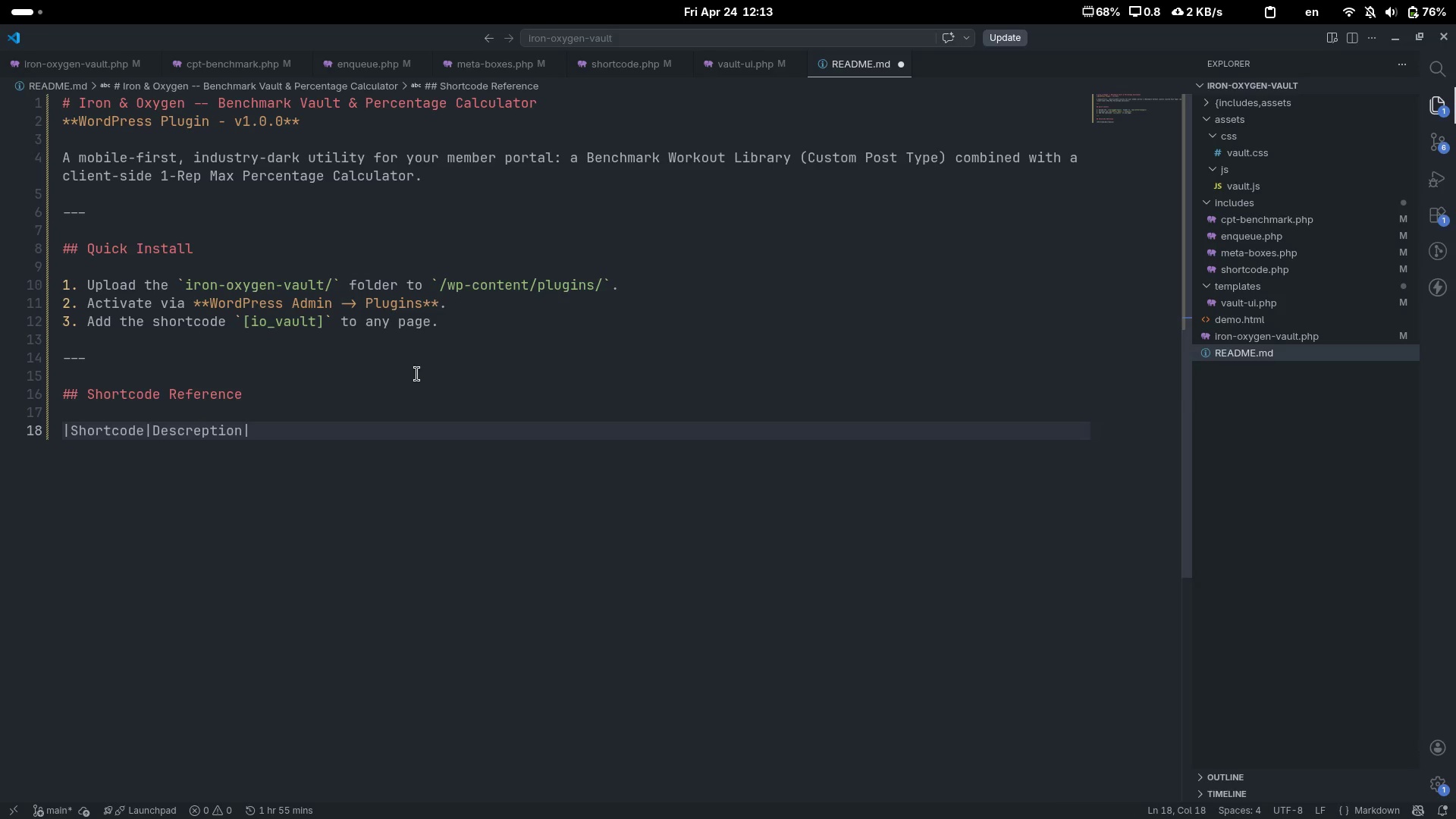 
key(Backspace)
 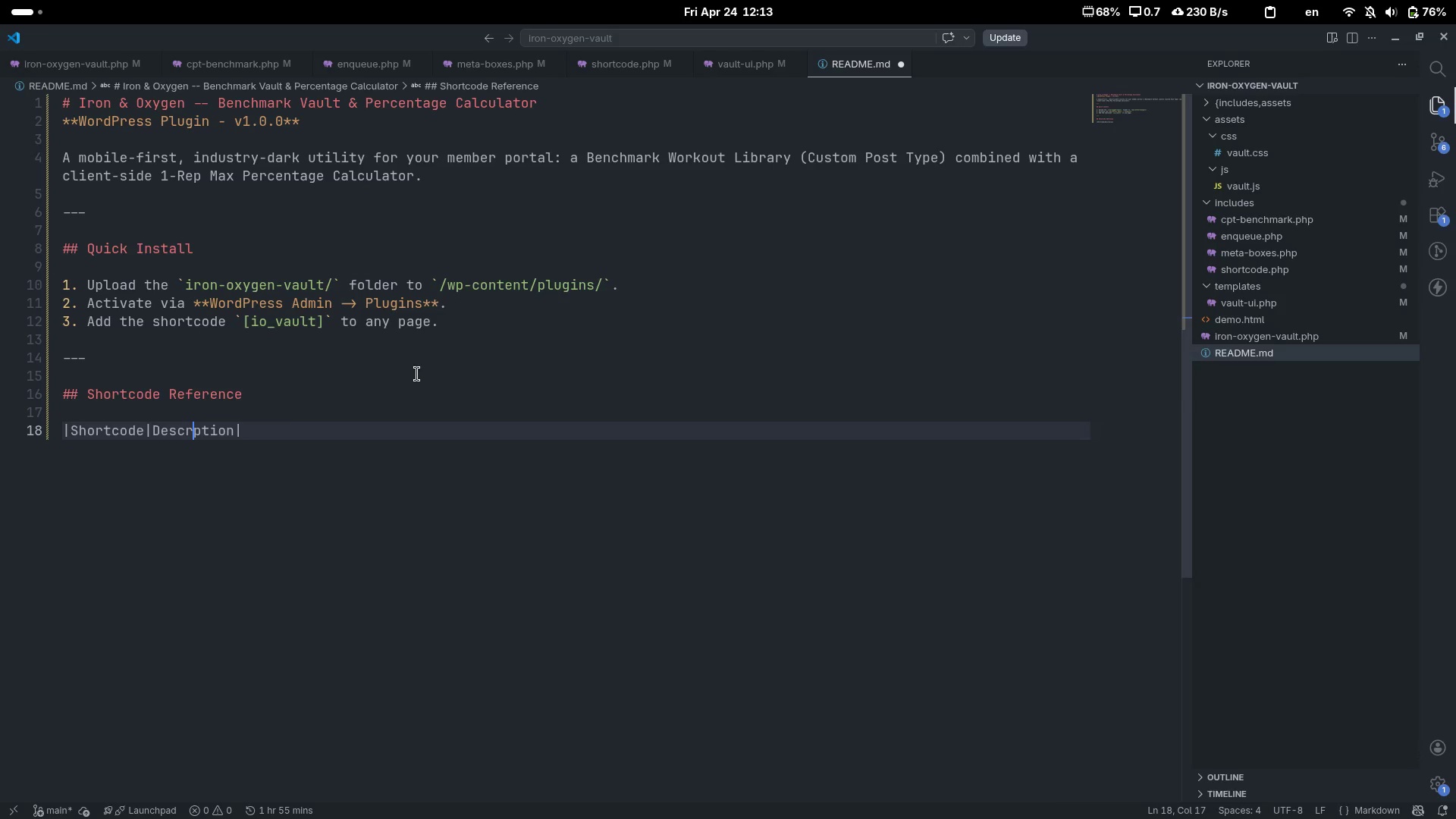 
key(I)
 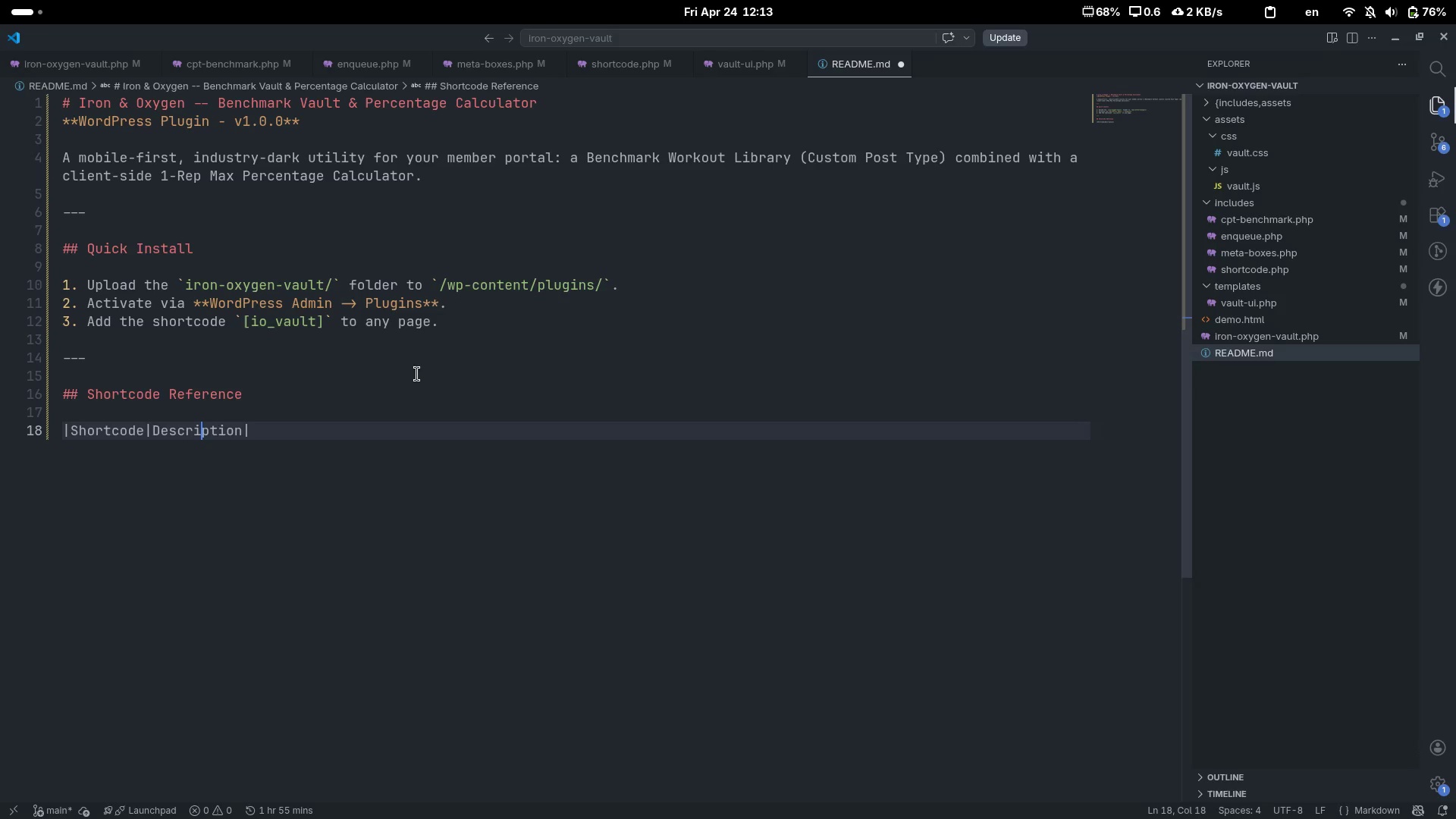 
wait(7.27)
 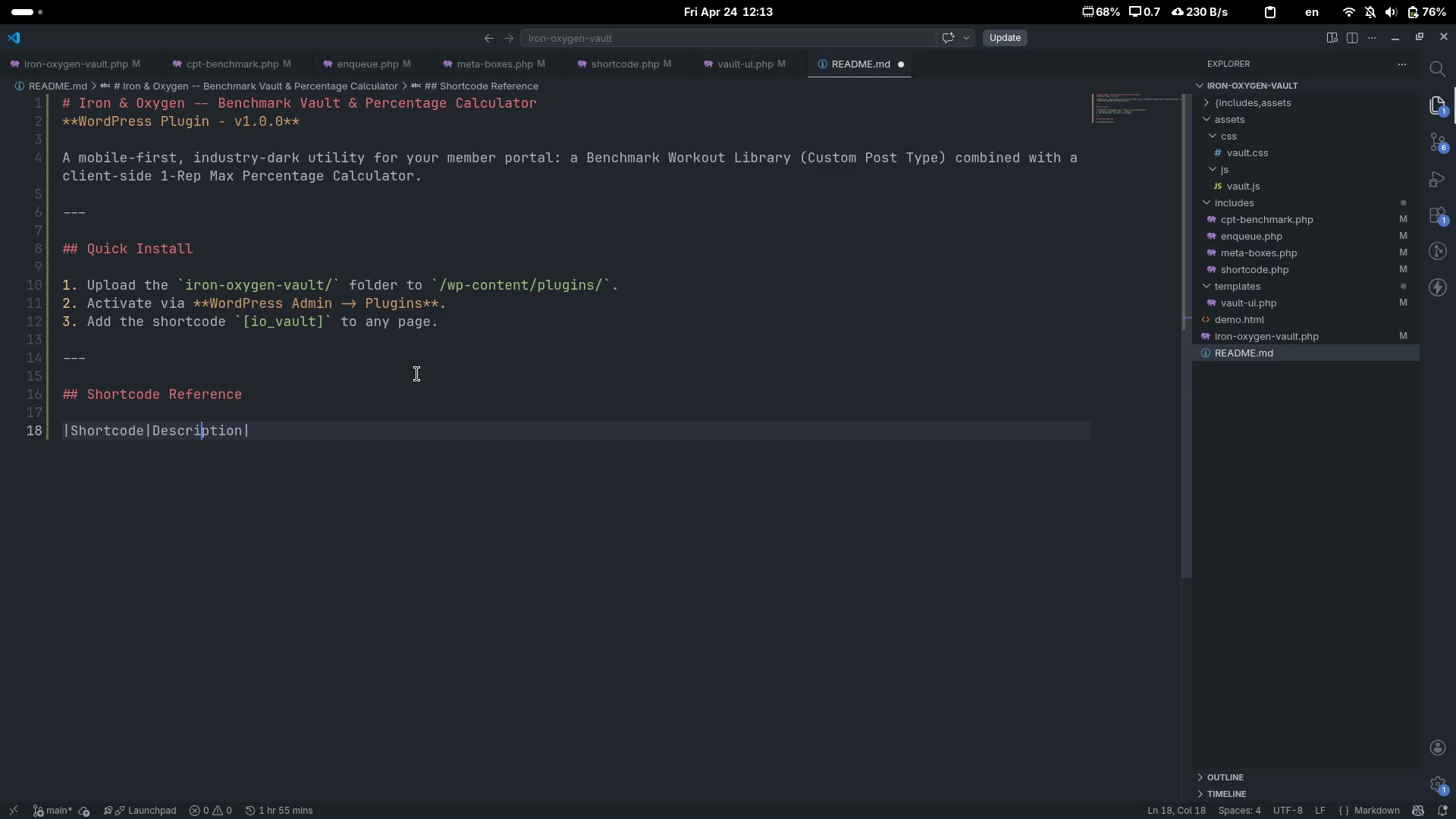 
key(Control+ArrowRight)
 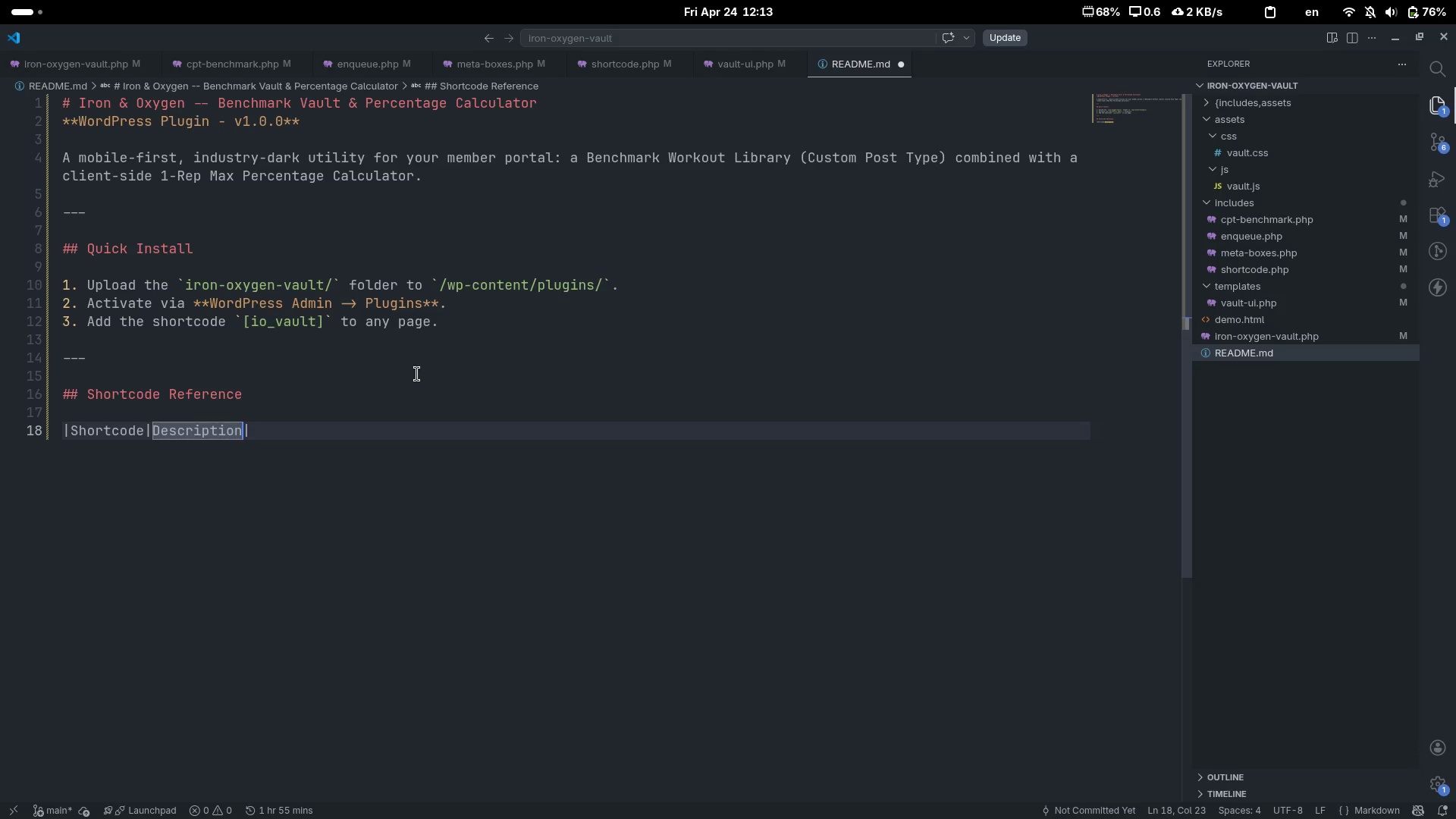 
key(ArrowRight)
 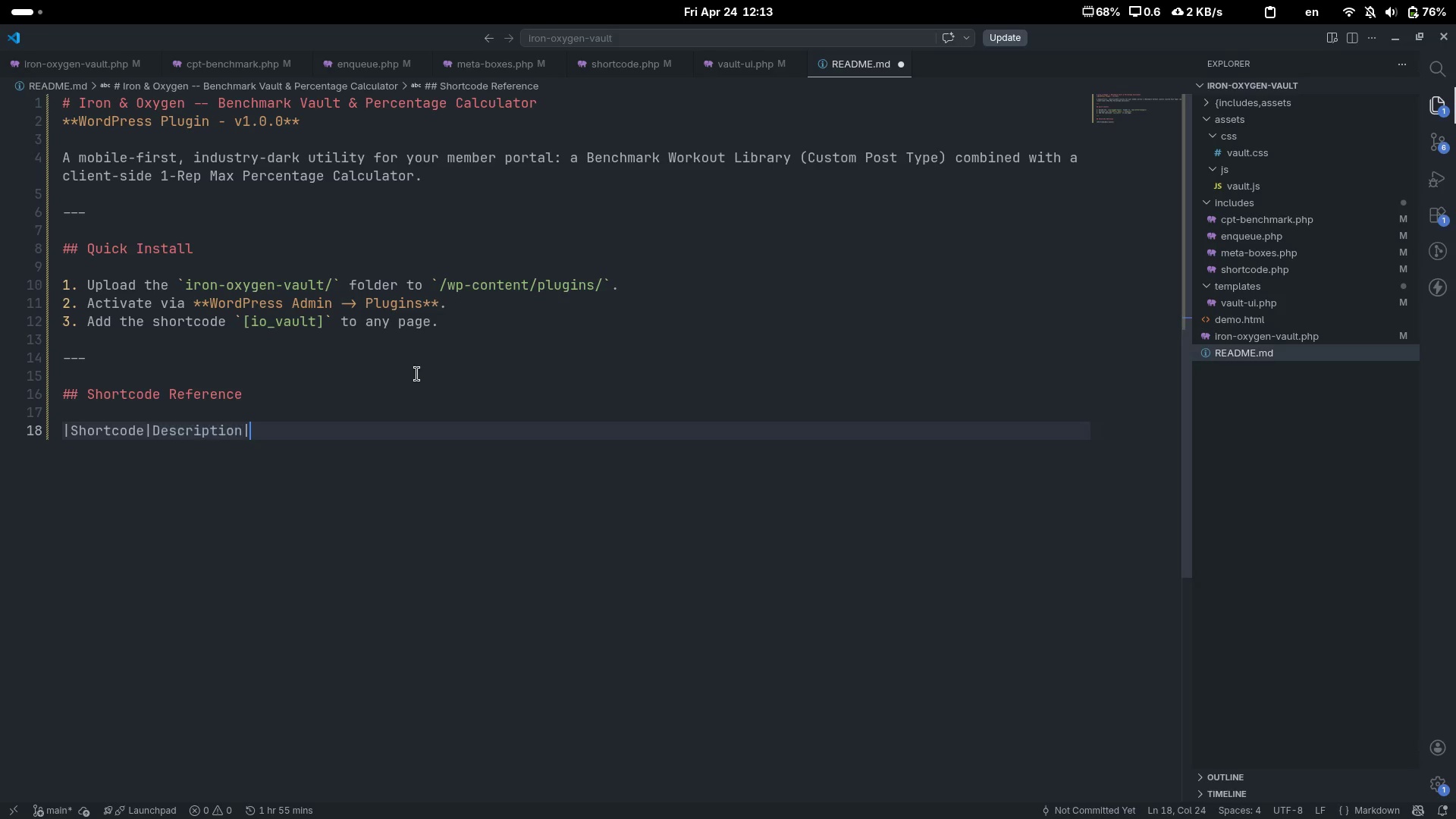 
key(Enter)
 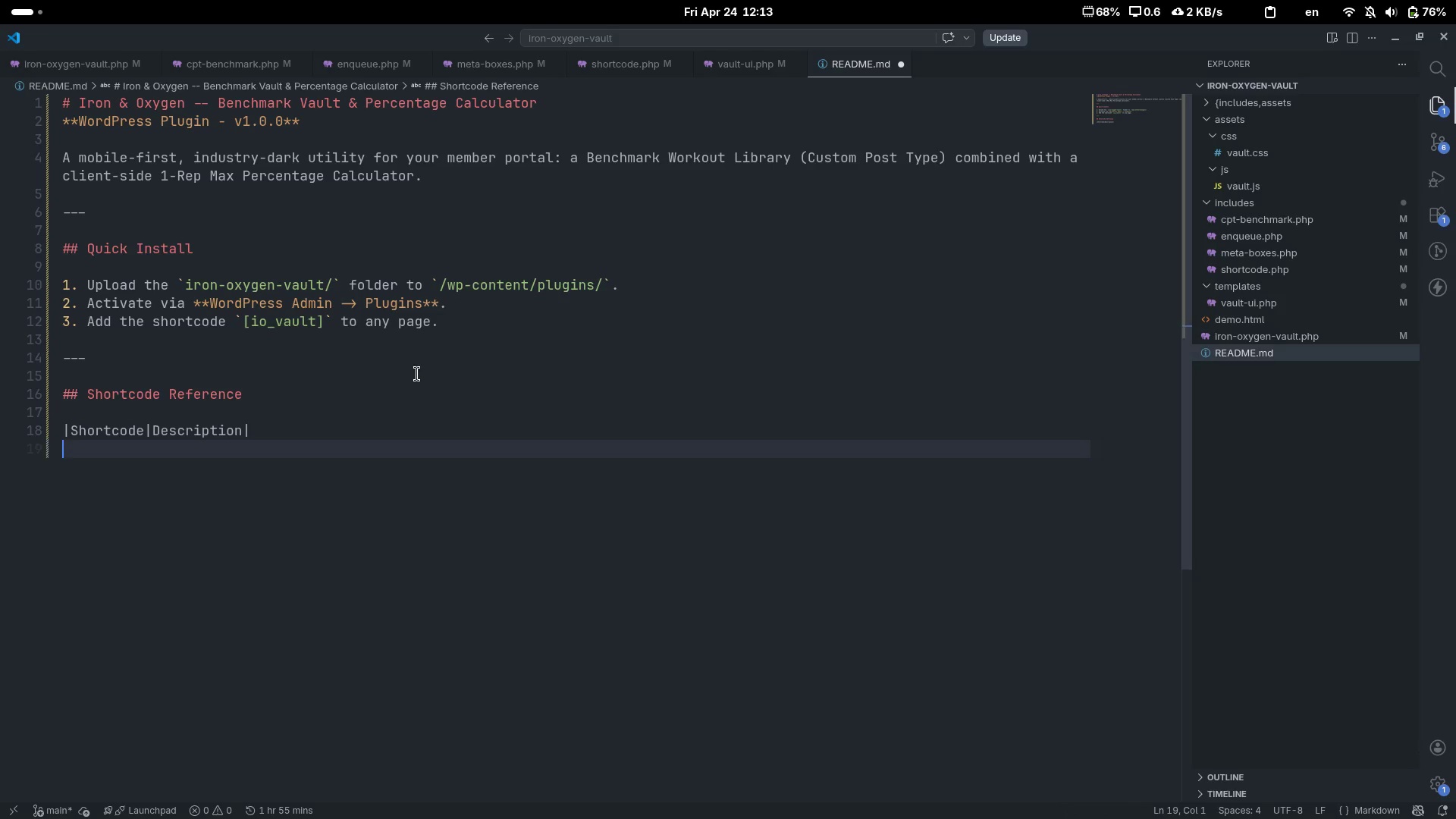 
key(Shift+Backslash)
 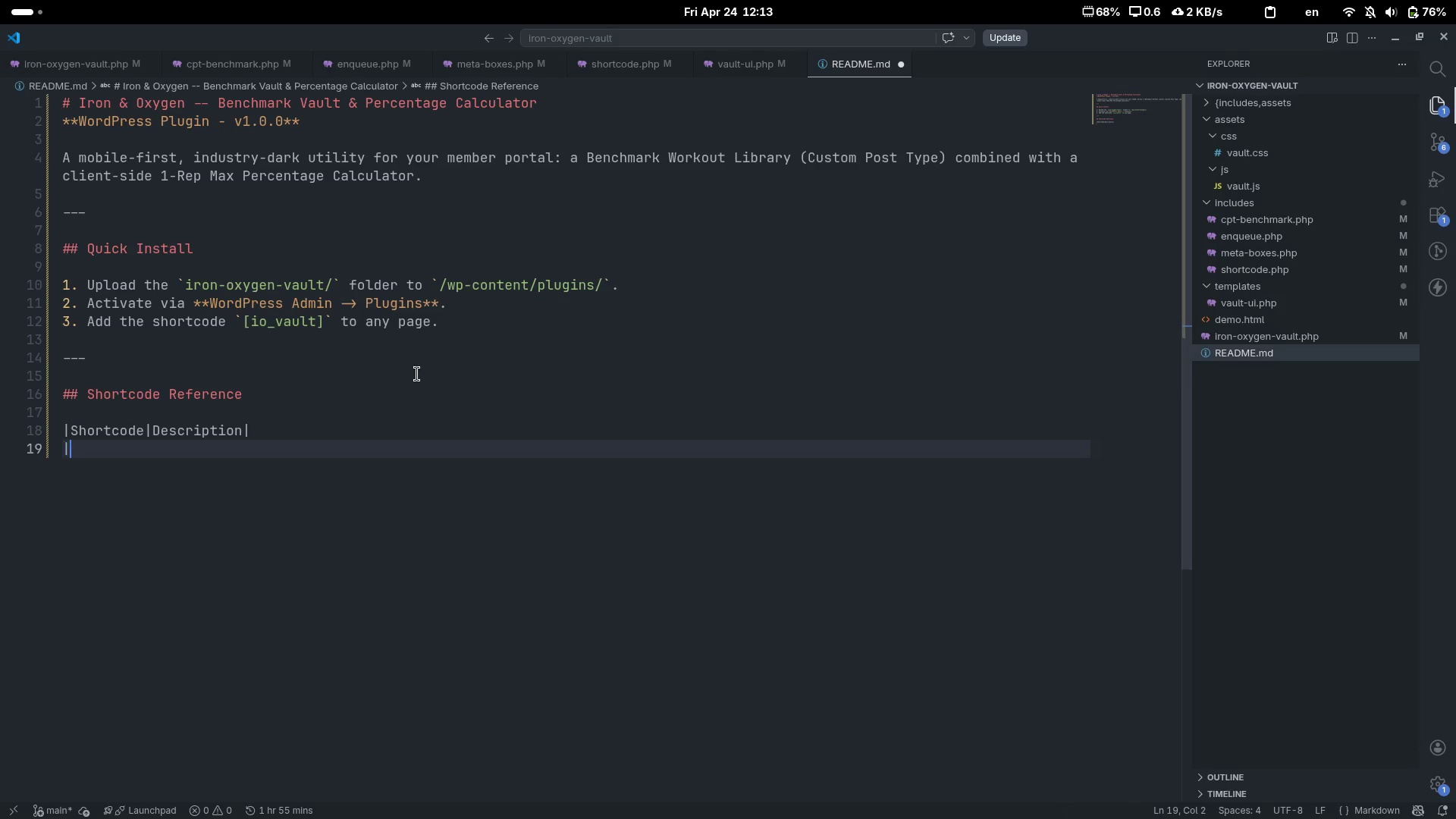 
key(Shift+Backslash)
 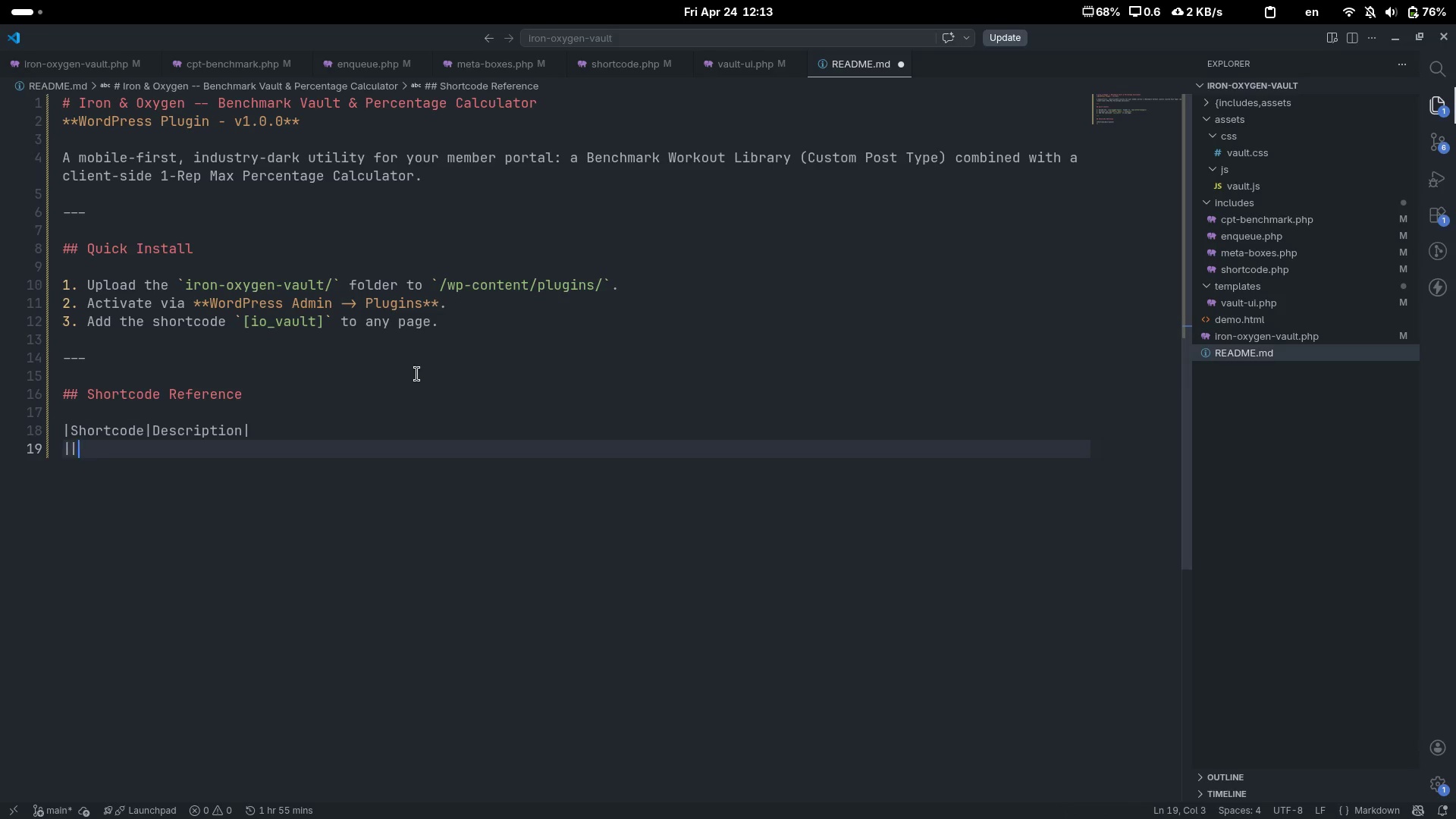 
key(Shift+Backslash)
 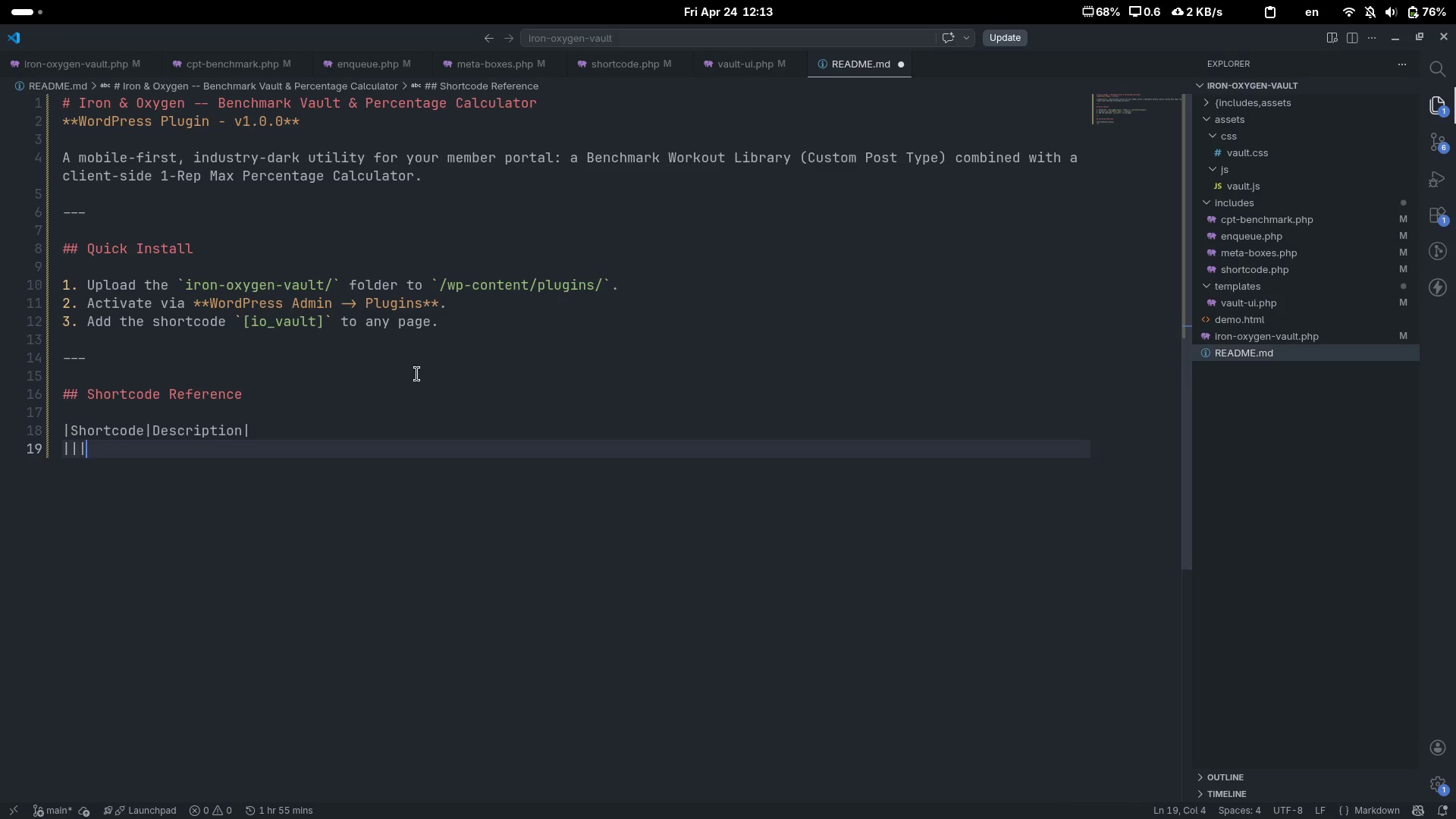 
key(ArrowLeft)
 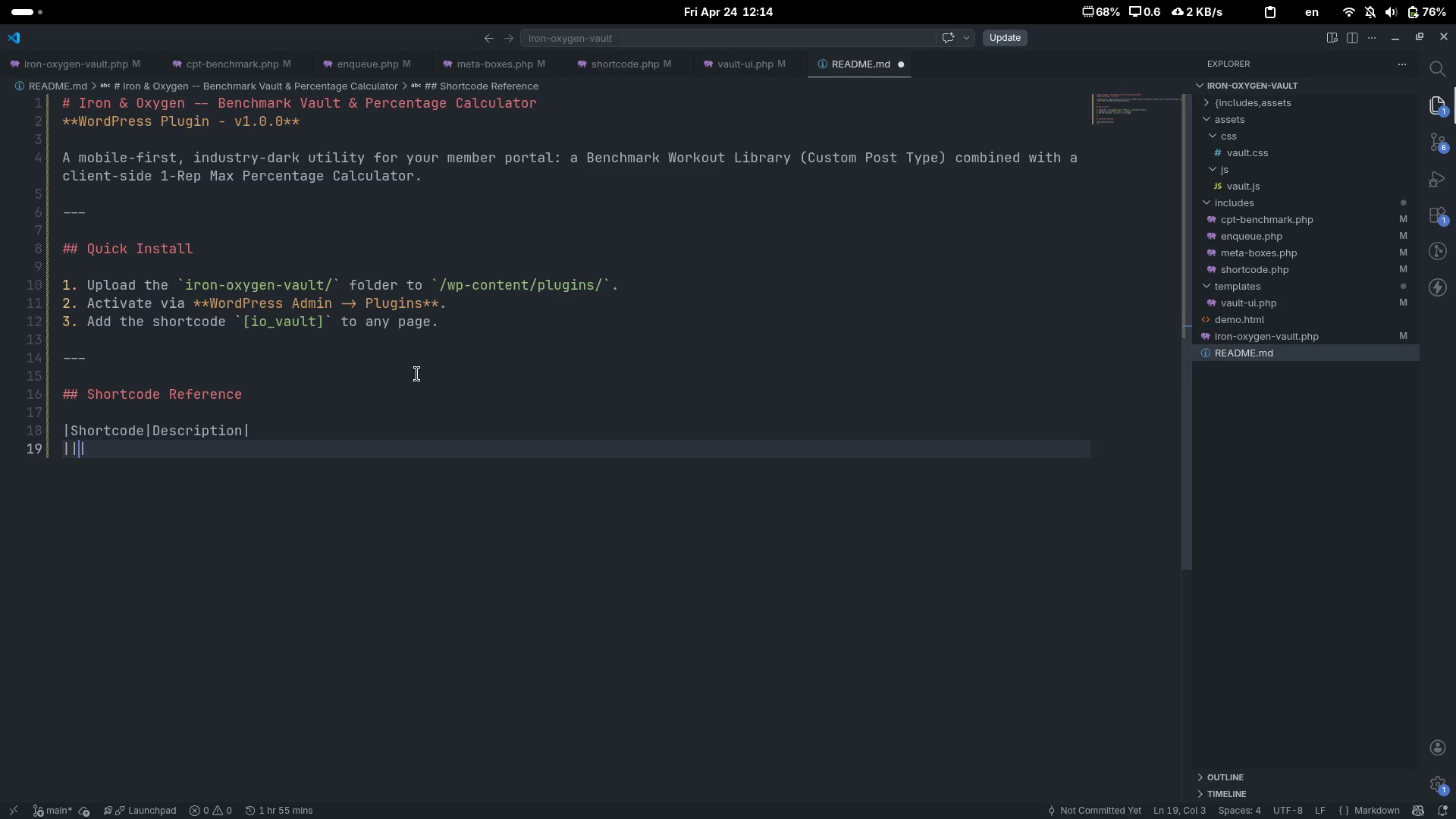 
key(ArrowLeft)
 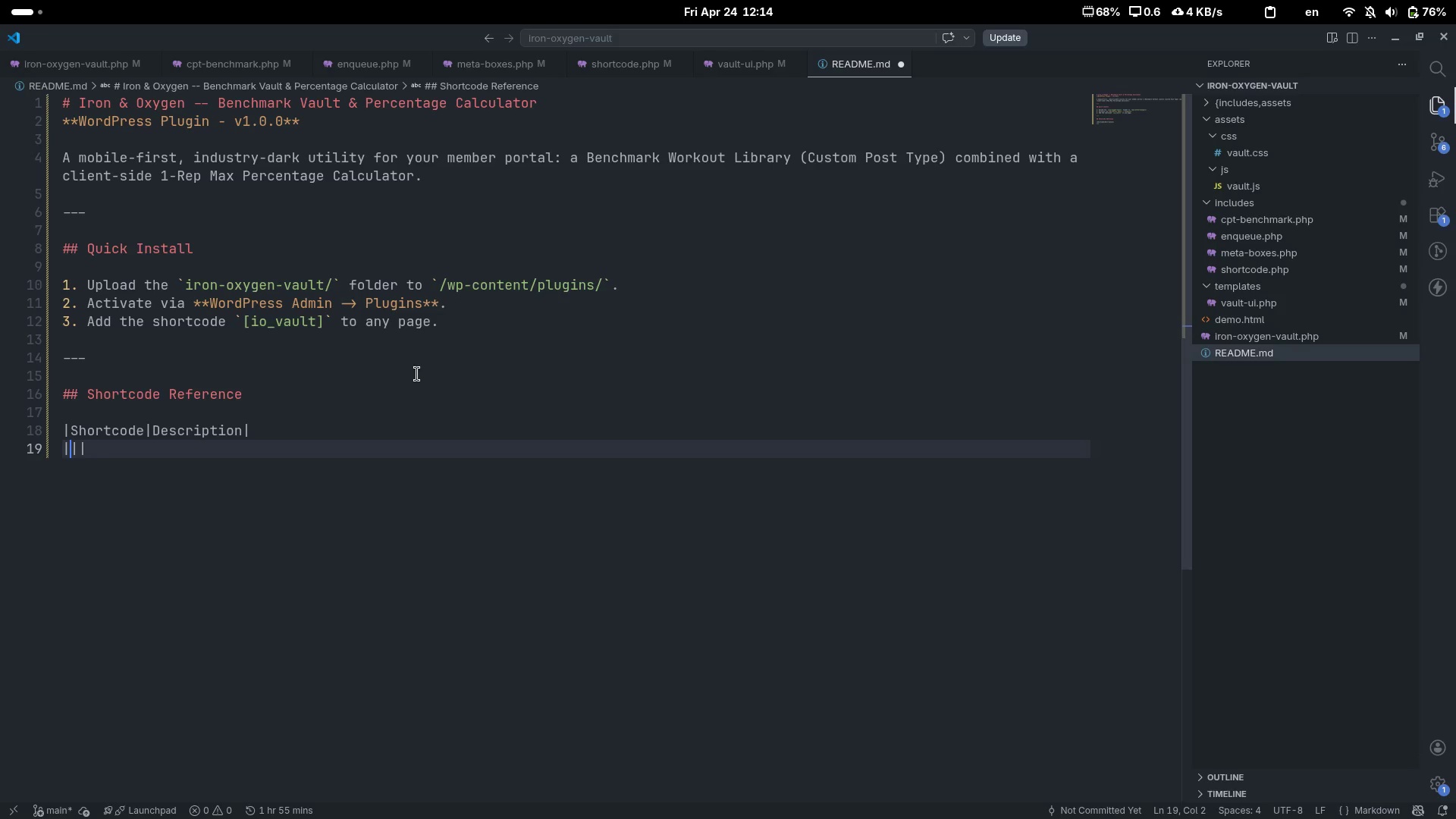 
key(Backquote)
 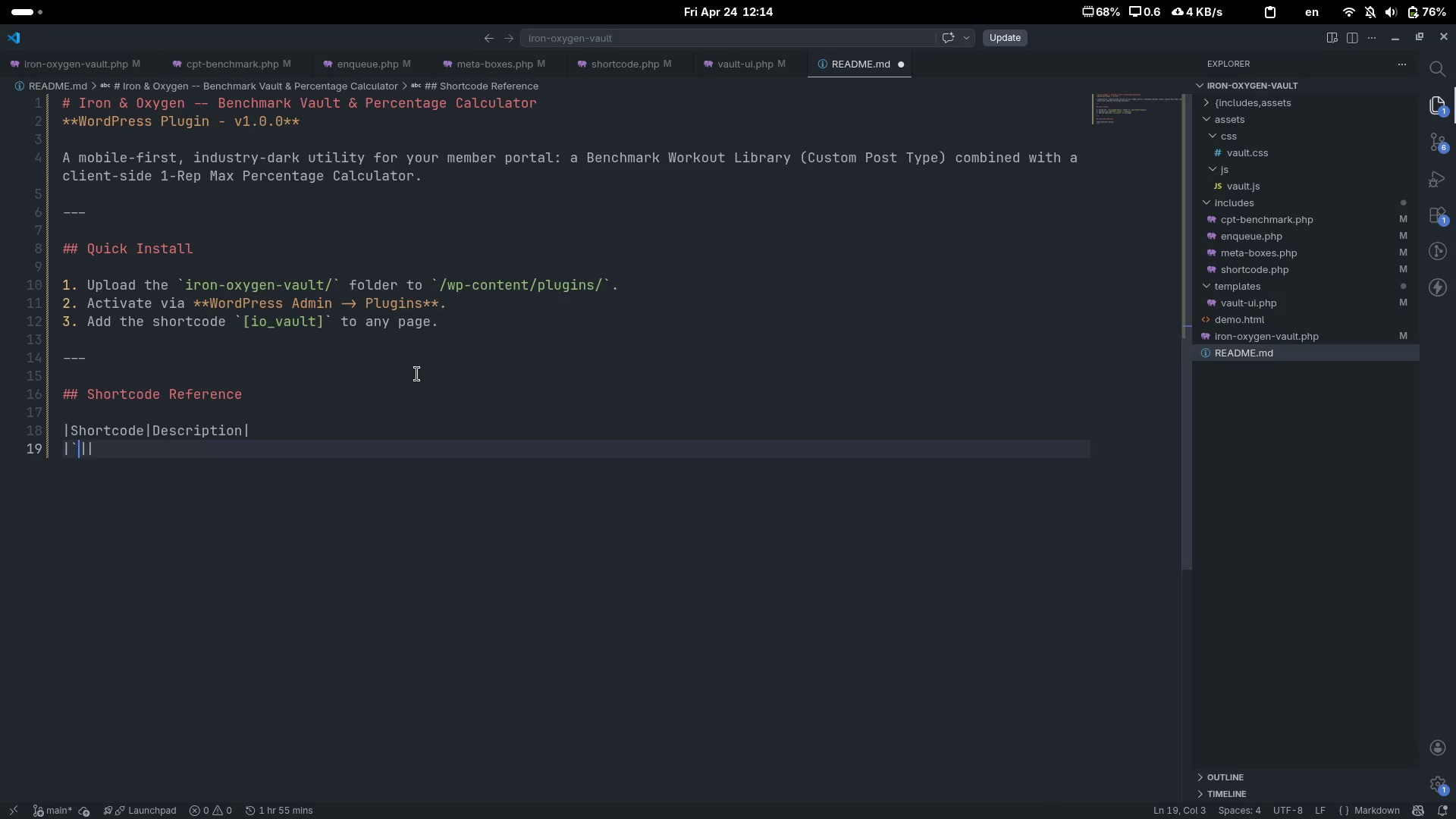 
key(Backquote)
 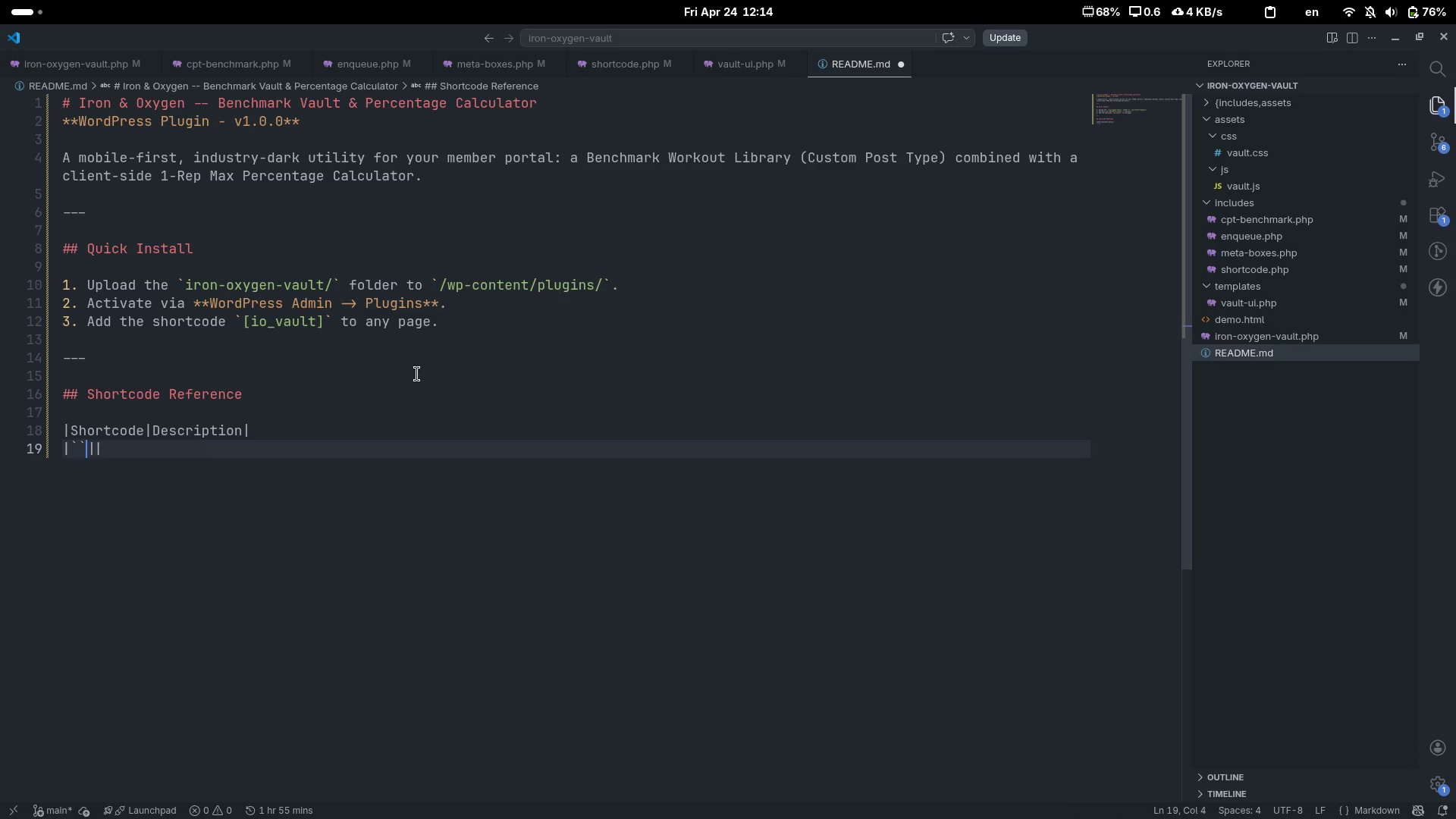 
key(ArrowLeft)
 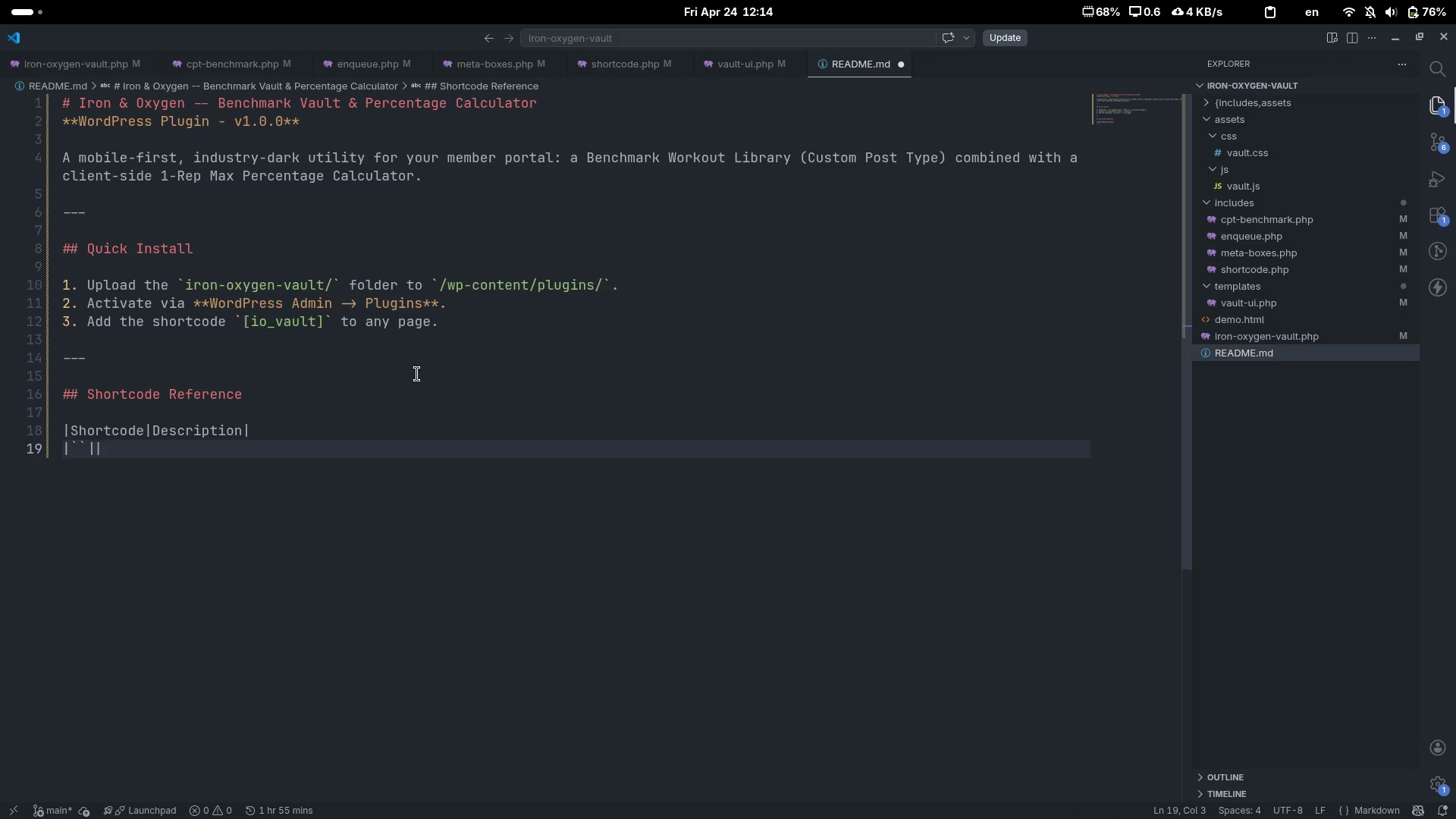 
key(BracketLeft)
 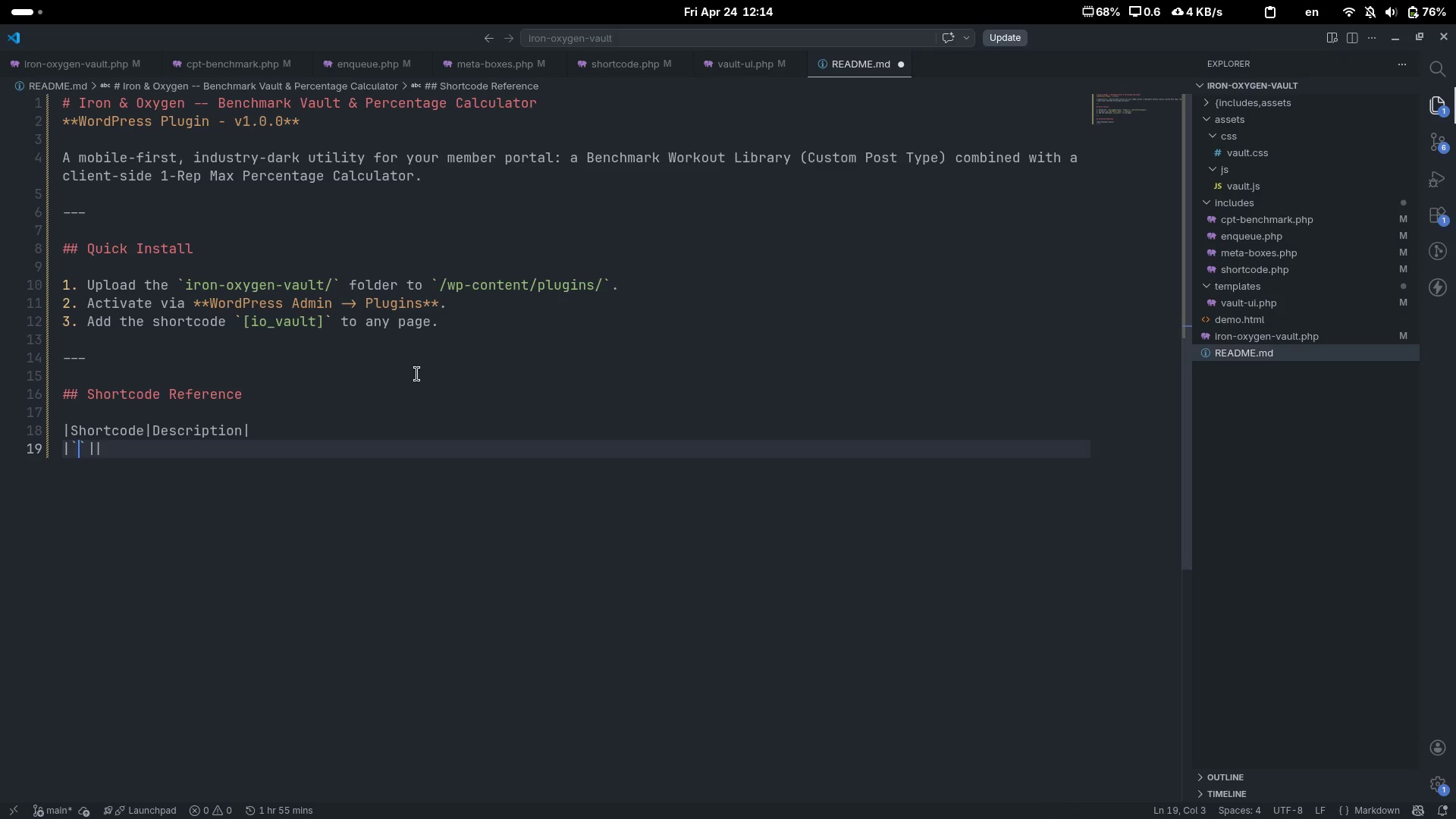 
key(BracketRight)
 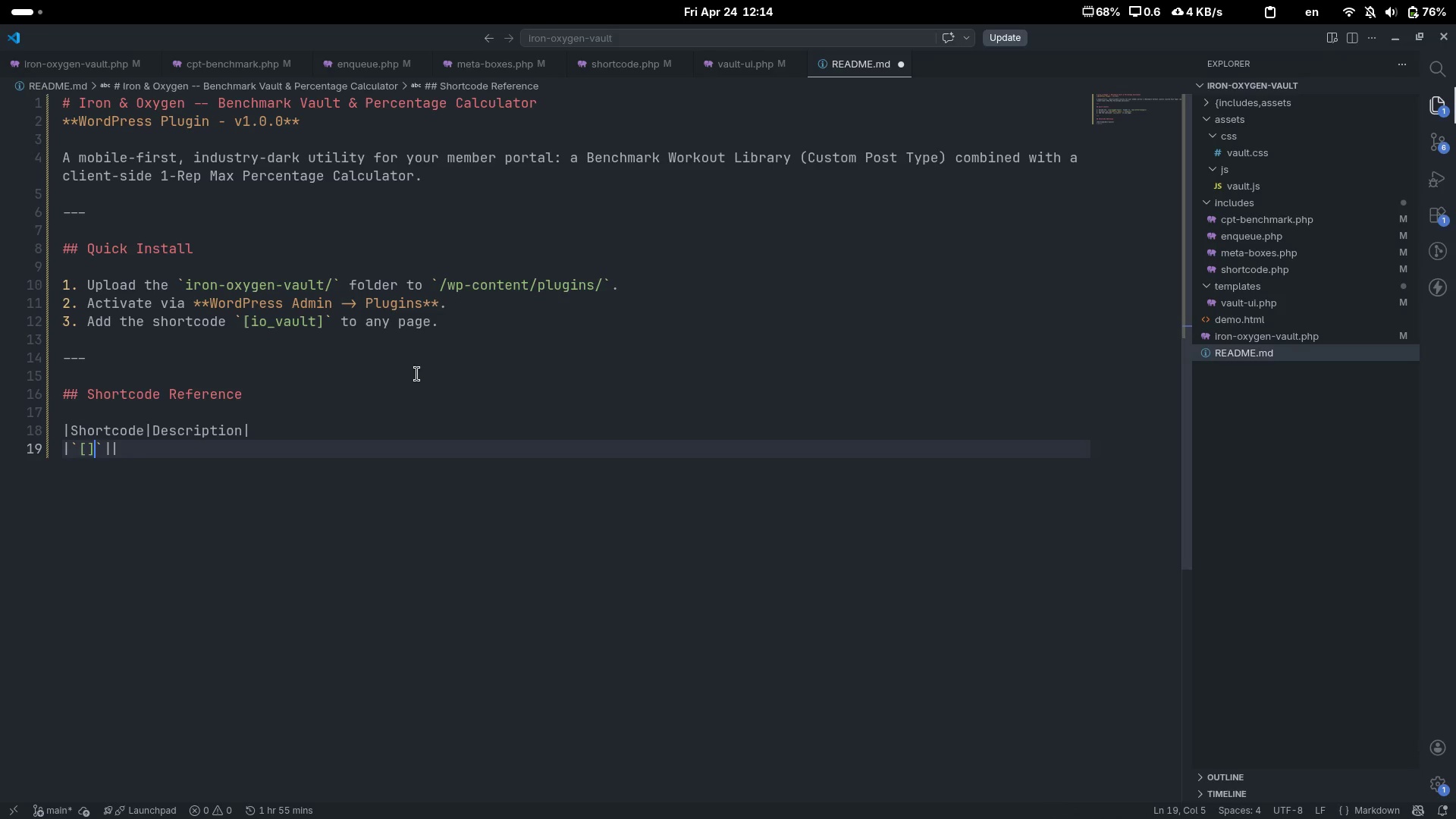 
key(ArrowLeft)
 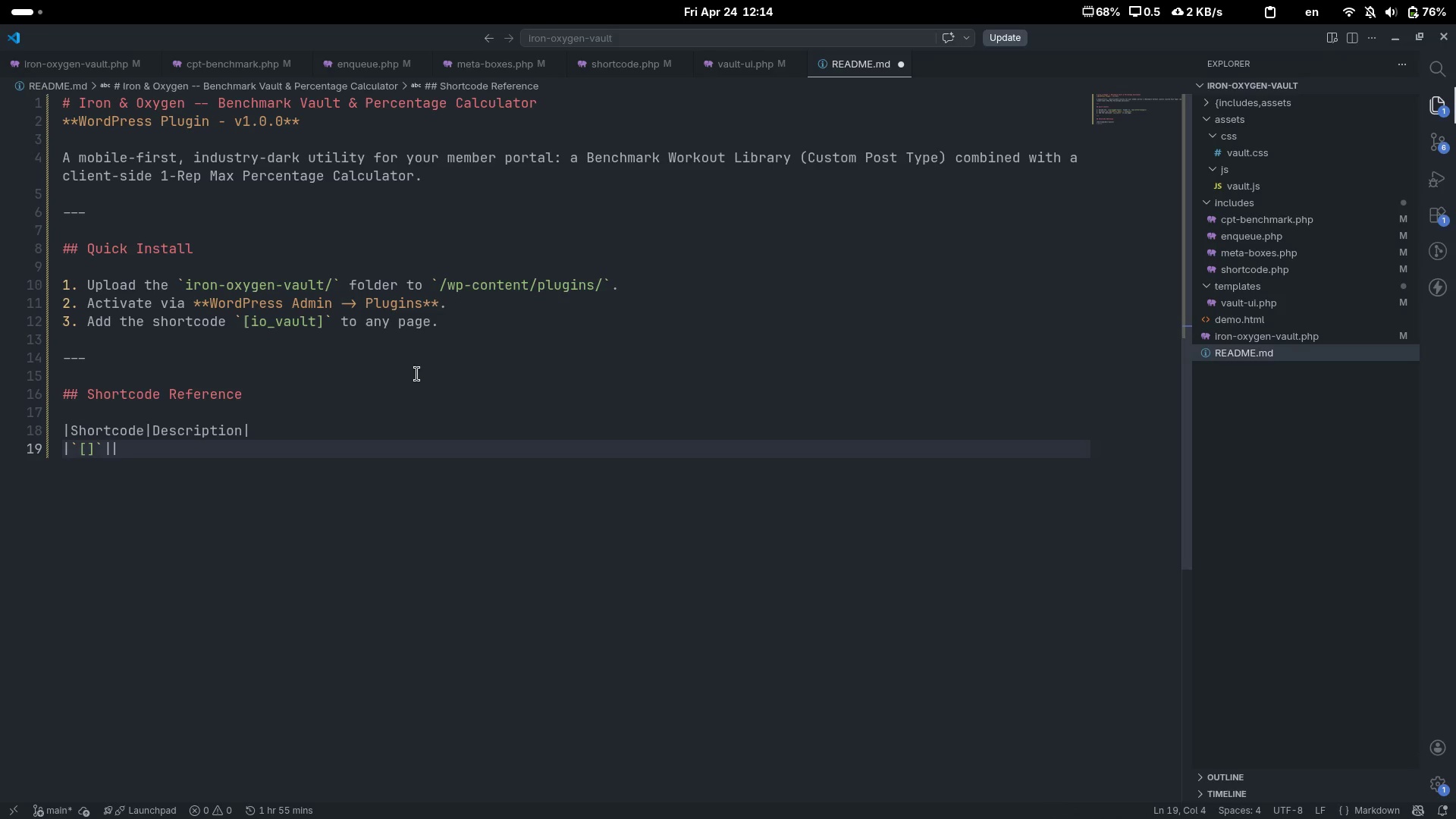 
type(io_a)
key(Backspace)
type(value)
 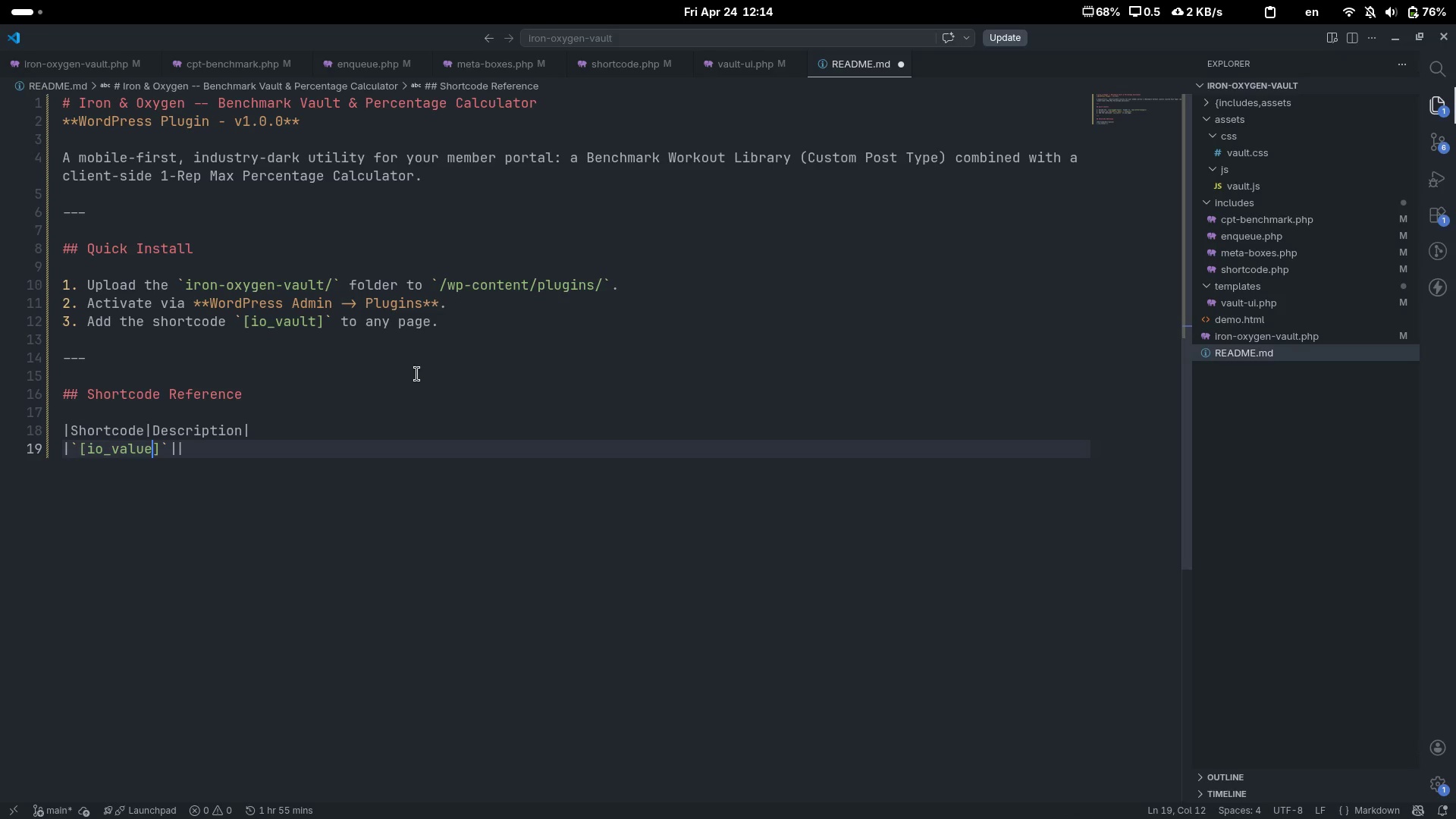 
key(ArrowRight)
 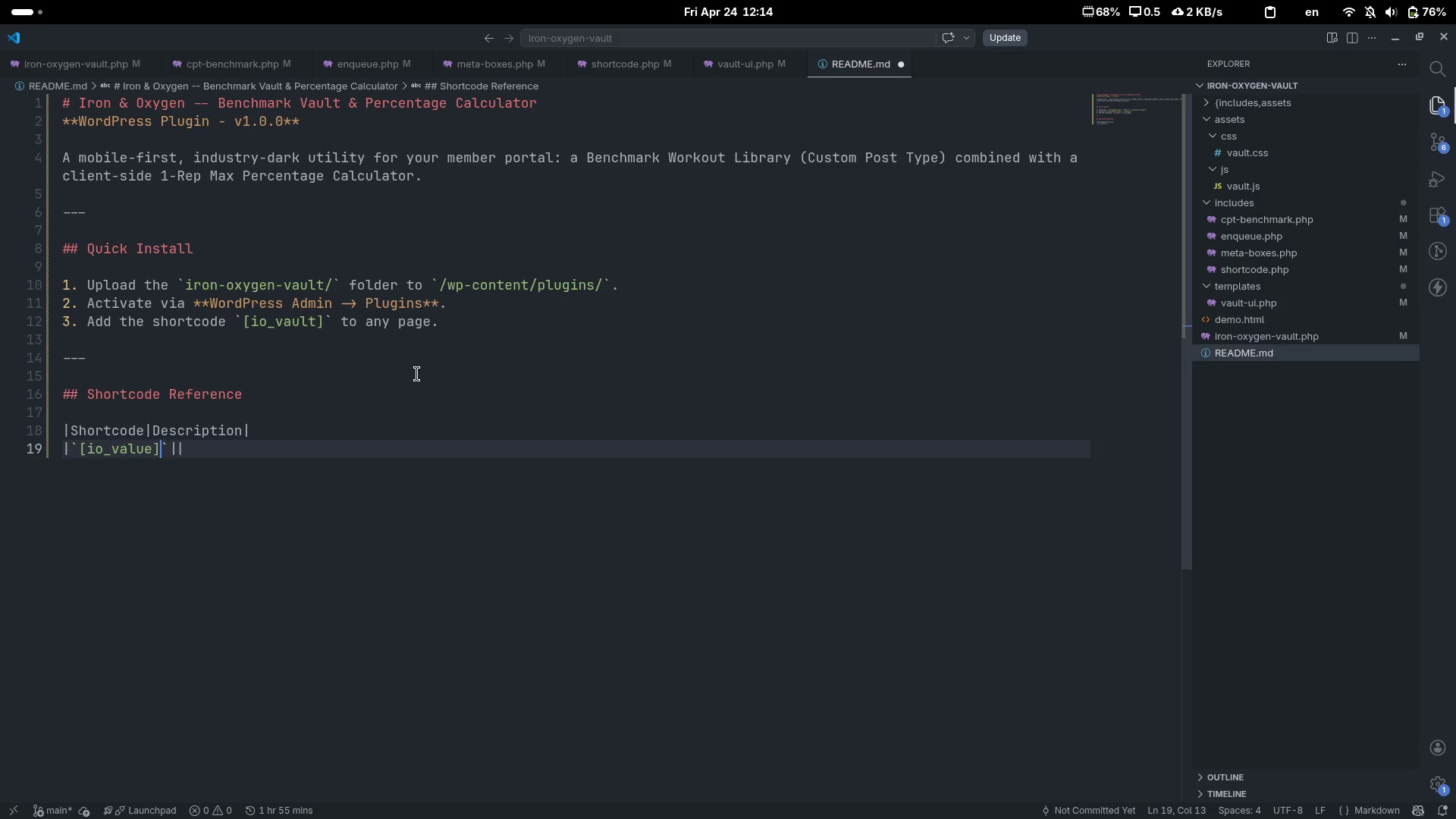 
key(ArrowRight)
 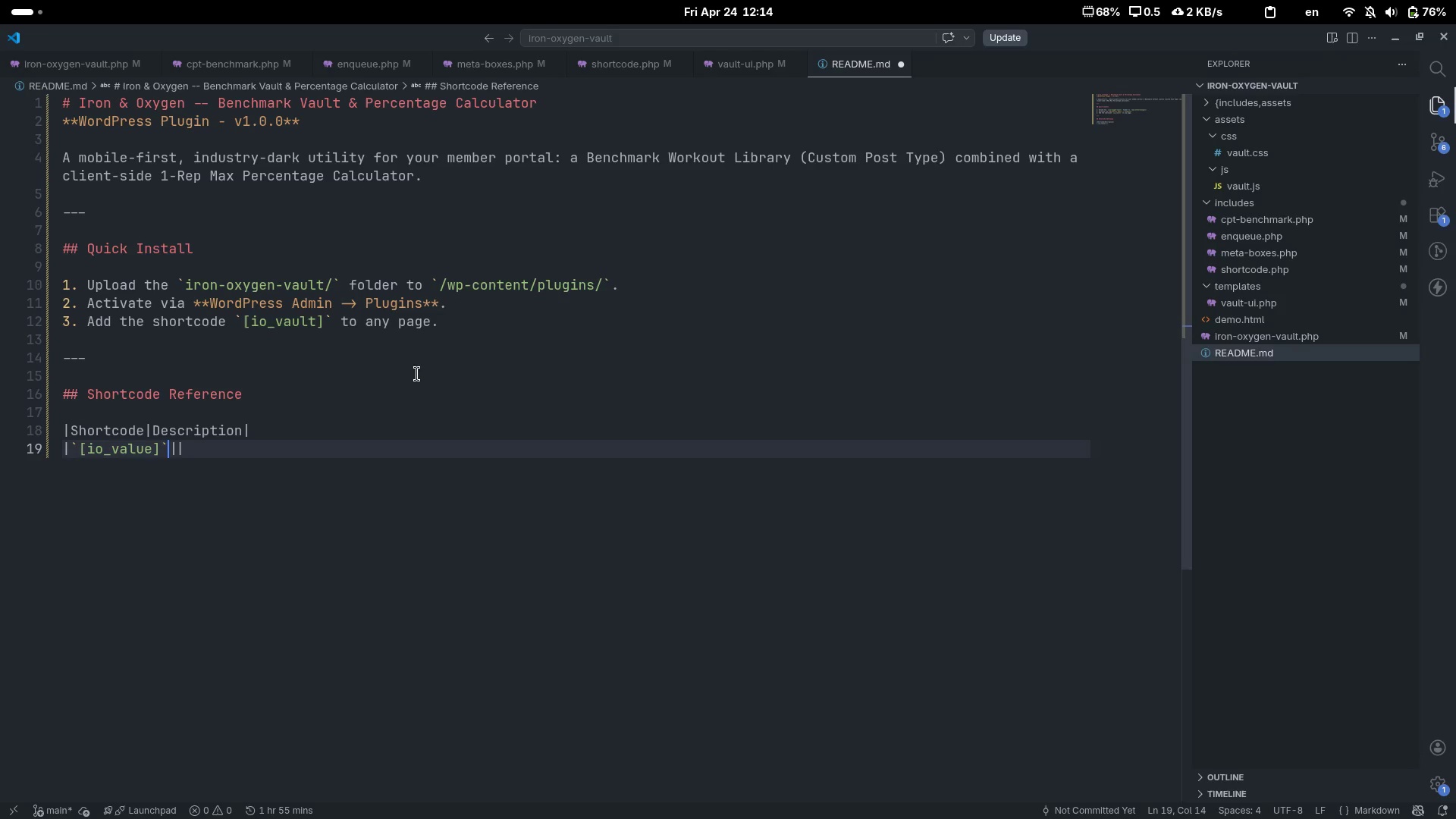 
key(ArrowRight)
 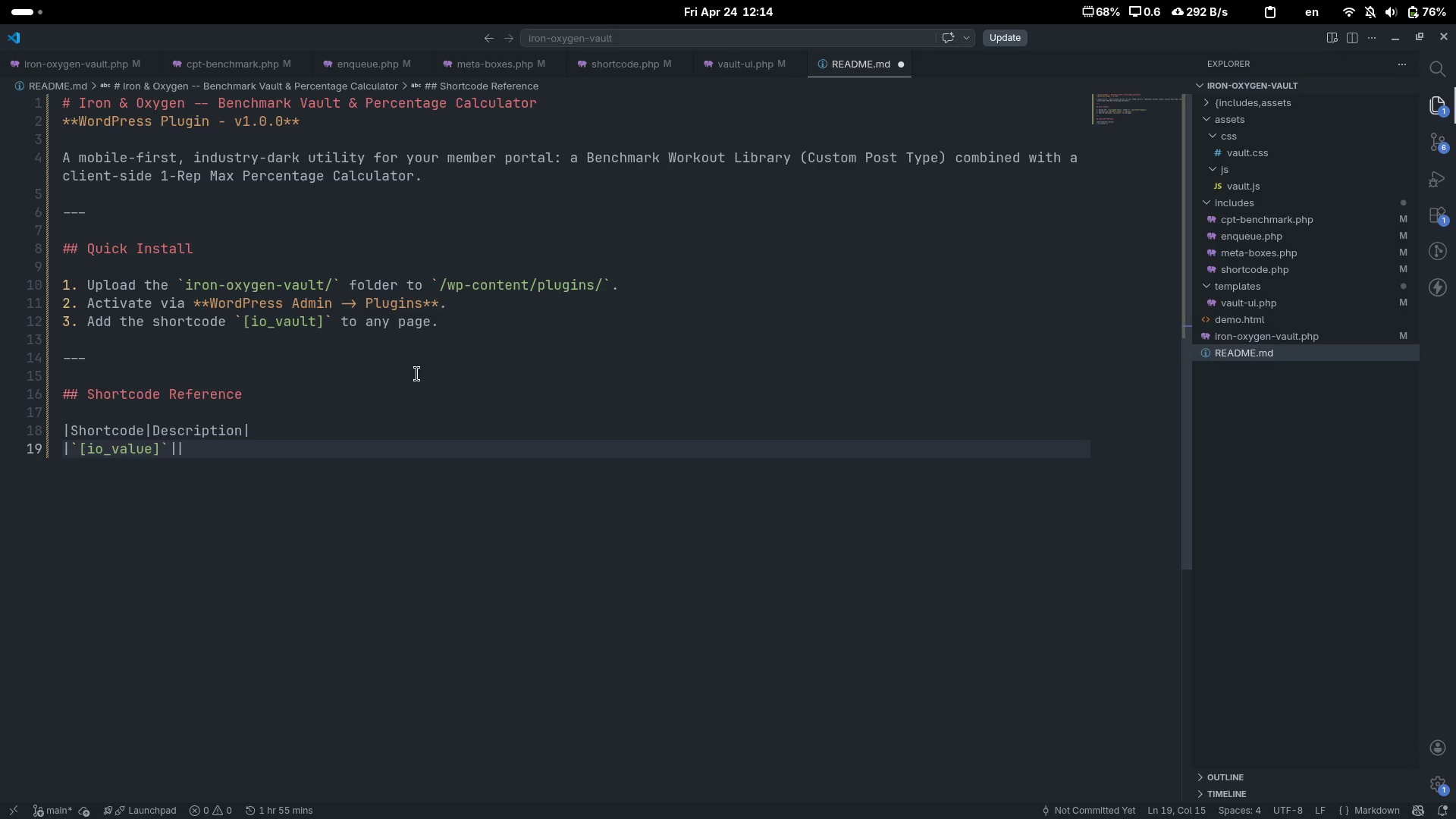 
type(Renders both the c)
key(Backspace)
type(Calculator tab and the Benchmark Value tab)
 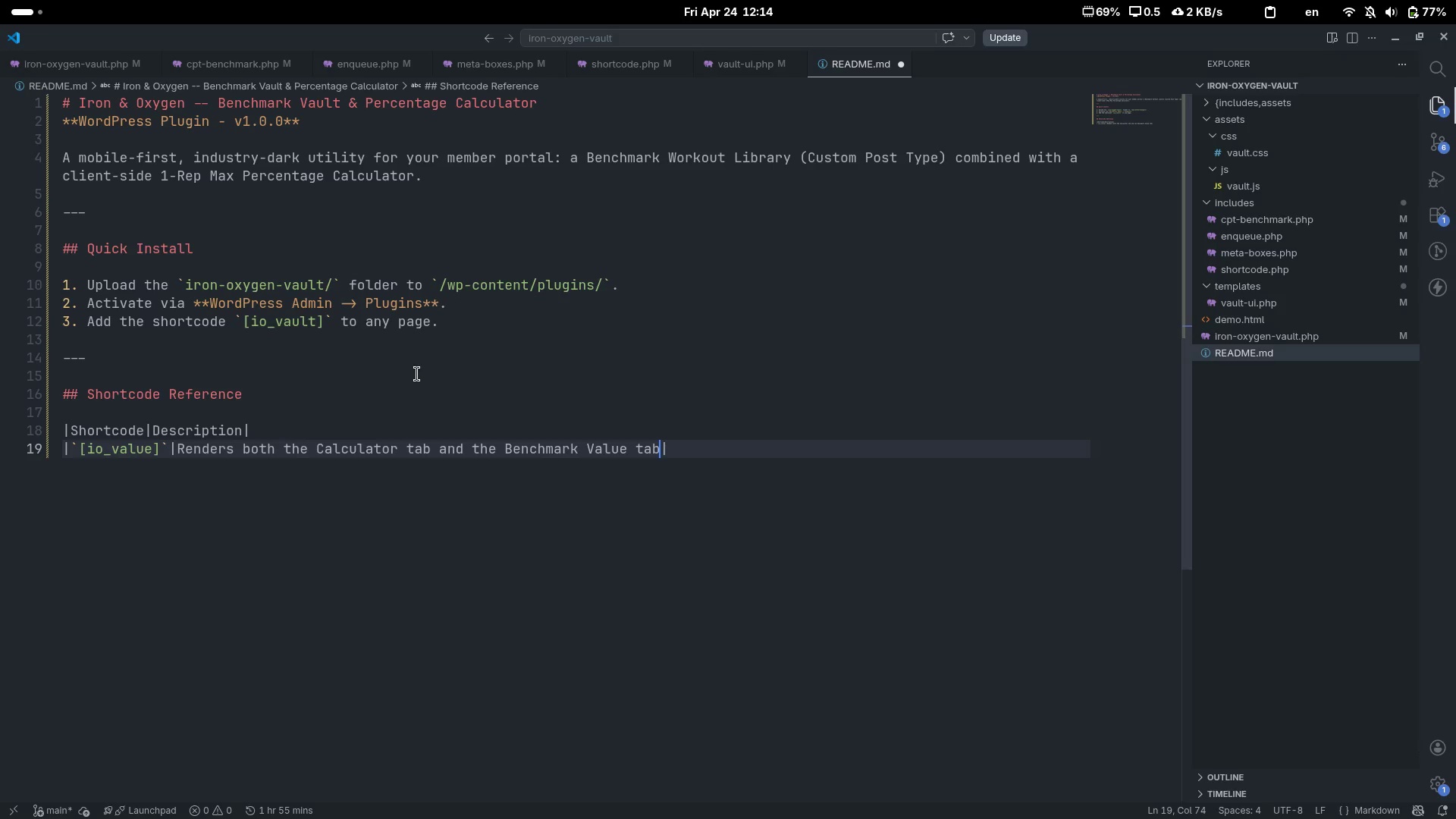 
hold_key(key=ControlLeft, duration=0.47)
 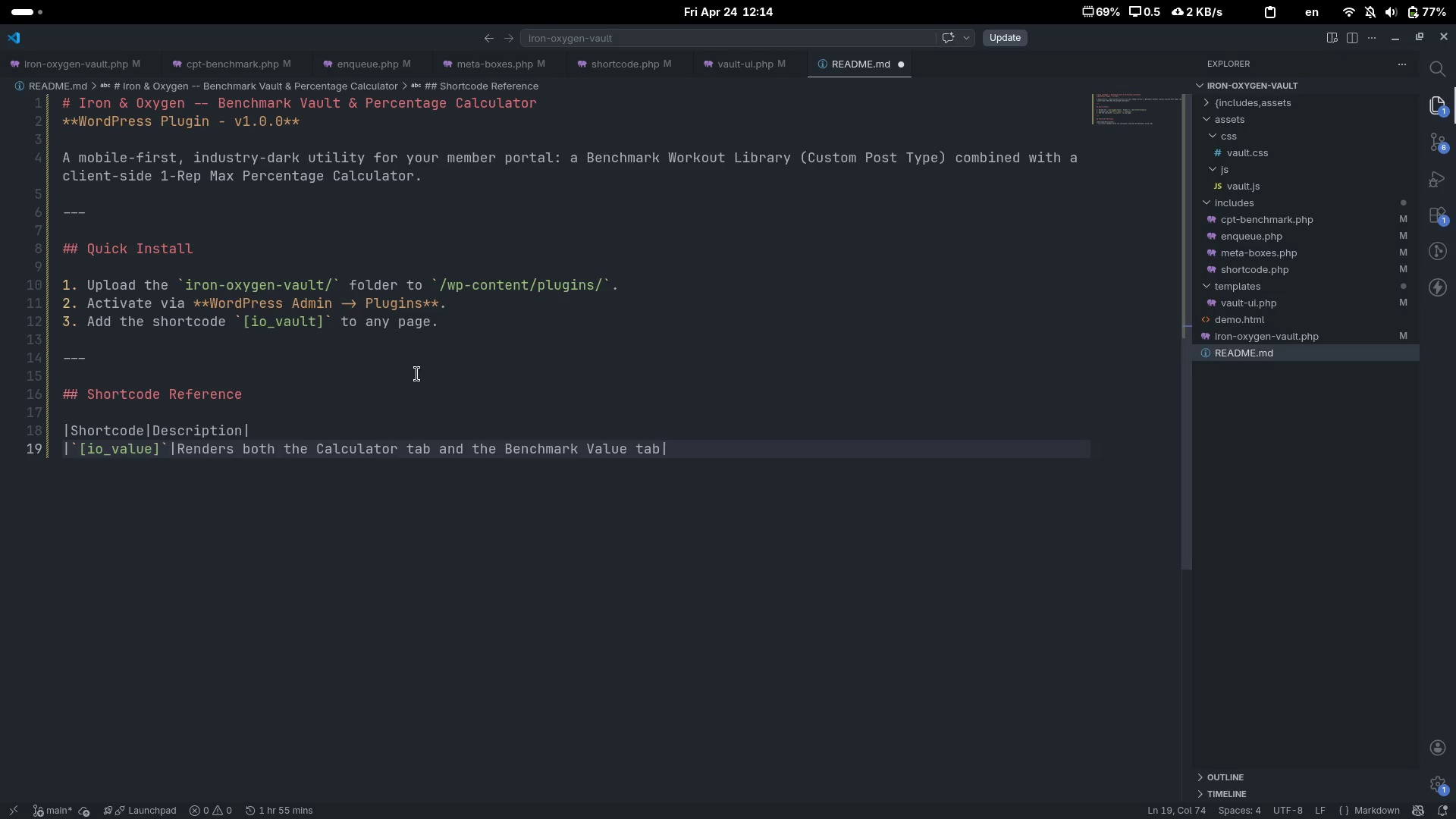 
key(ArrowRight)
 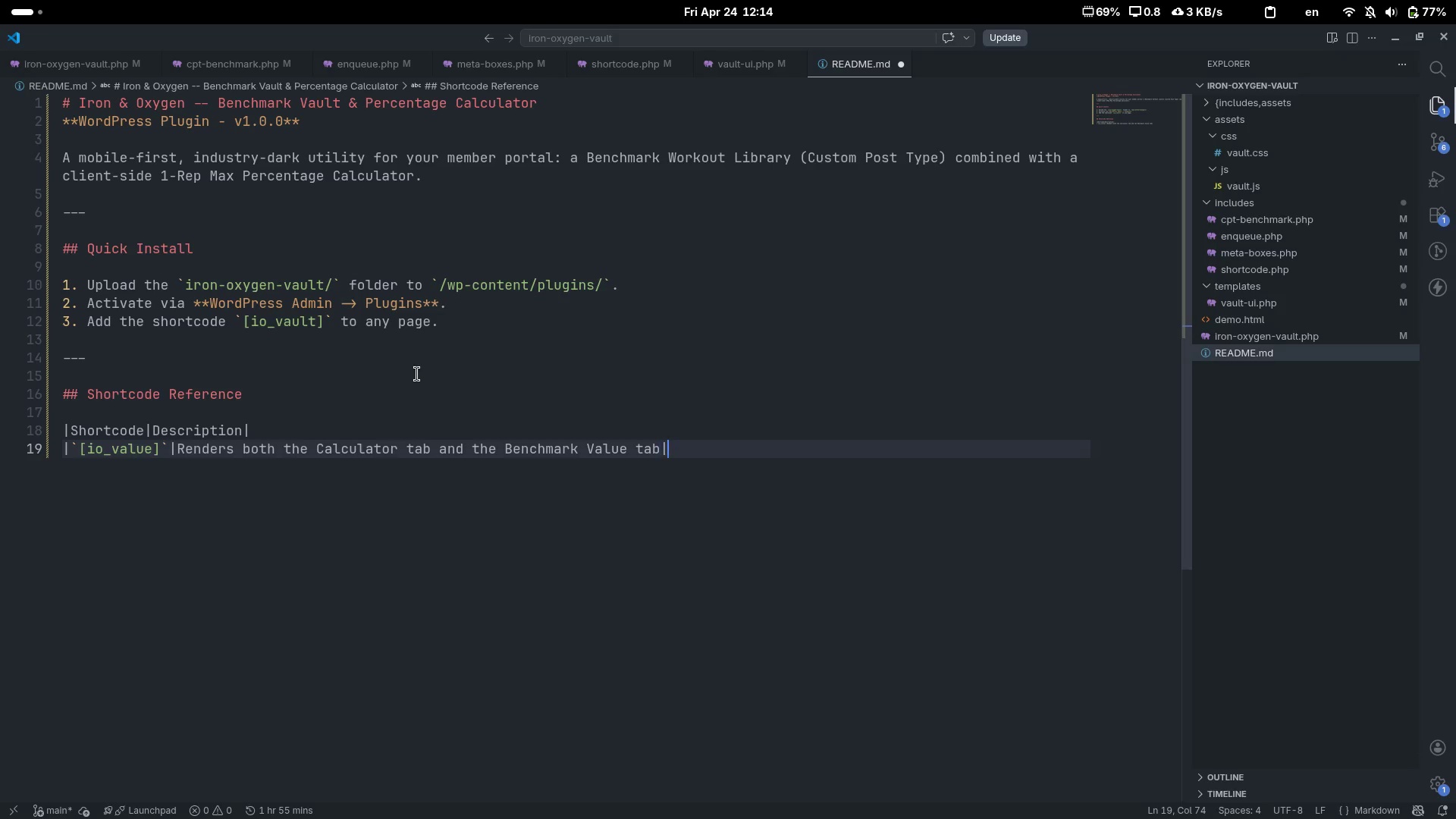 
key(Control+ControlLeft)
 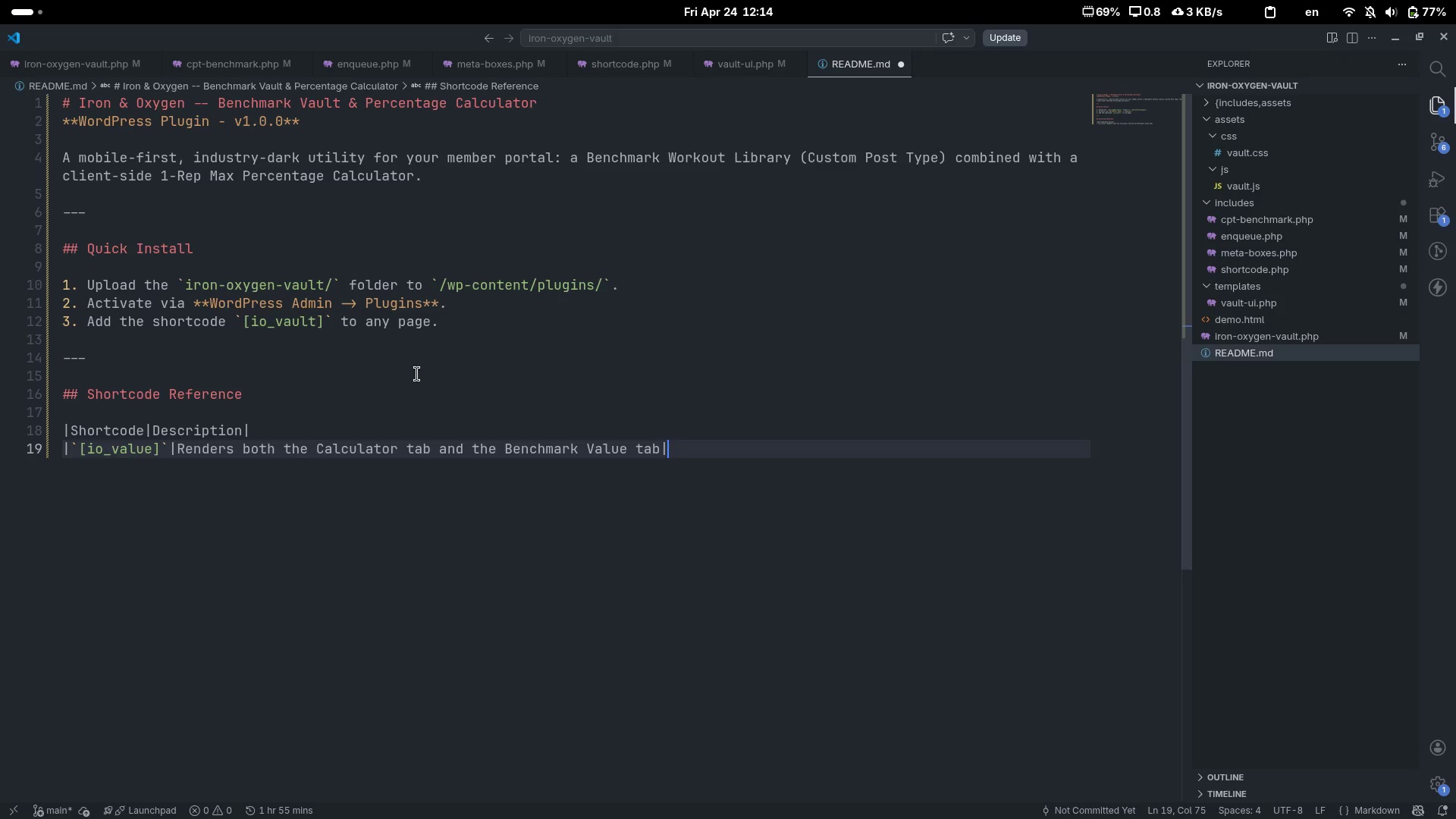 
key(Enter)
 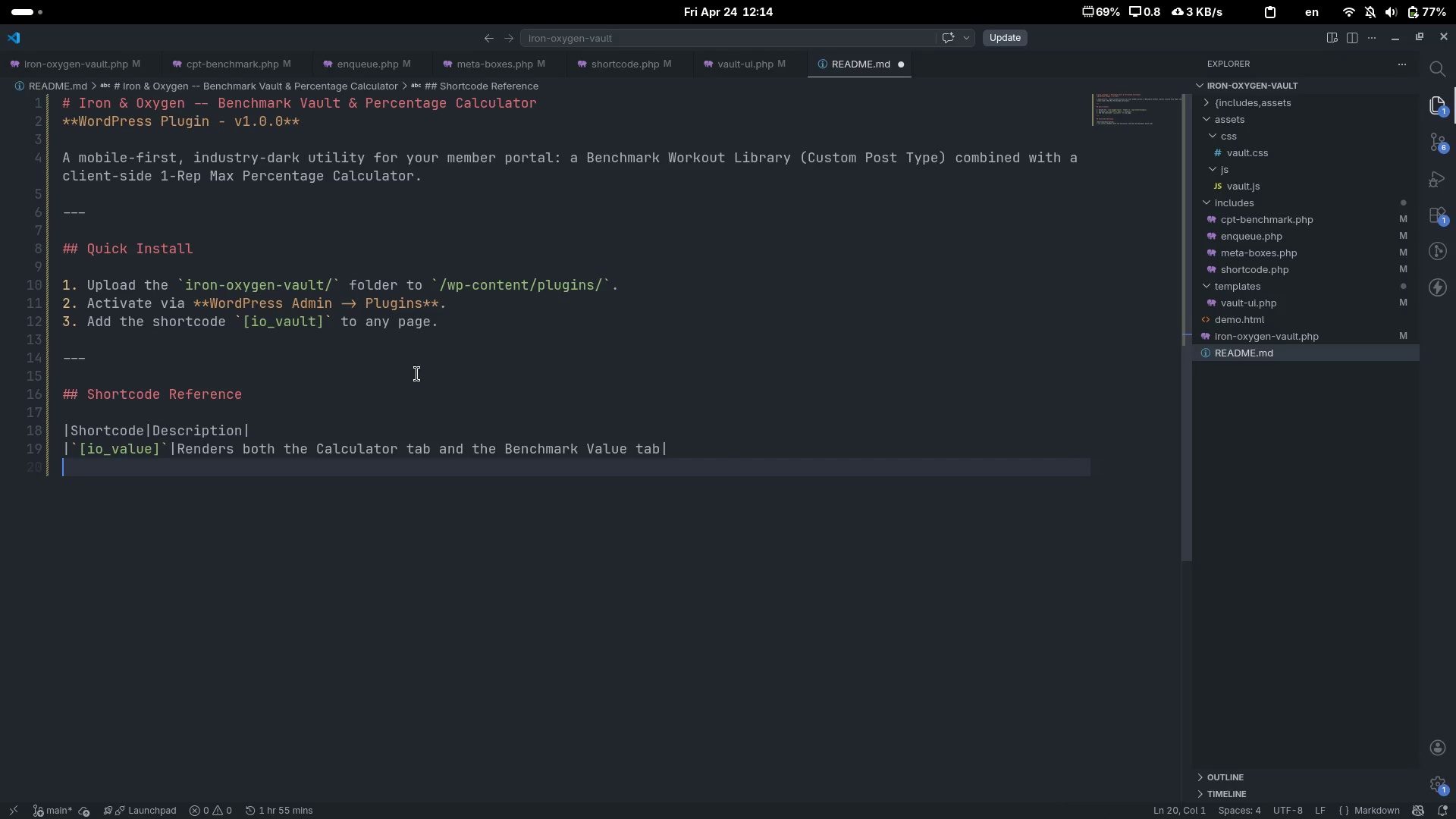 
key(Backslash)
 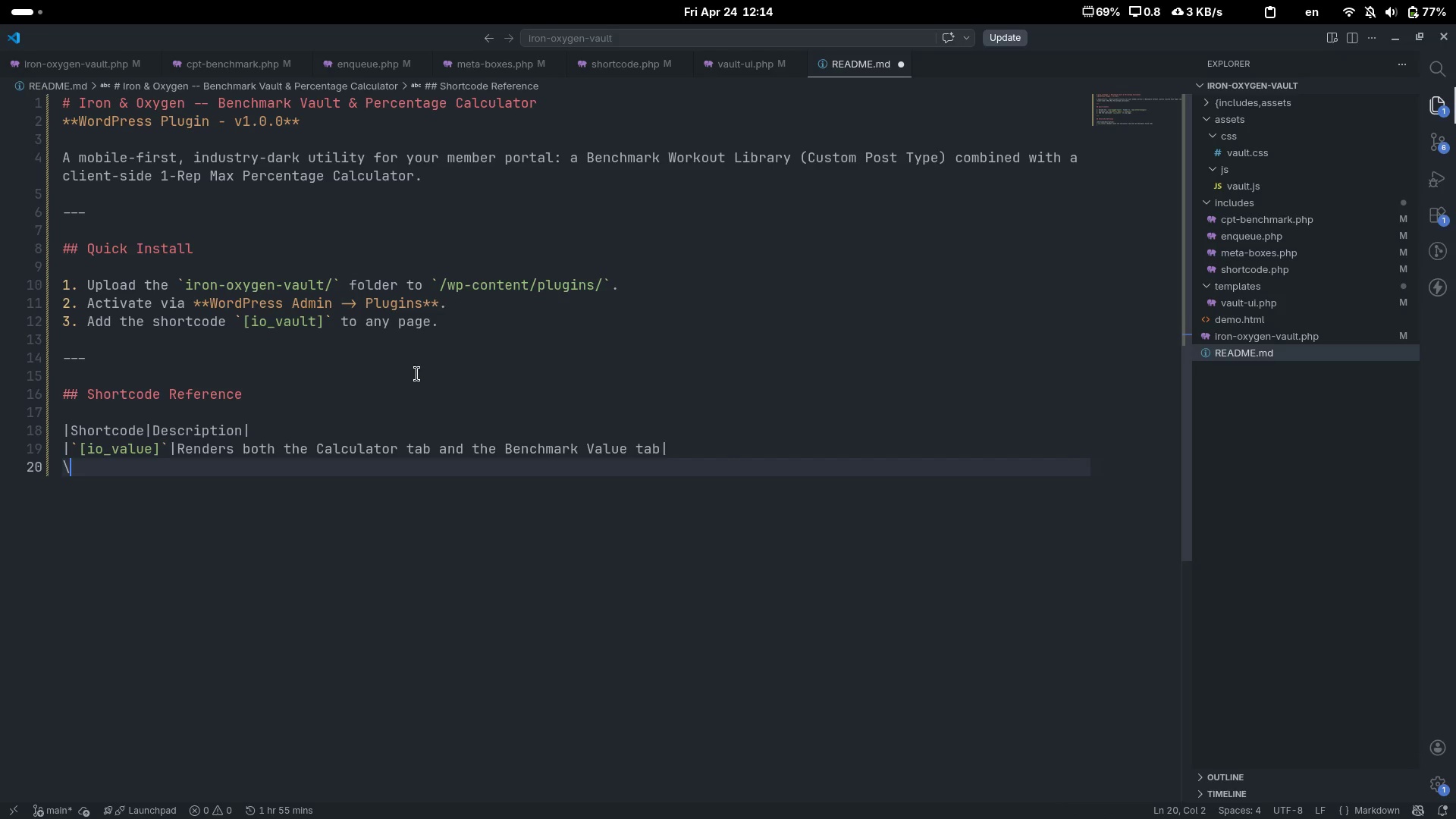 
key(Backslash)
 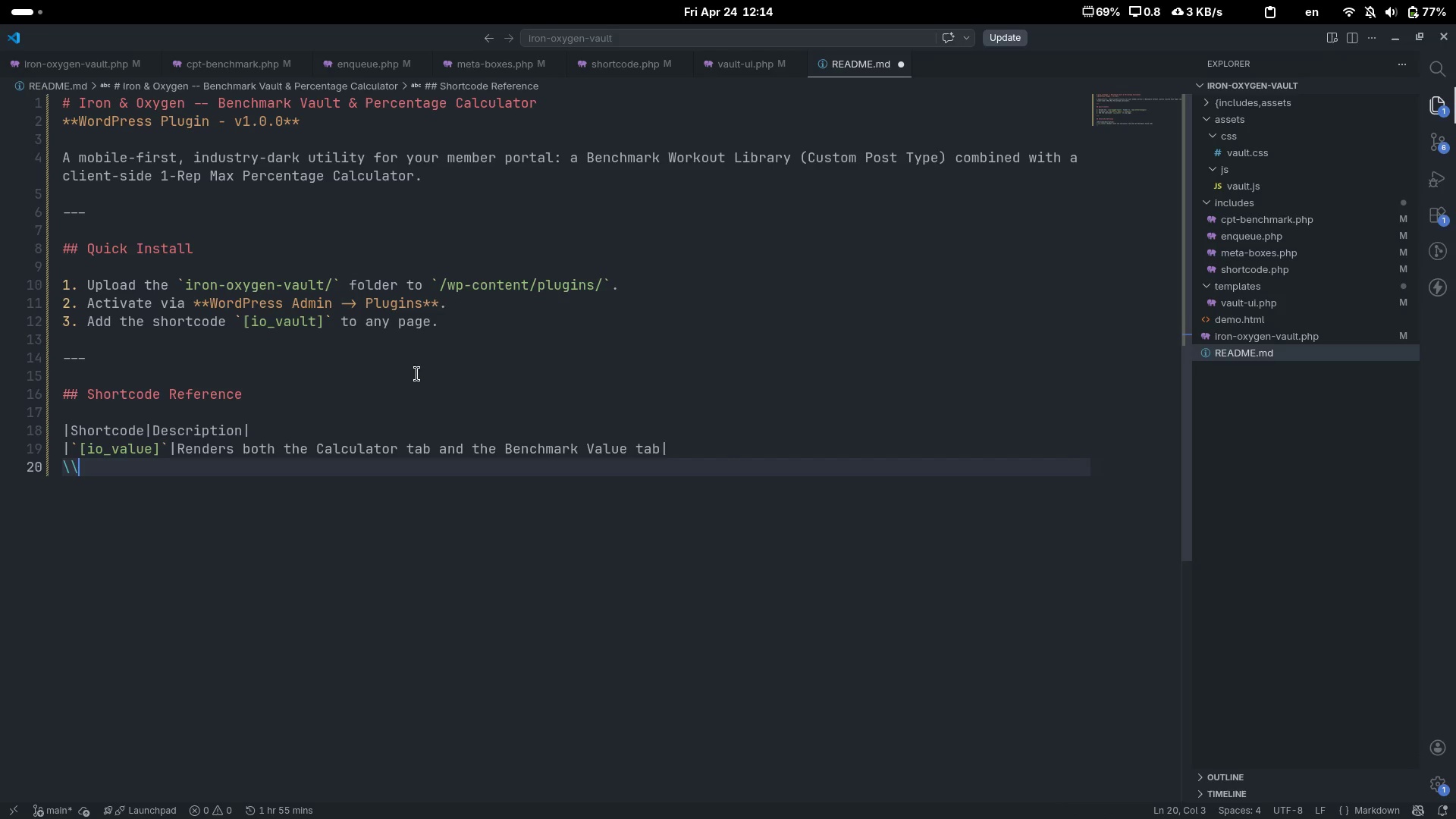 
key(Backslash)
 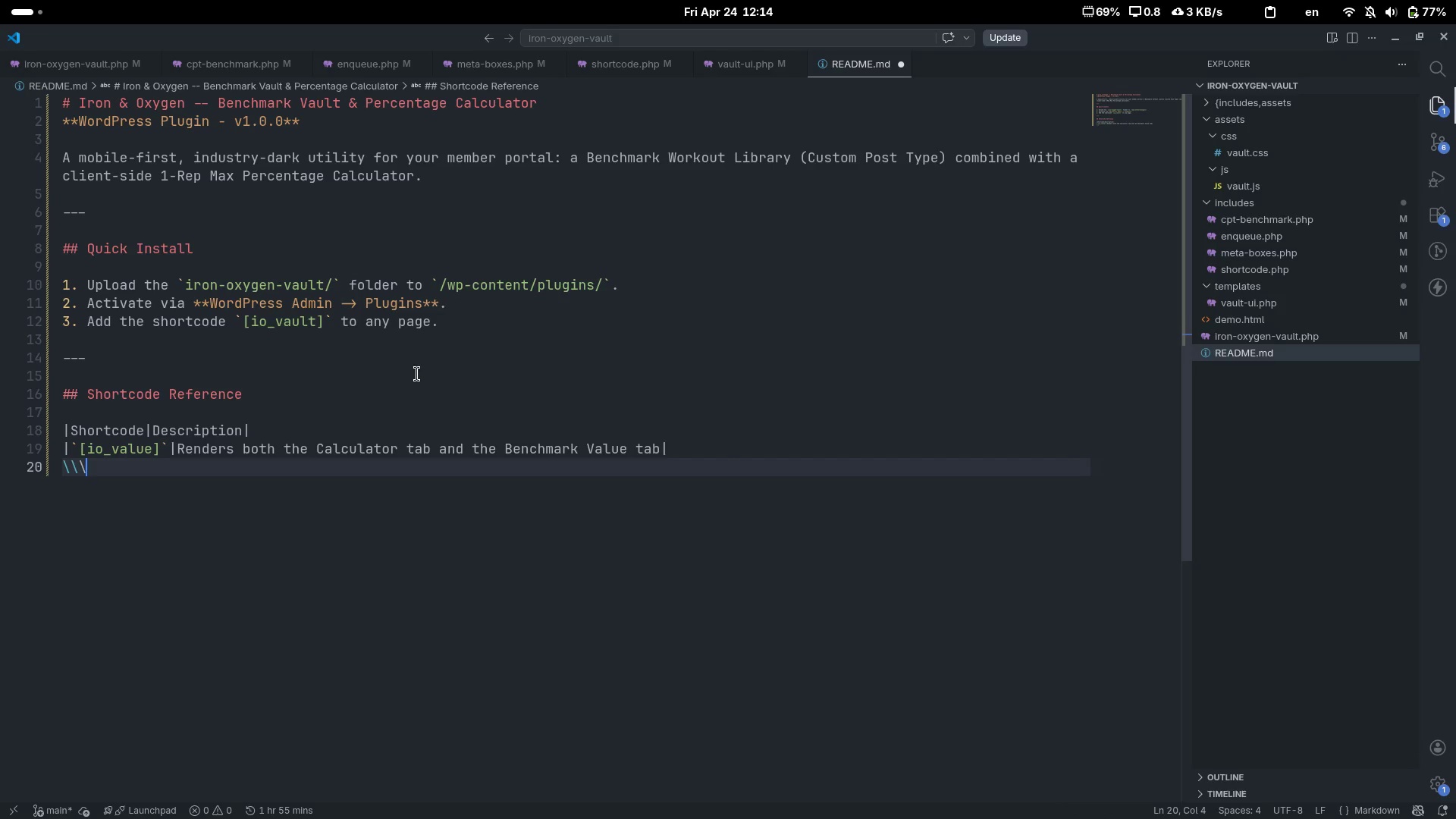 
key(Backspace)
 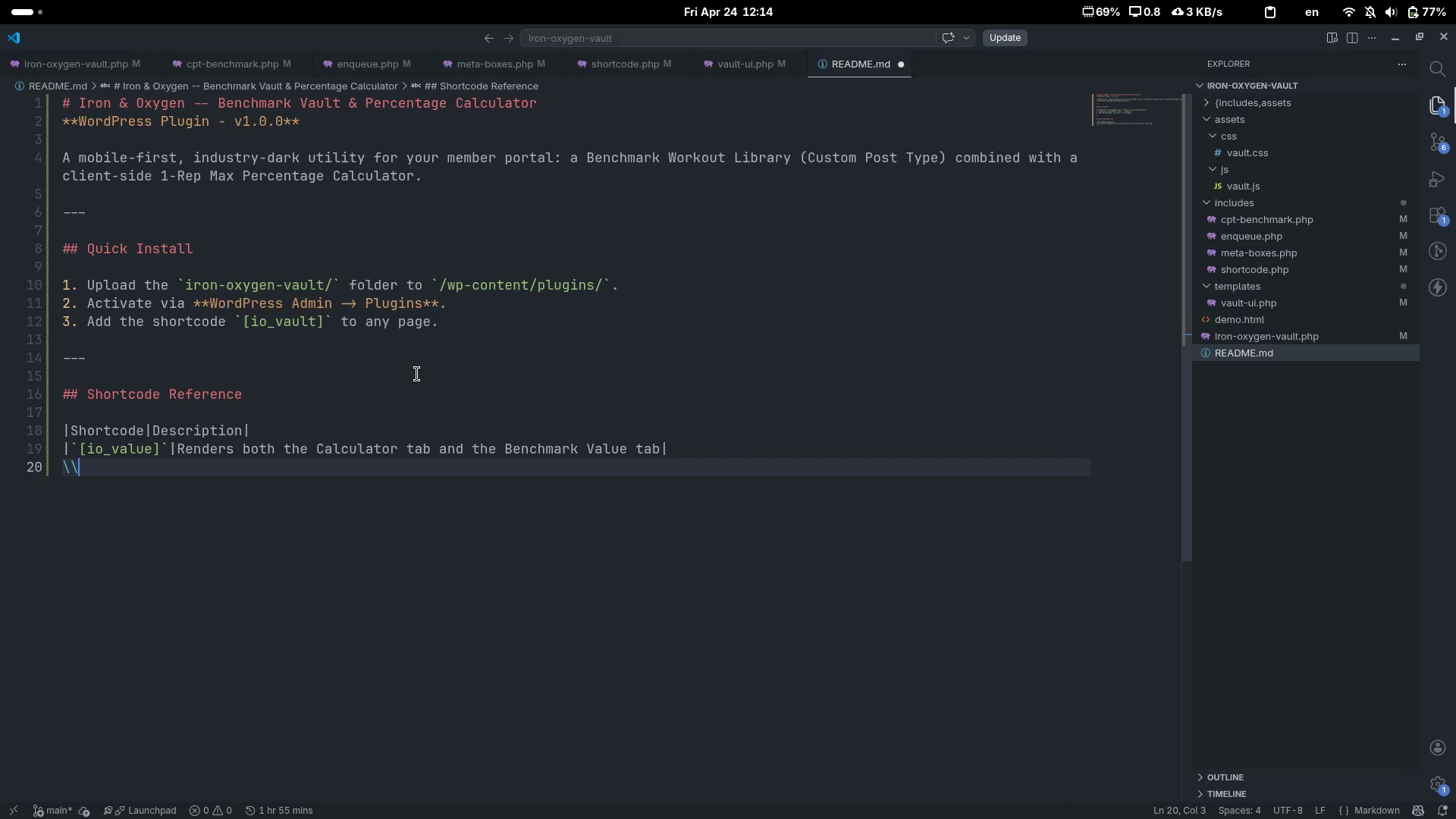 
key(Backspace)
 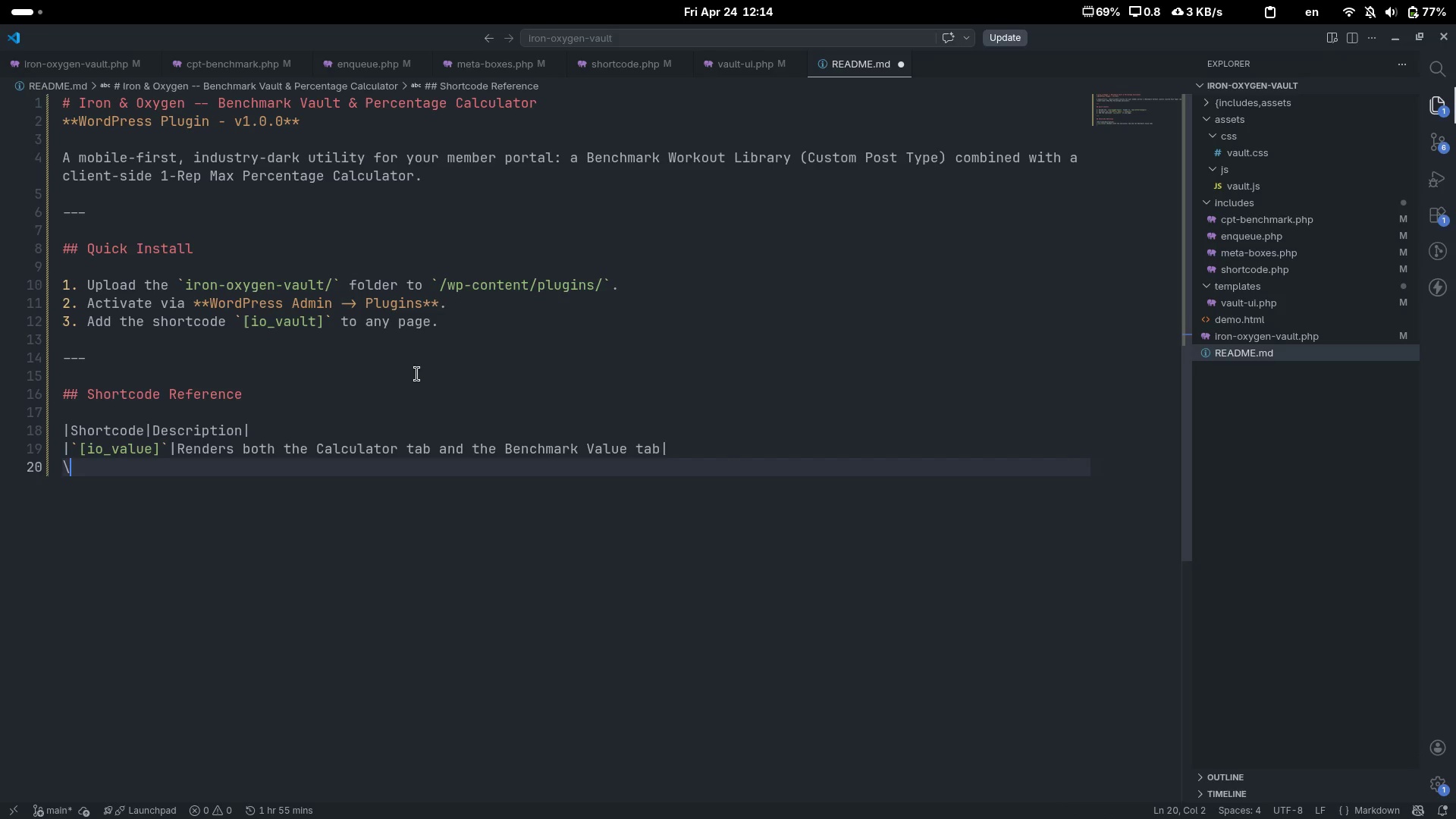 
key(Backspace)
 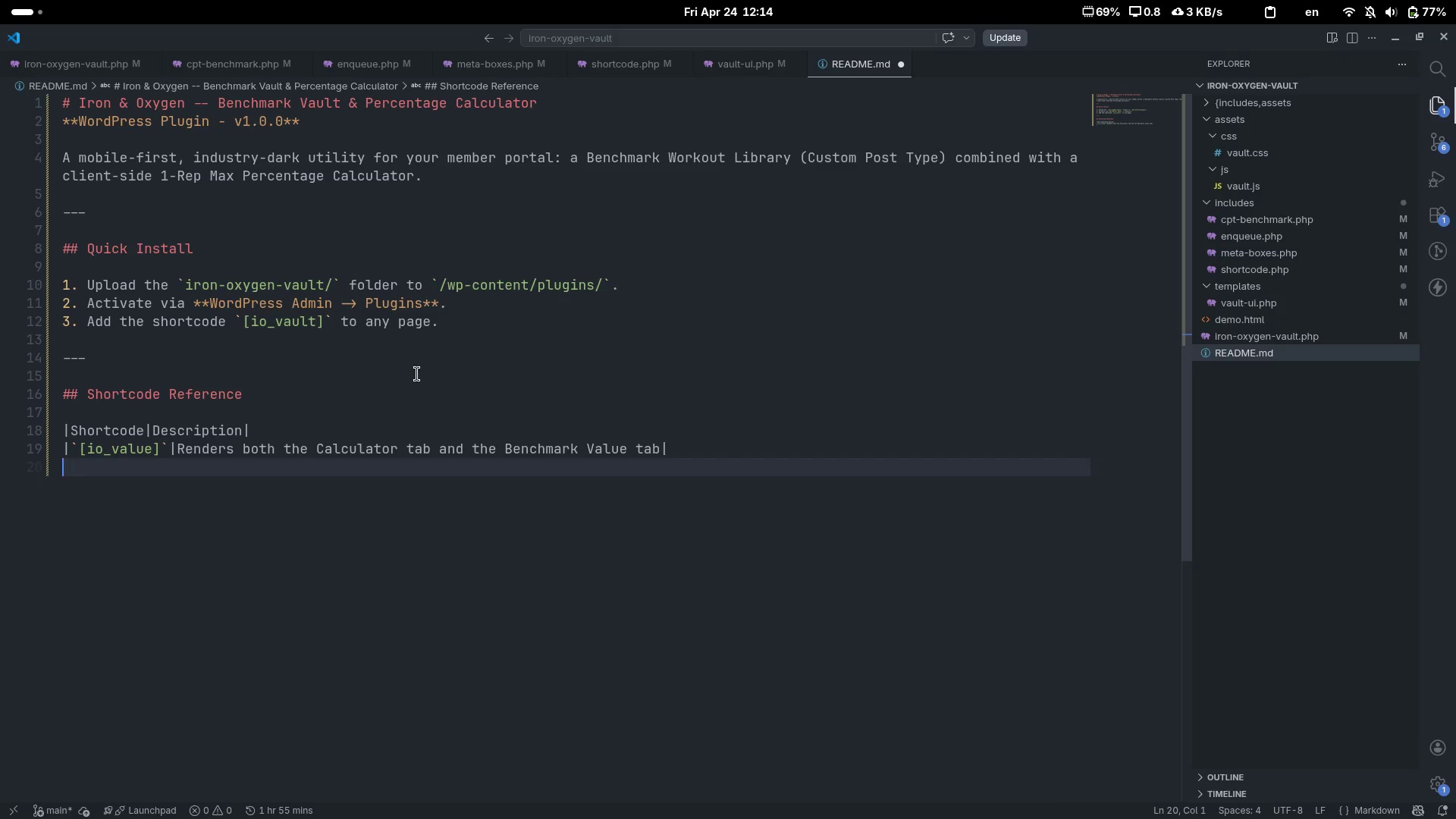 
key(Control+ControlLeft)
 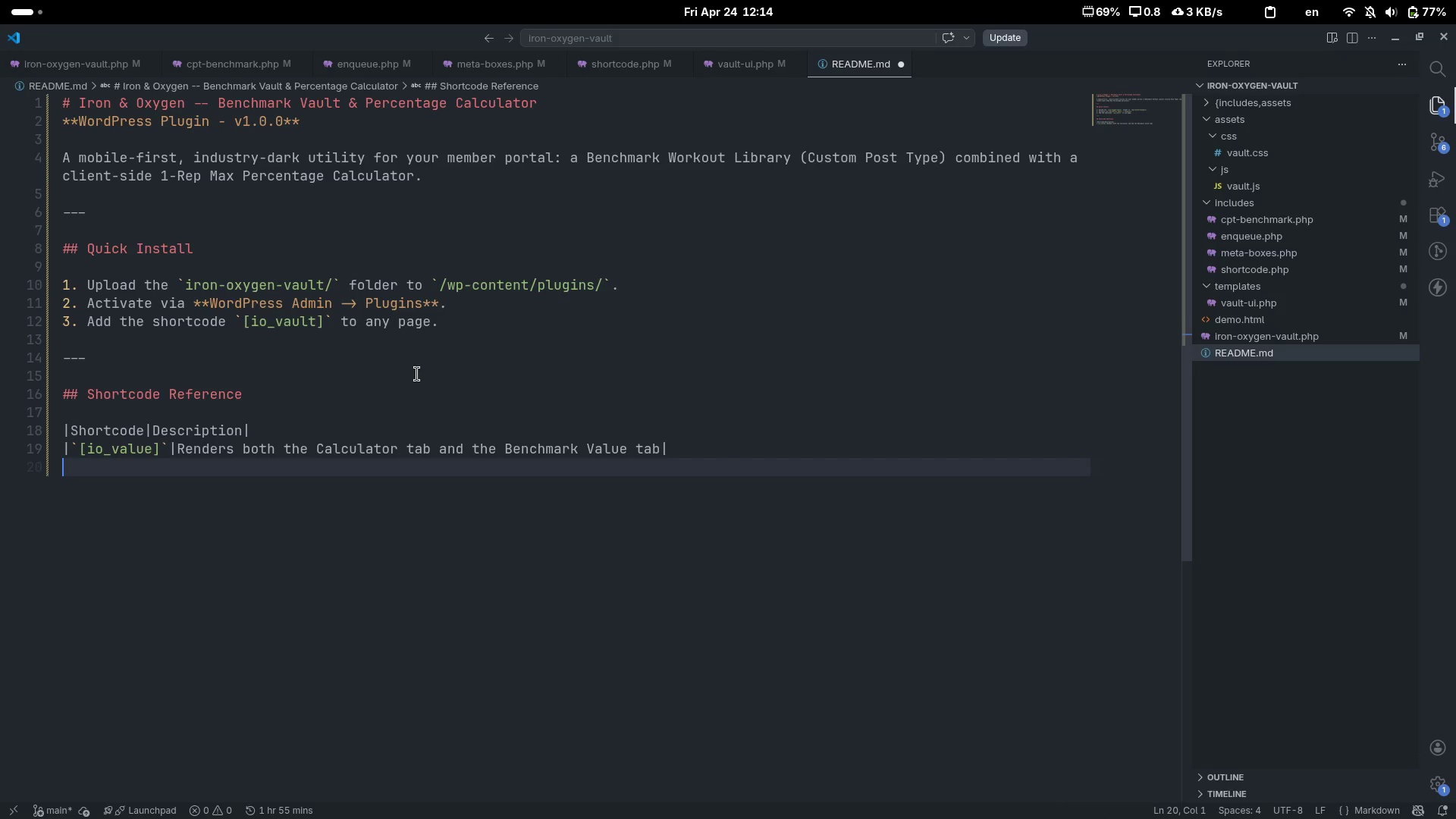 
key(Shift+Backslash)
 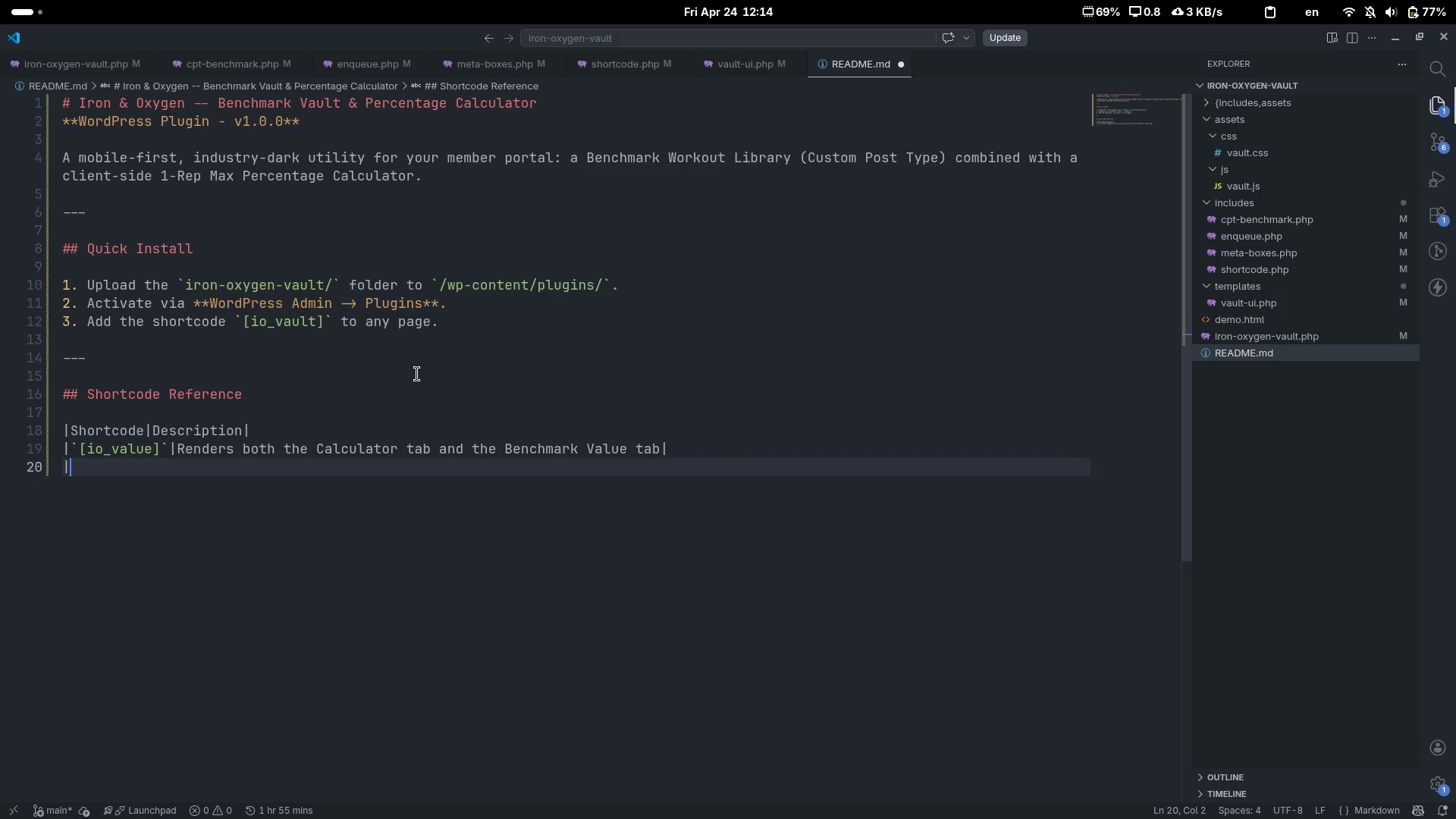 
key(Shift+Backslash)
 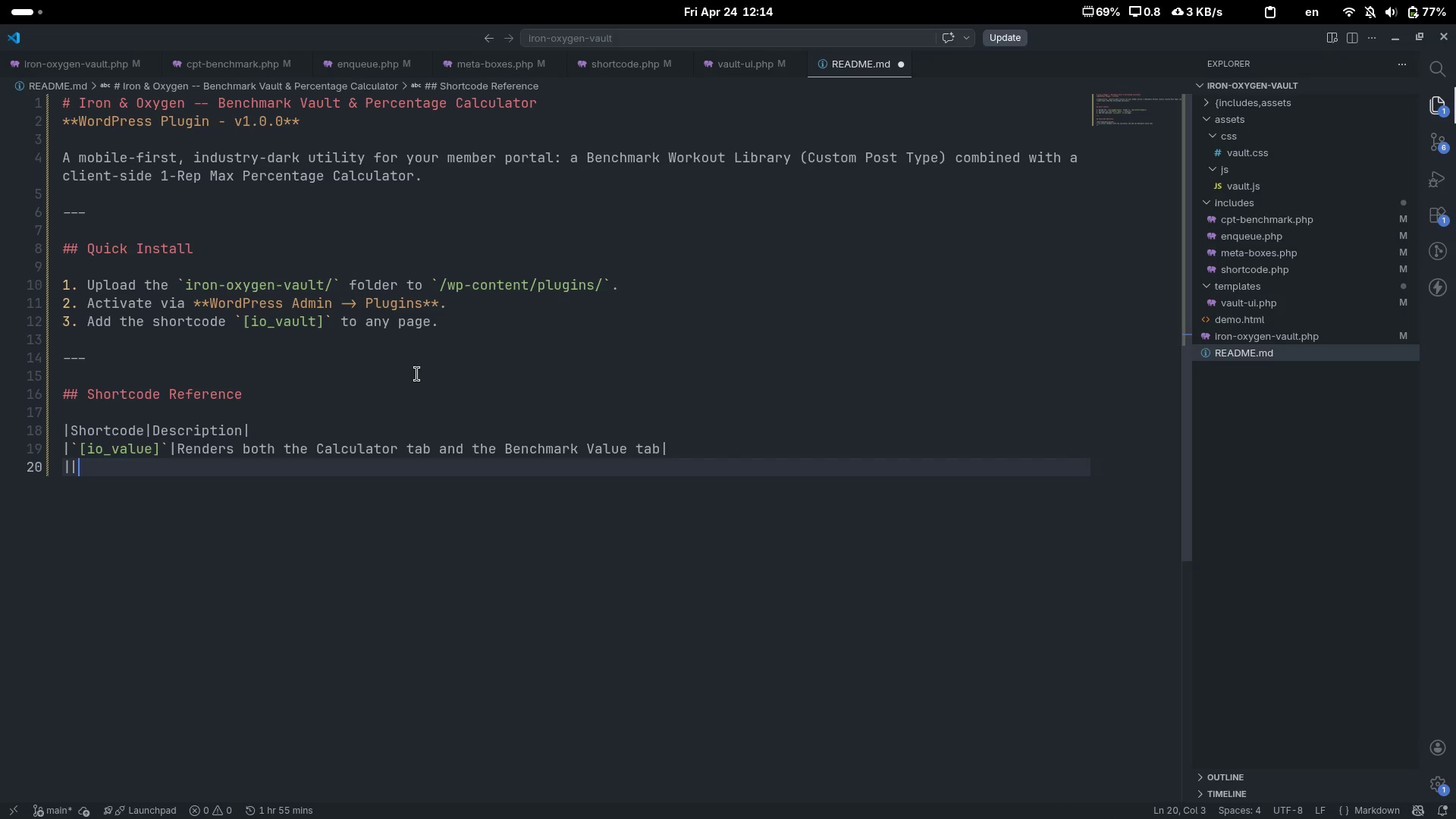 
key(Shift+Backslash)
 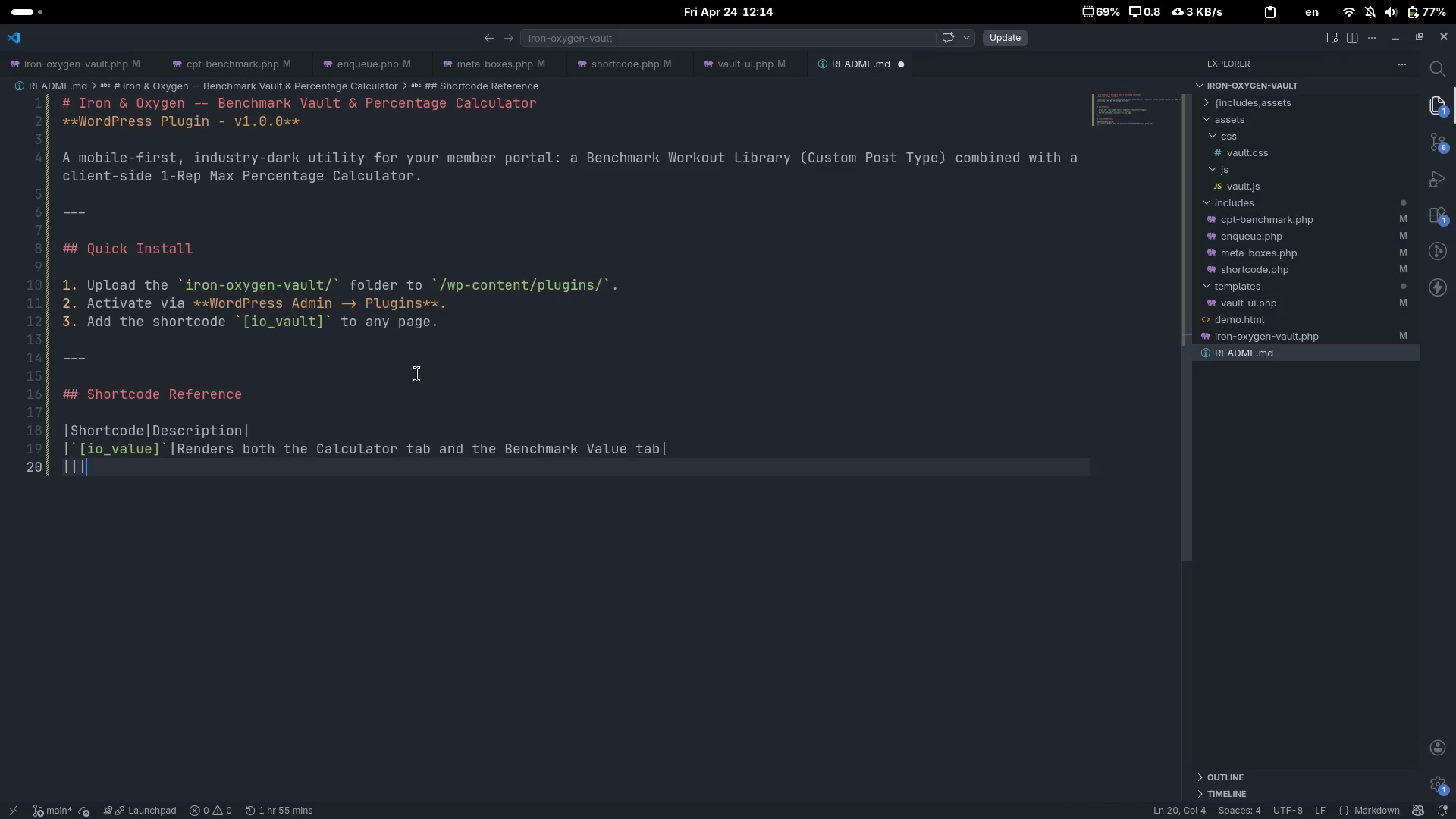 
key(ArrowLeft)
 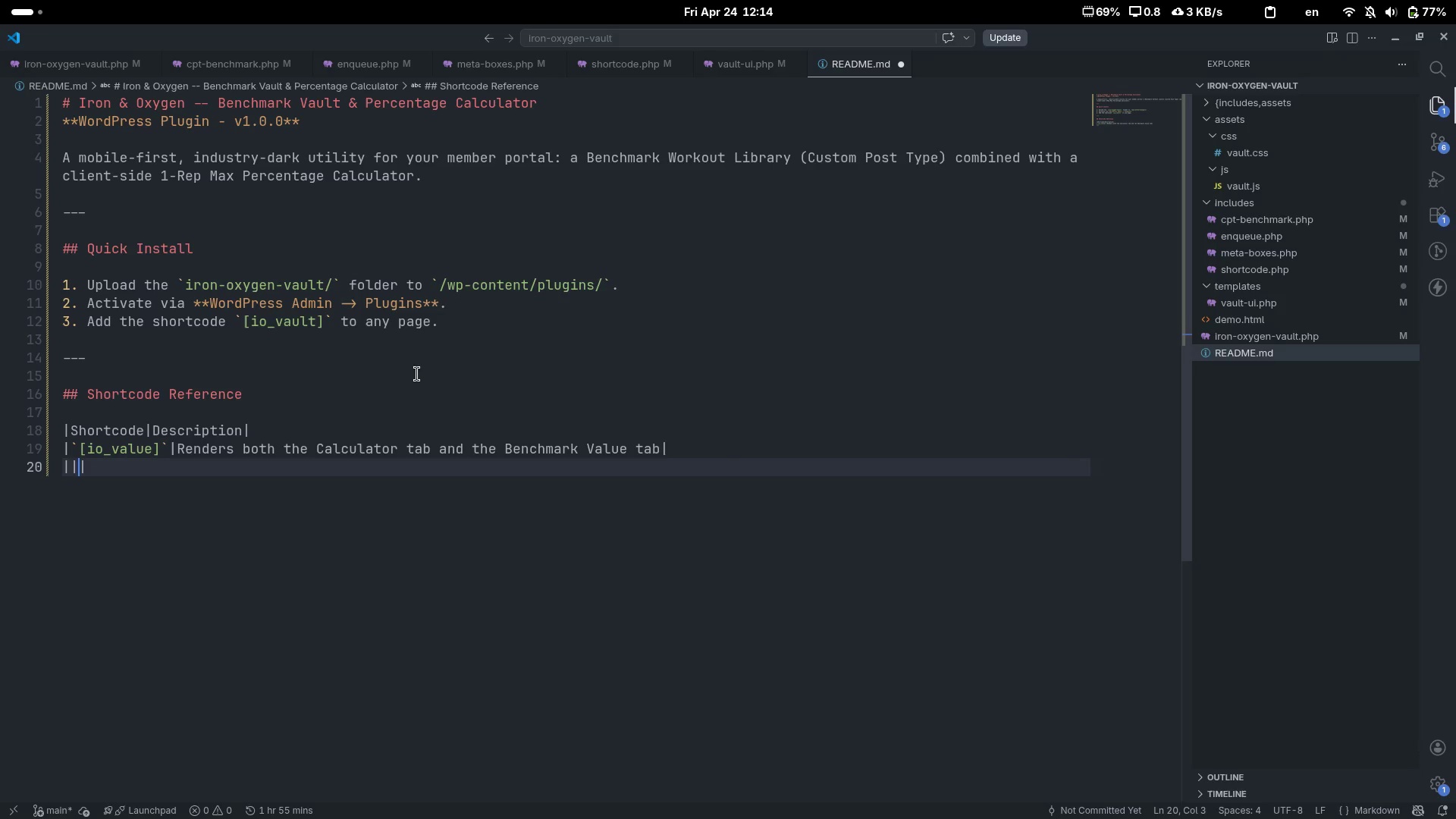 
key(ArrowLeft)
 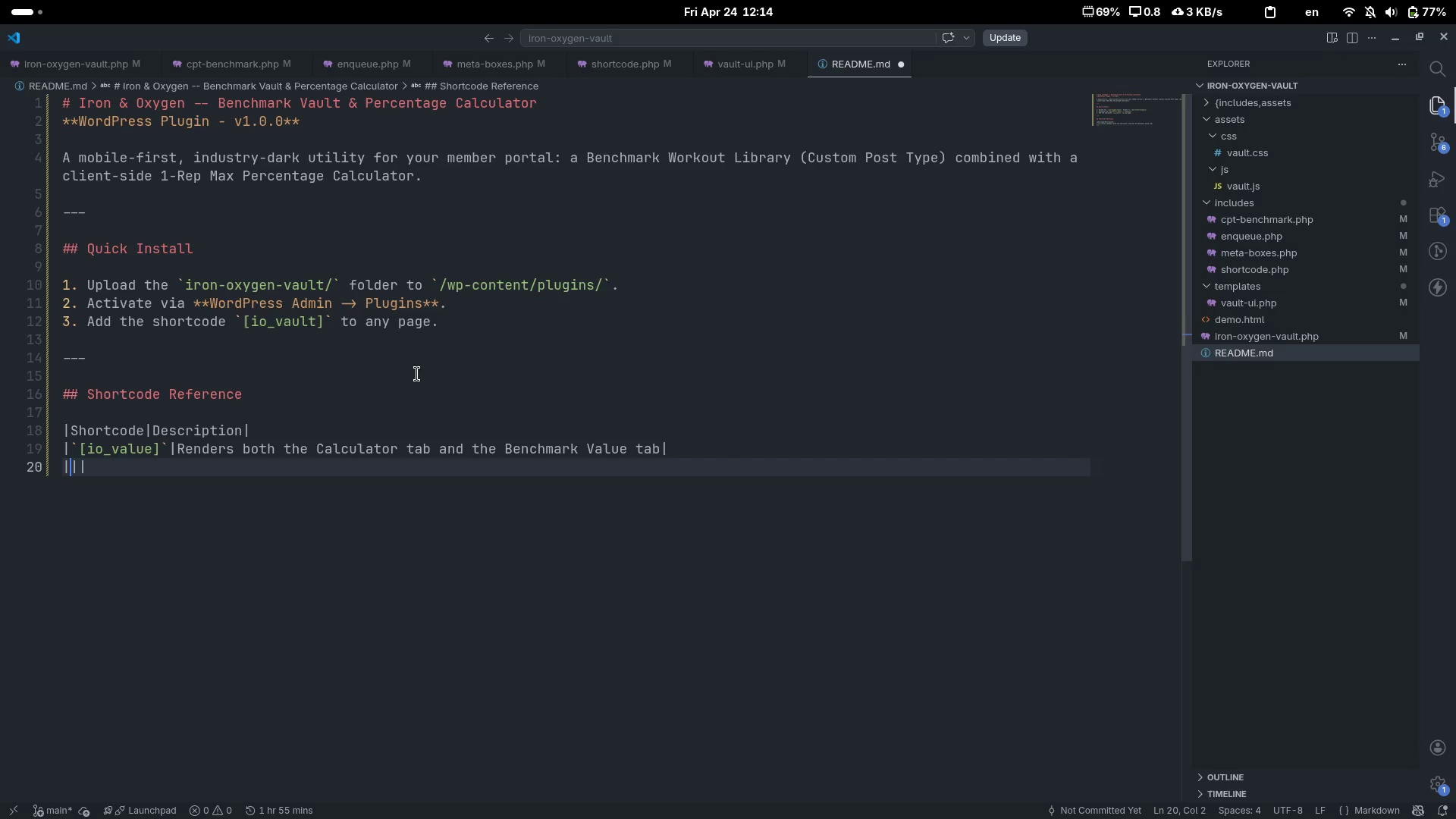 
key(Backquote)
 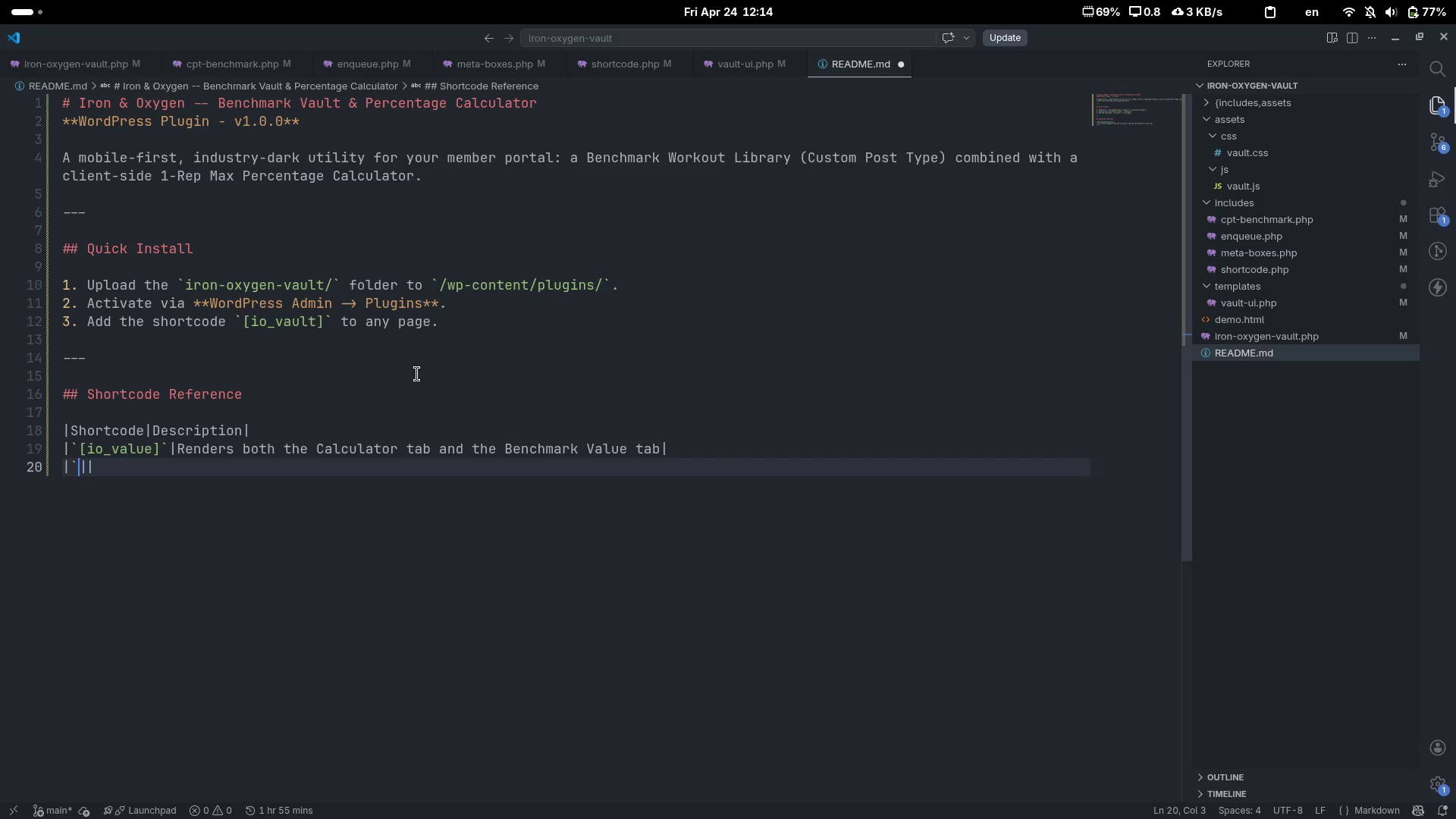 
key(Backquote)
 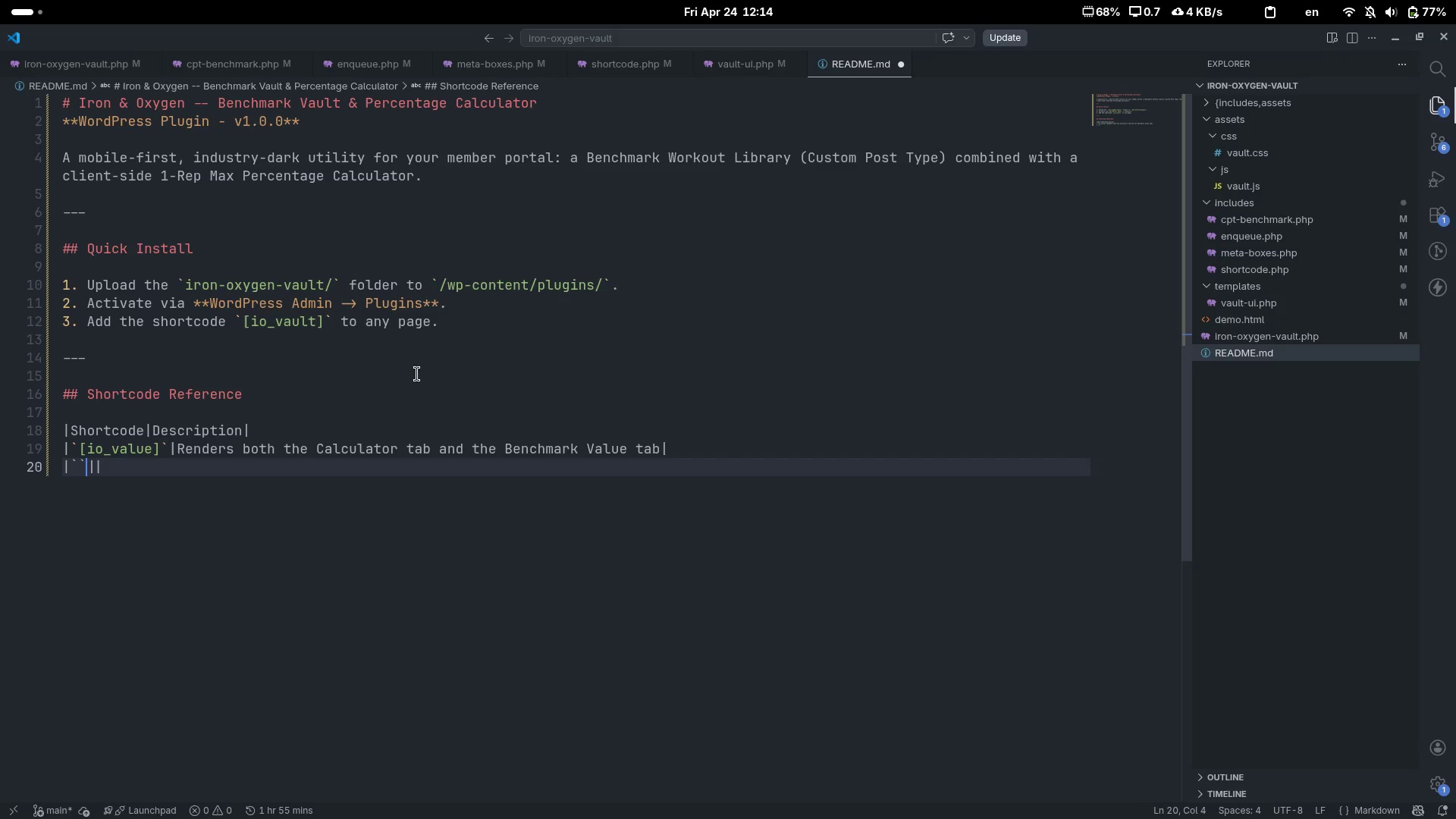 
key(ArrowLeft)
 